 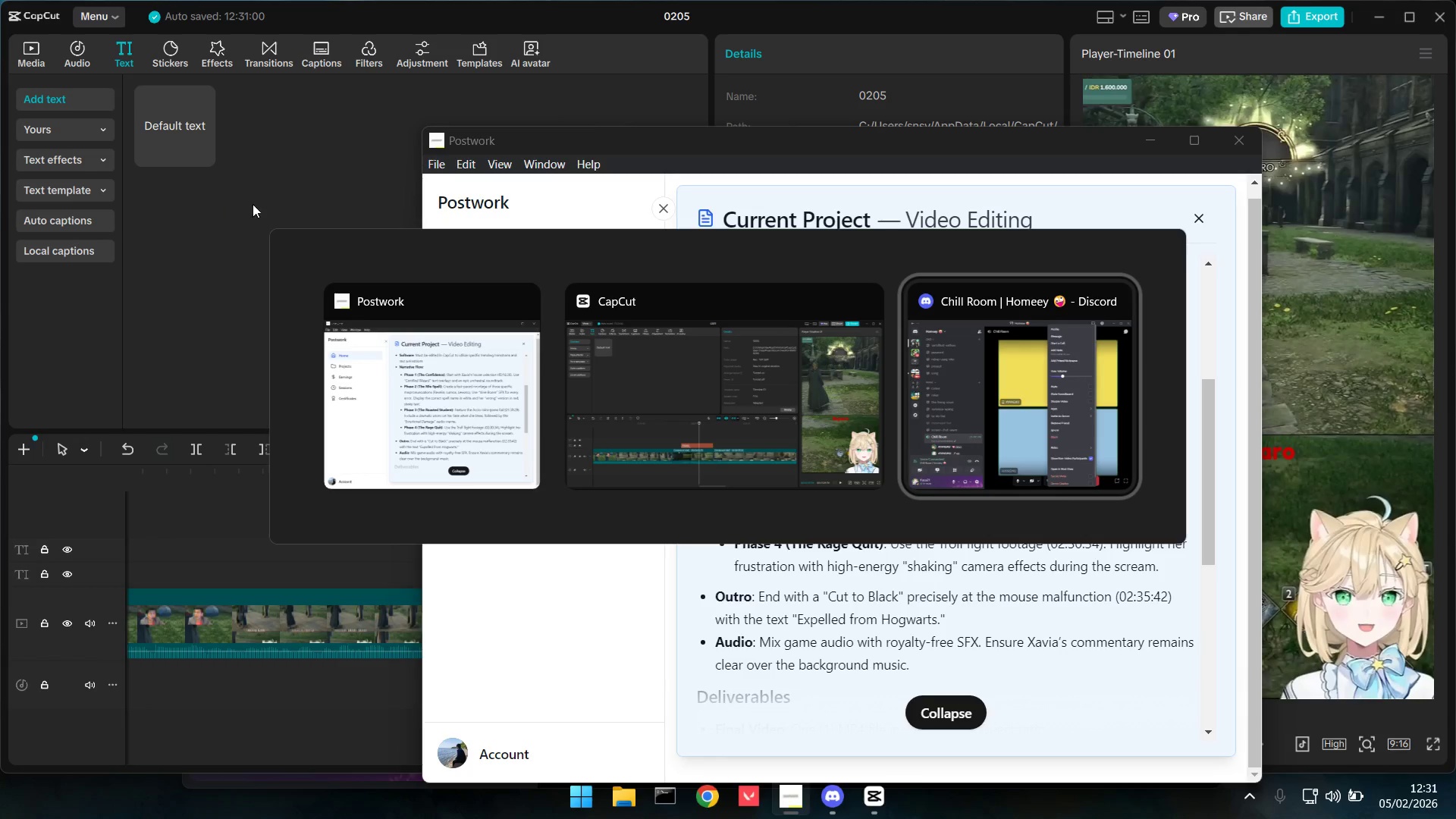 
left_click([735, 453])
 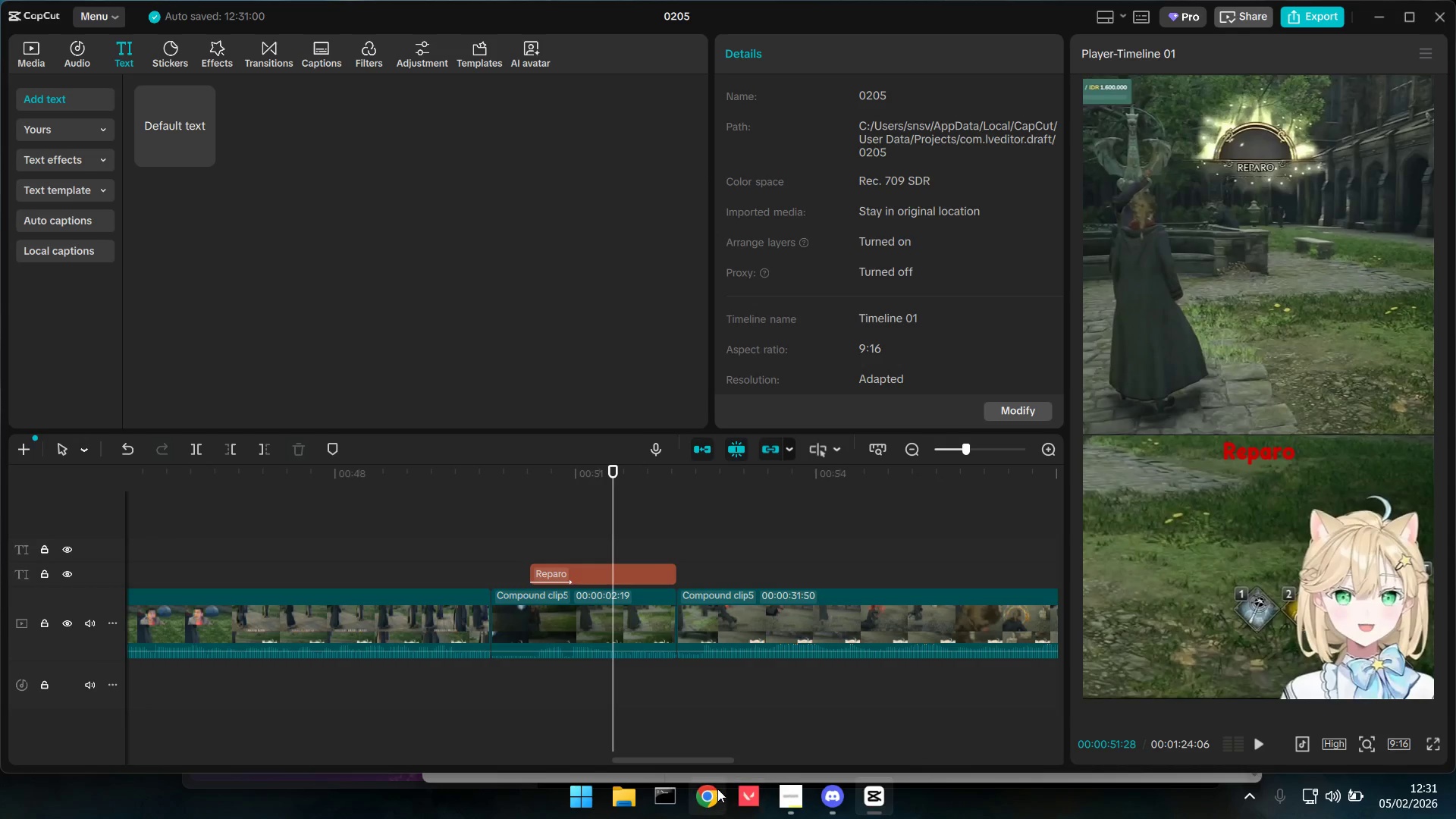 
left_click([717, 789])
 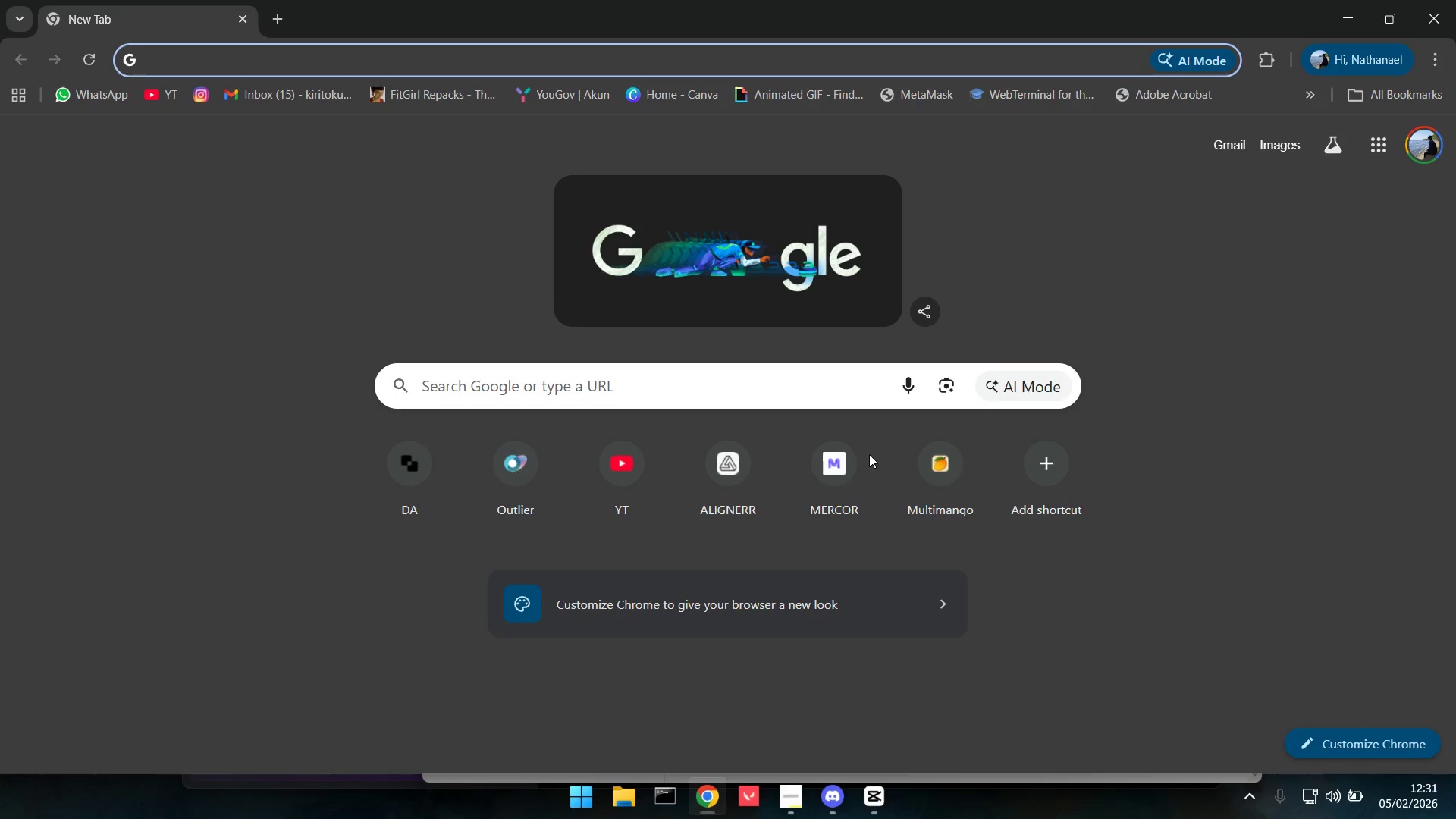 
type(belangkon png)
 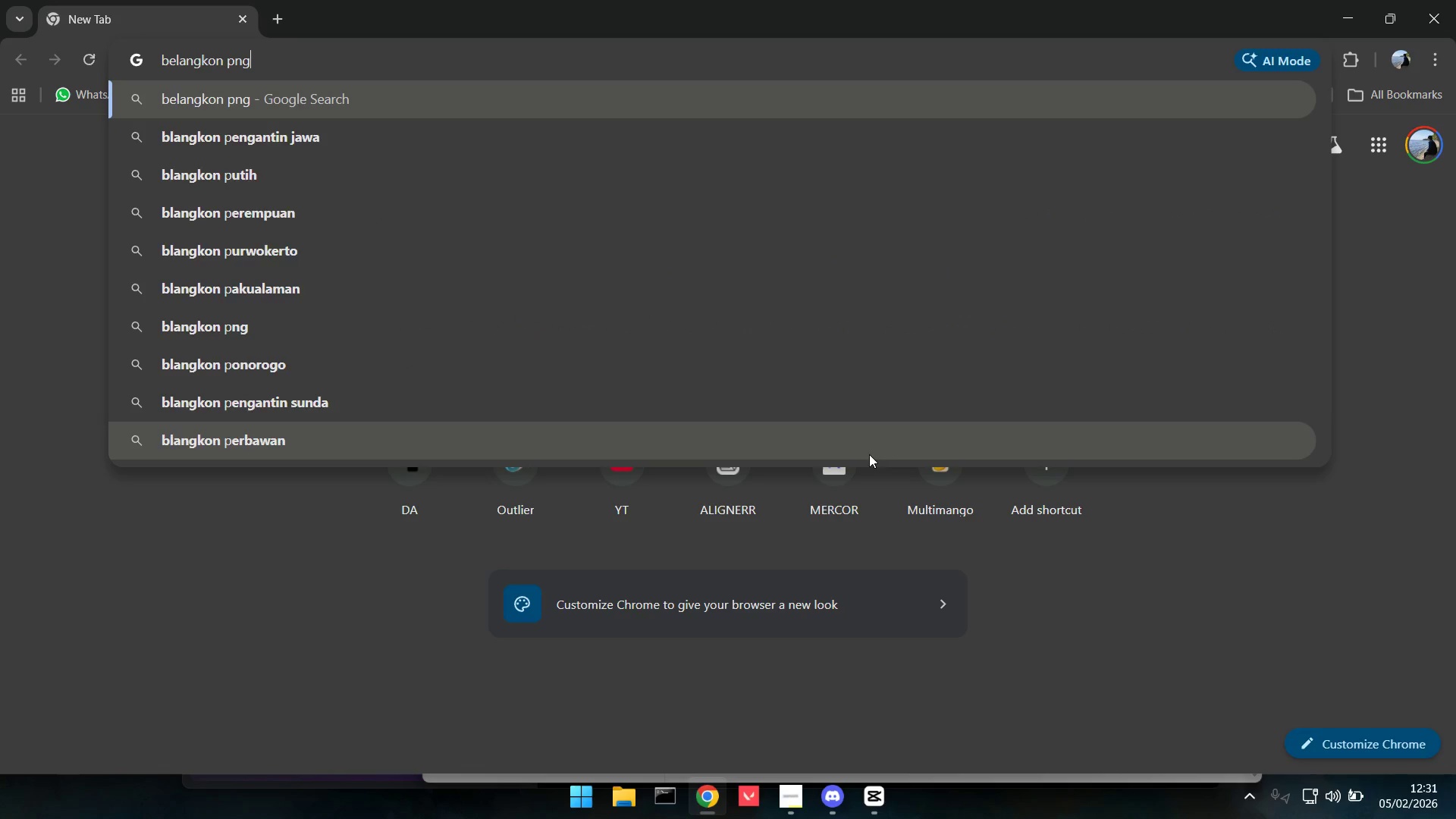 
key(Enter)
 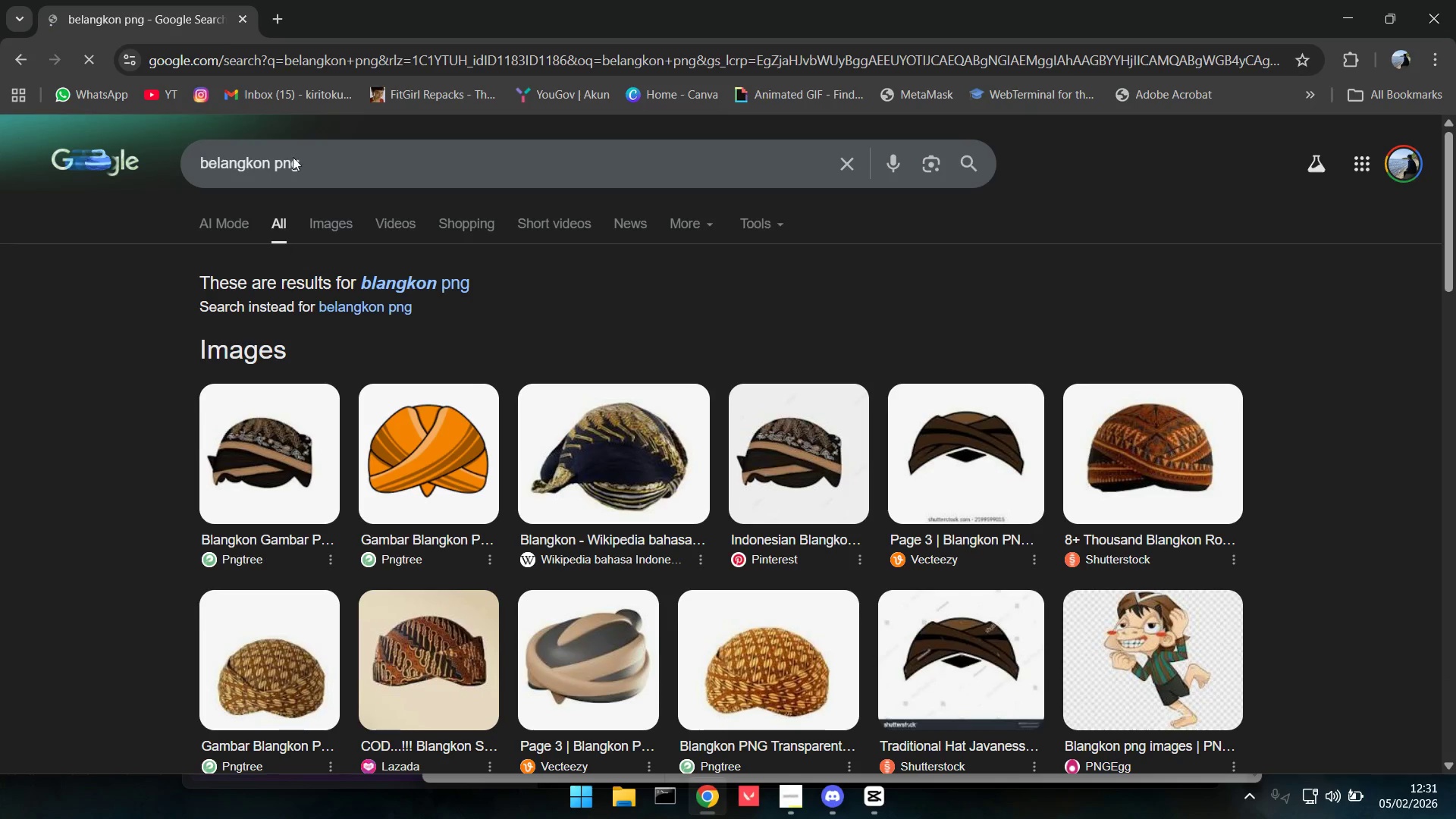 
left_click([270, 24])
 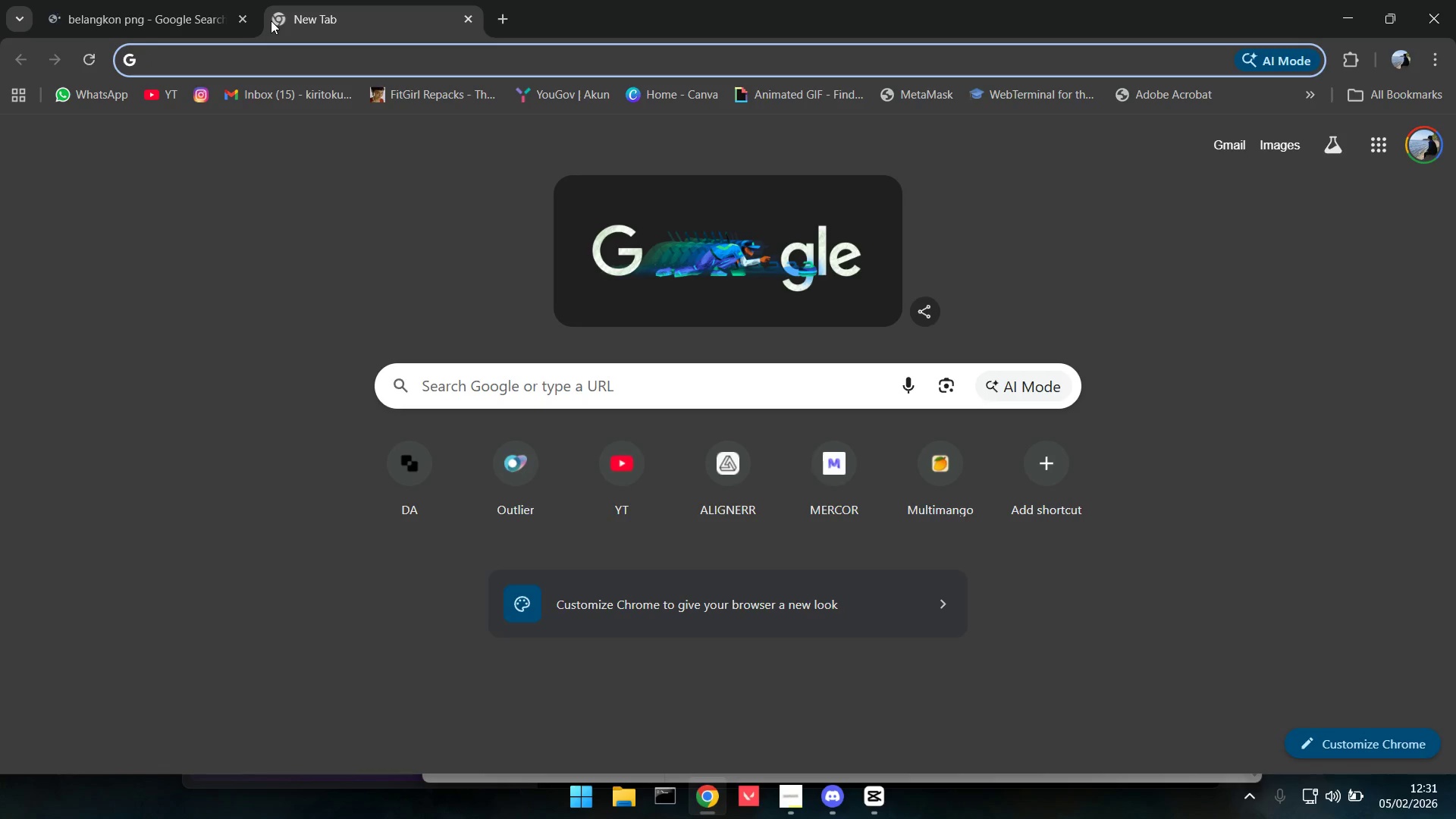 
type(kumis png\)
 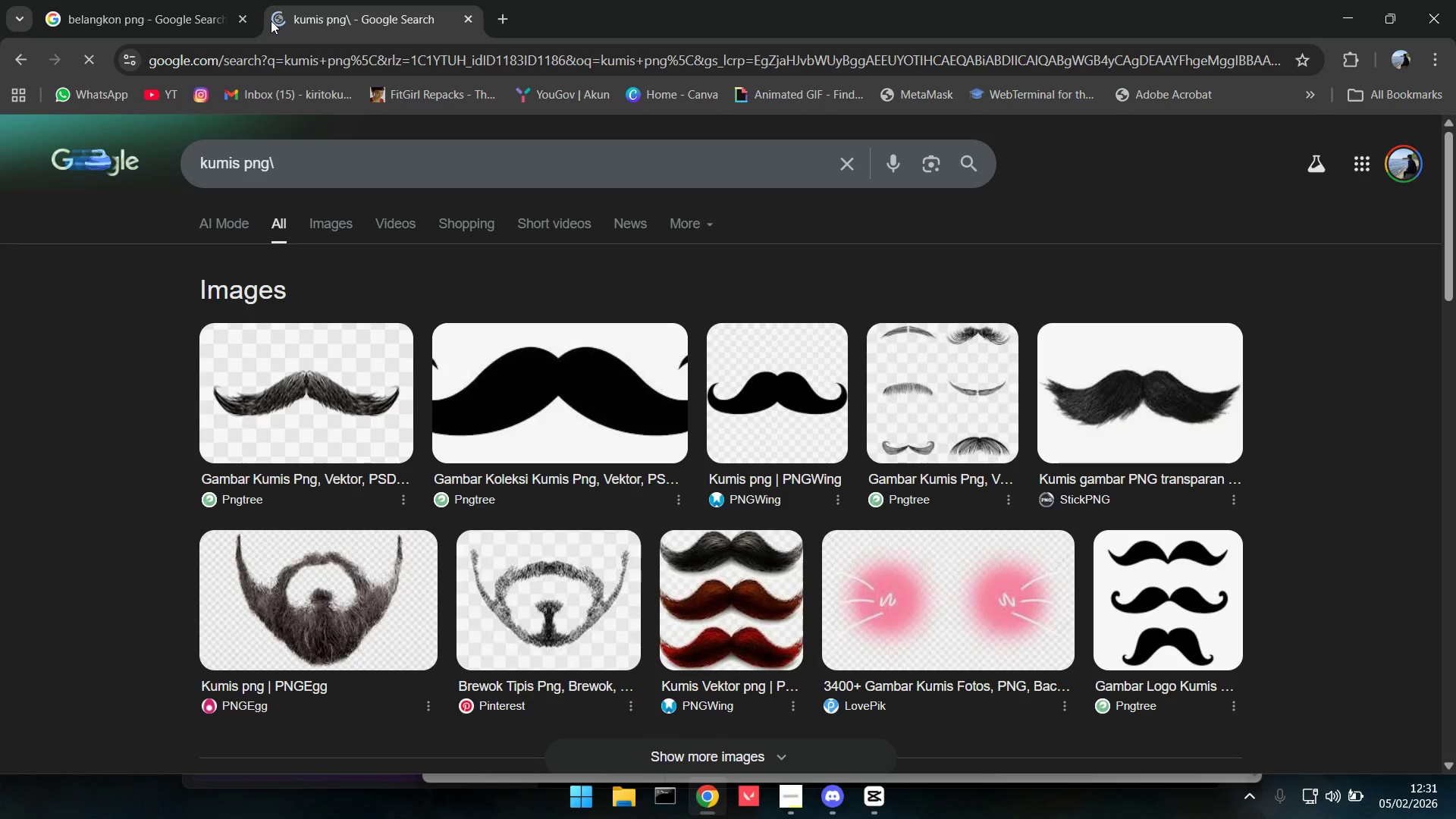 
key(Enter)
 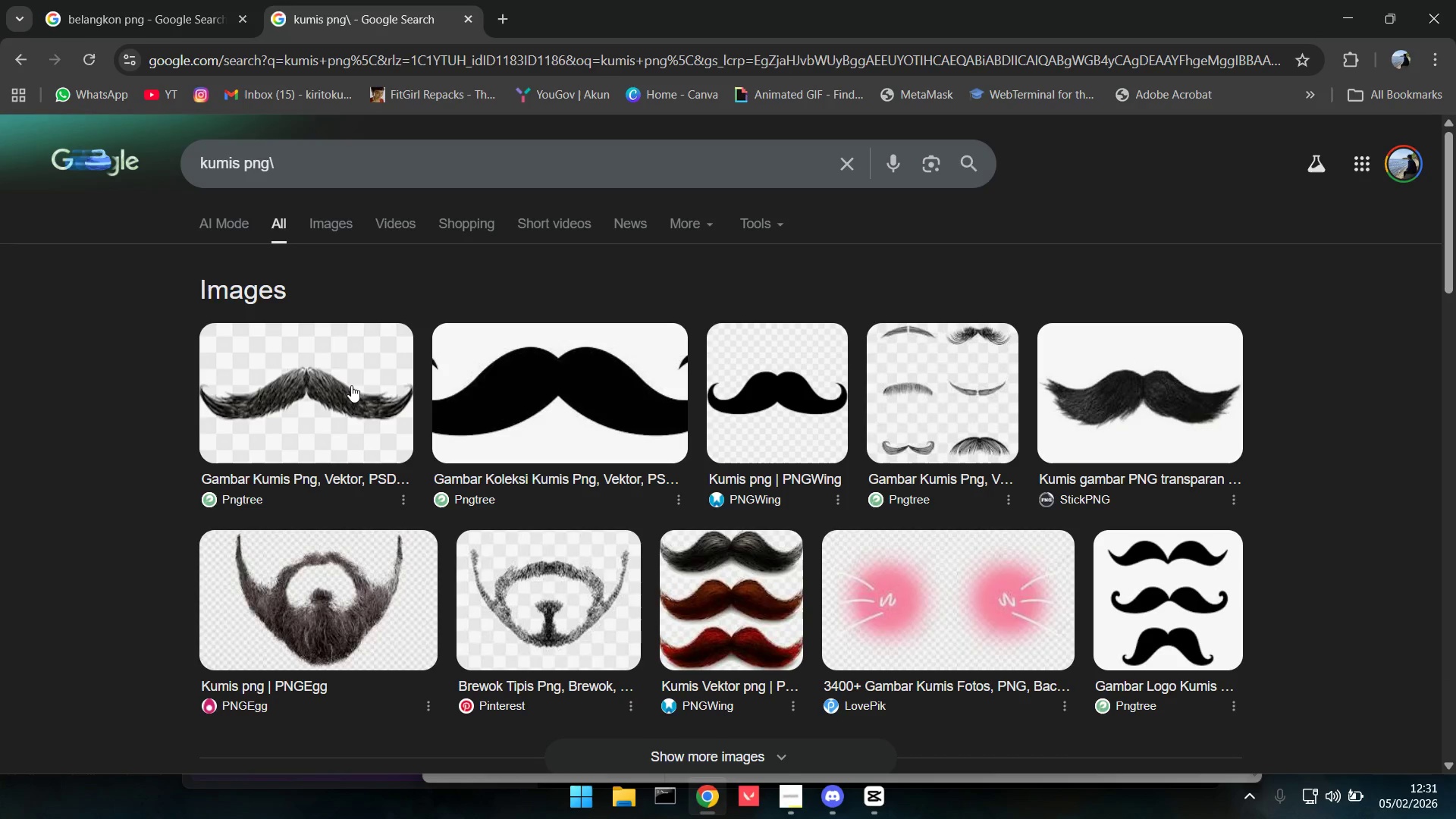 
left_click([353, 386])
 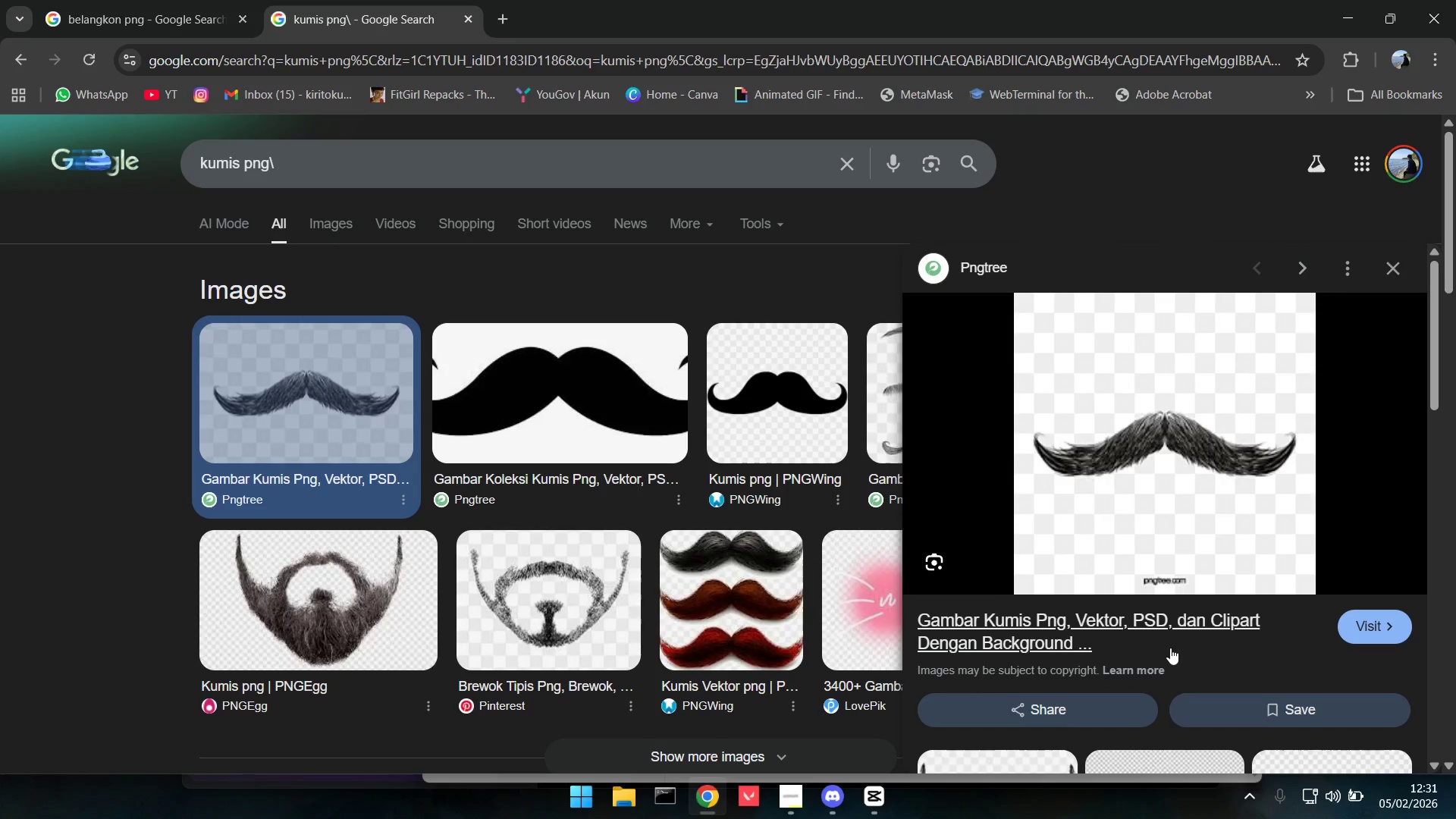 
left_click([1129, 626])
 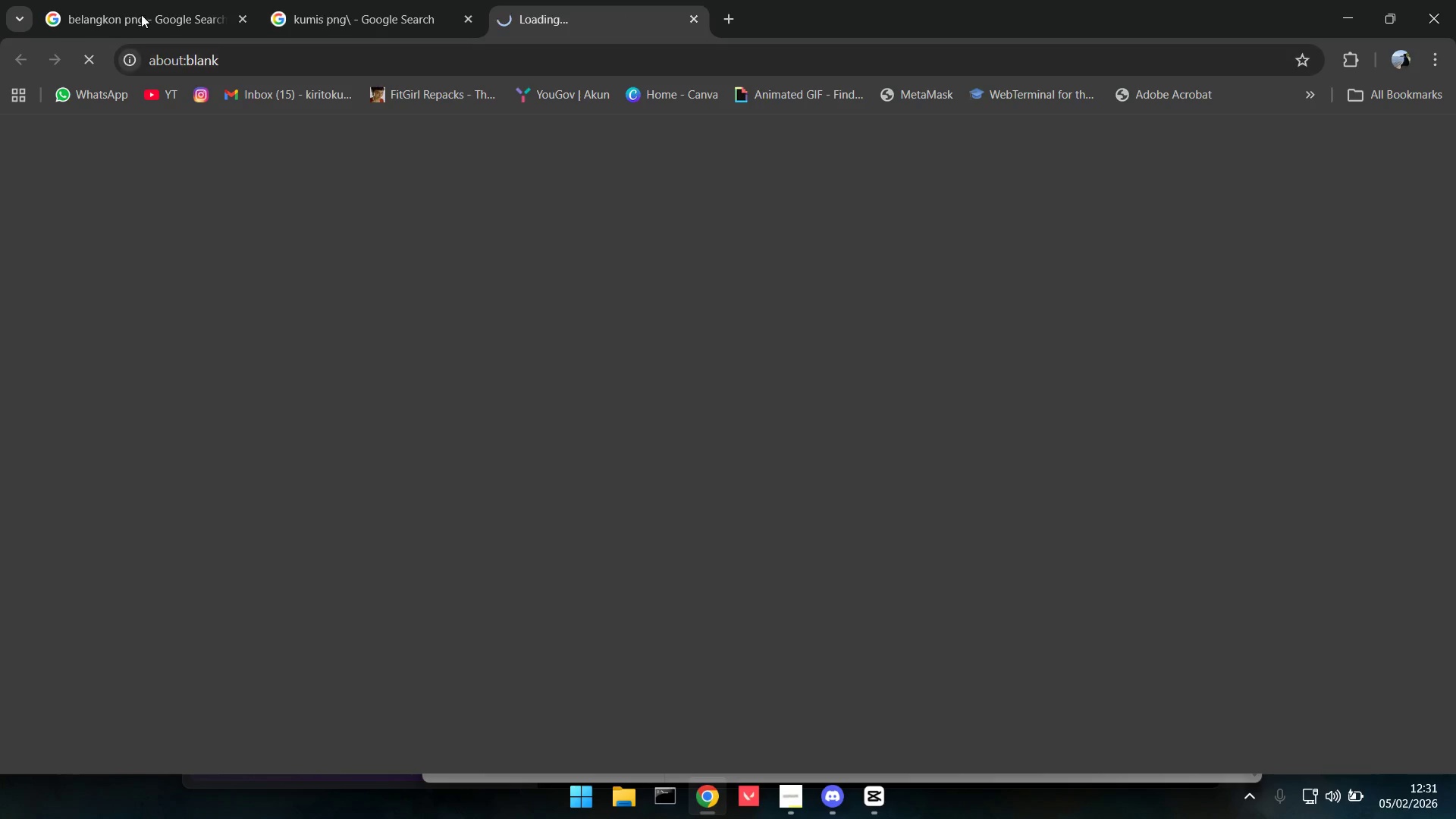 
double_click([141, 14])
 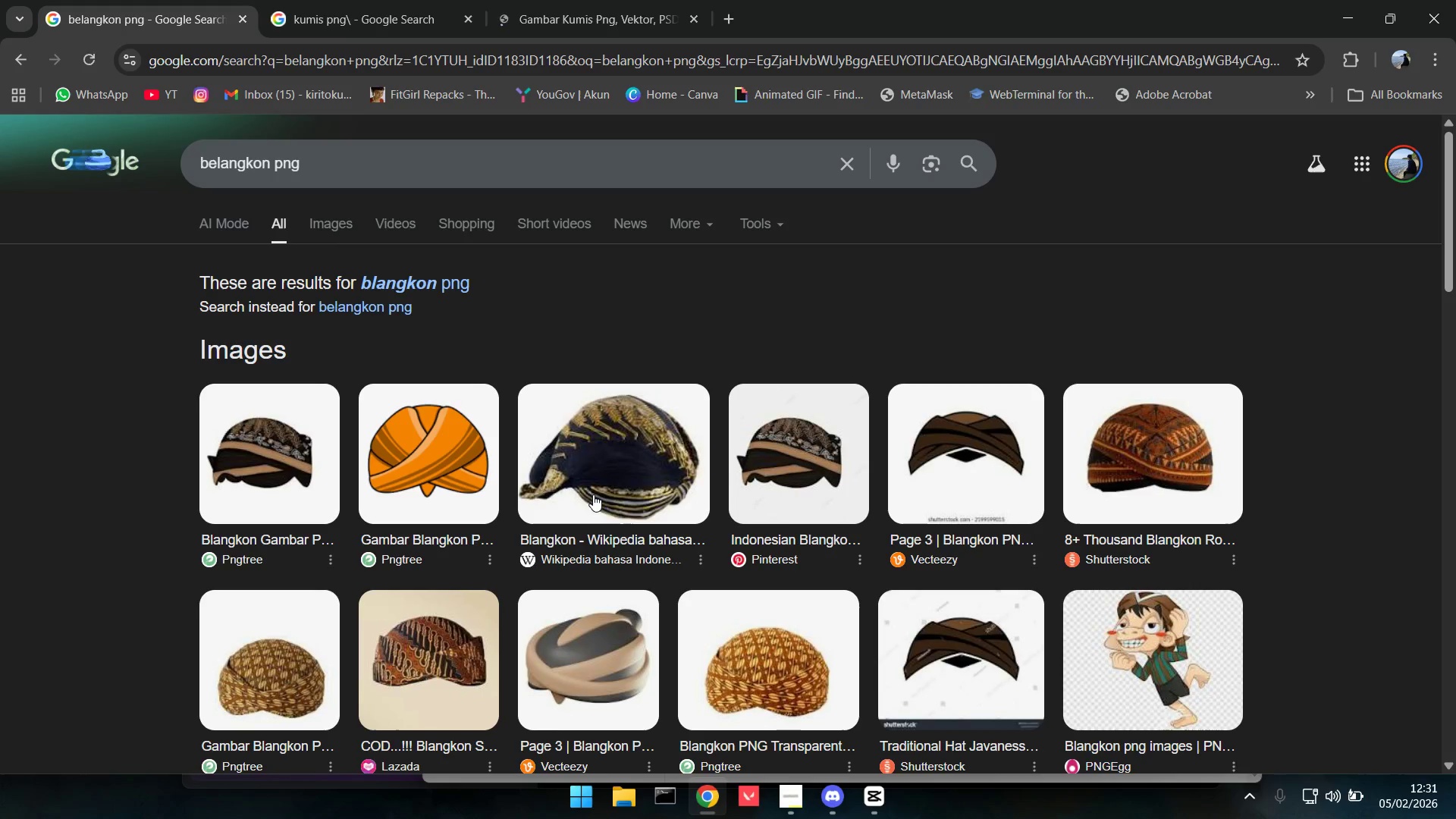 
scroll: coordinate [593, 495], scroll_direction: down, amount: 2.0
 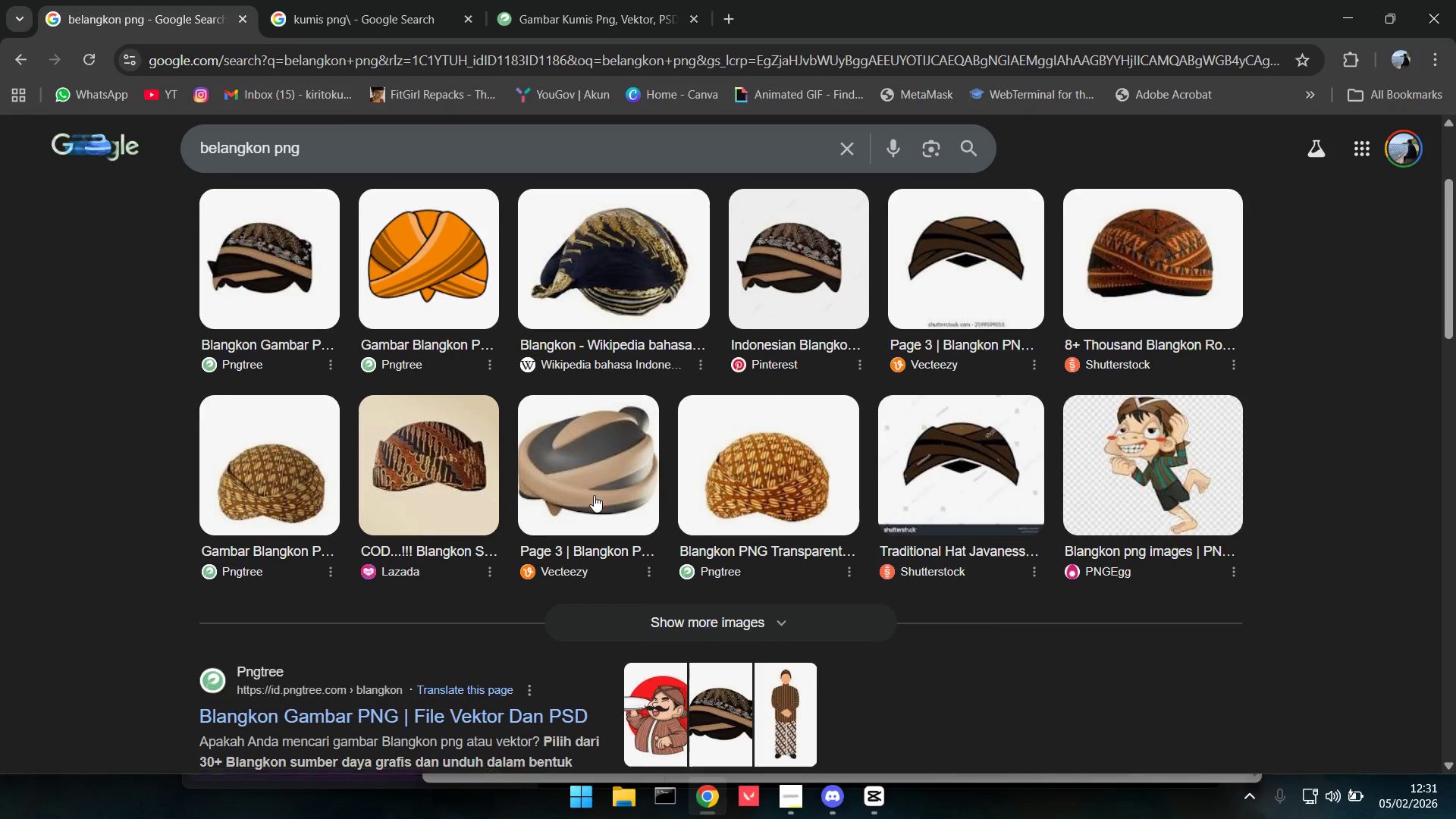 
scroll: coordinate [599, 497], scroll_direction: none, amount: 0.0
 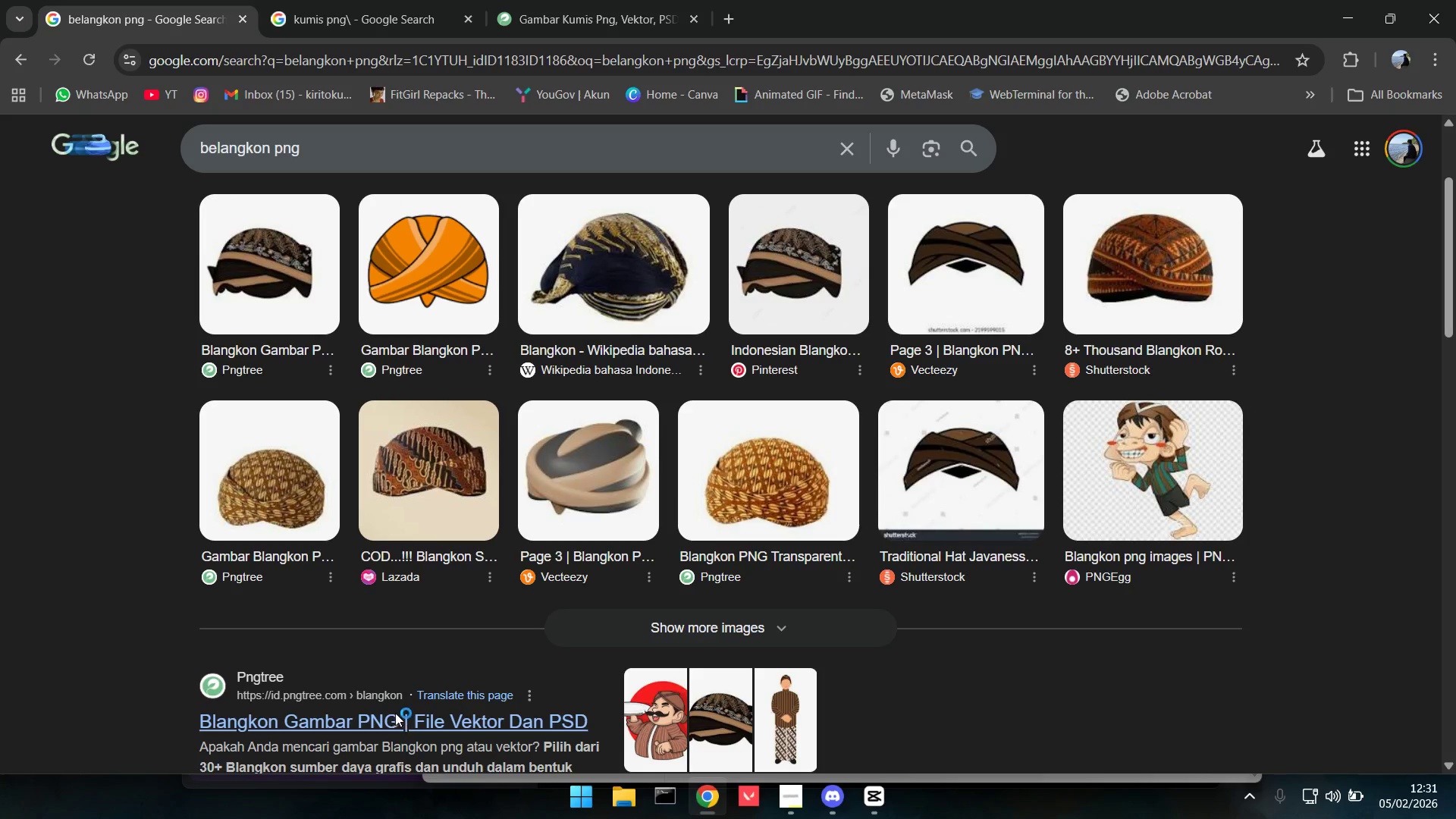 
double_click([560, 0])
 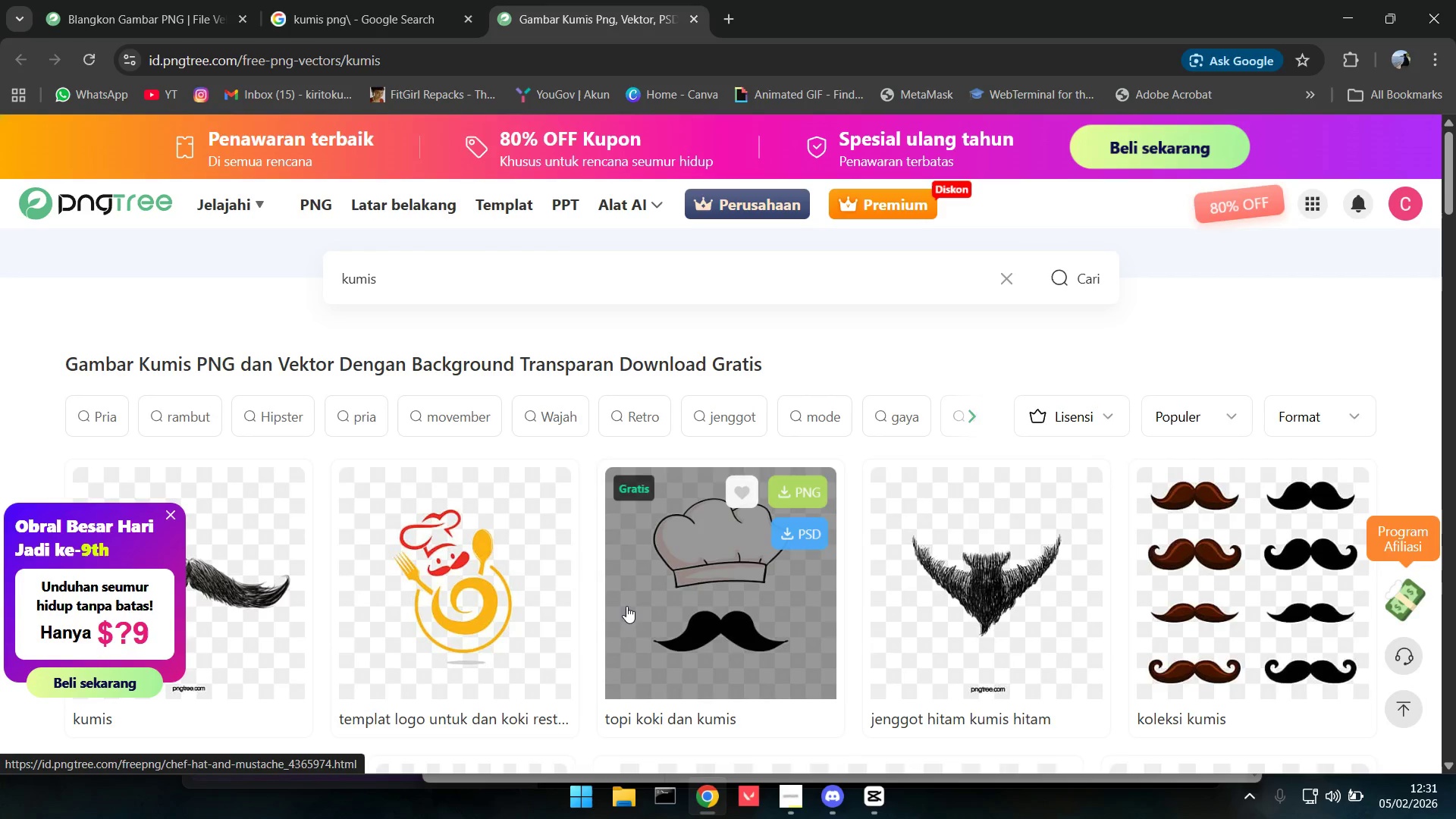 
scroll: coordinate [576, 609], scroll_direction: down, amount: 2.0
 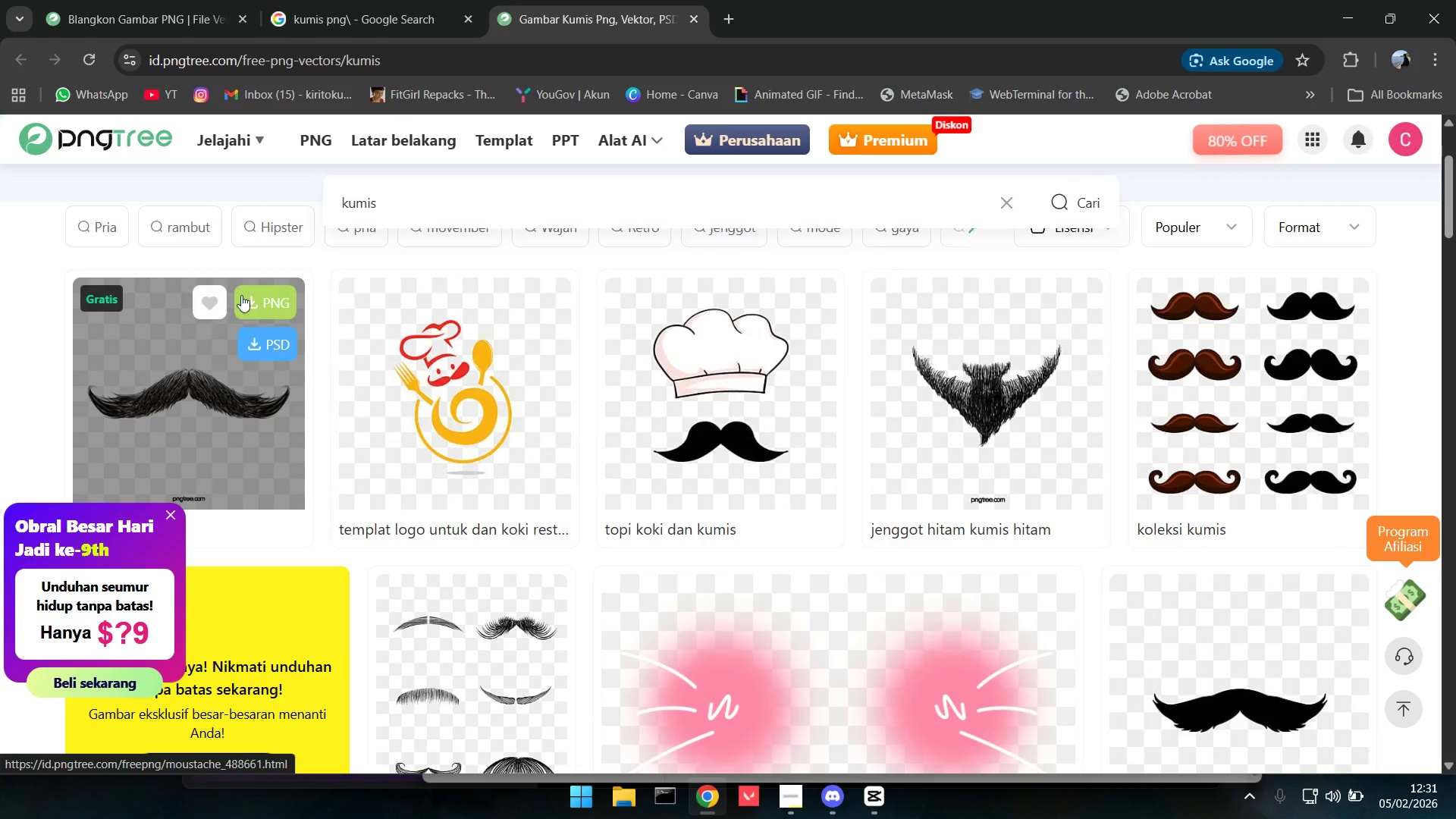 
left_click([253, 295])
 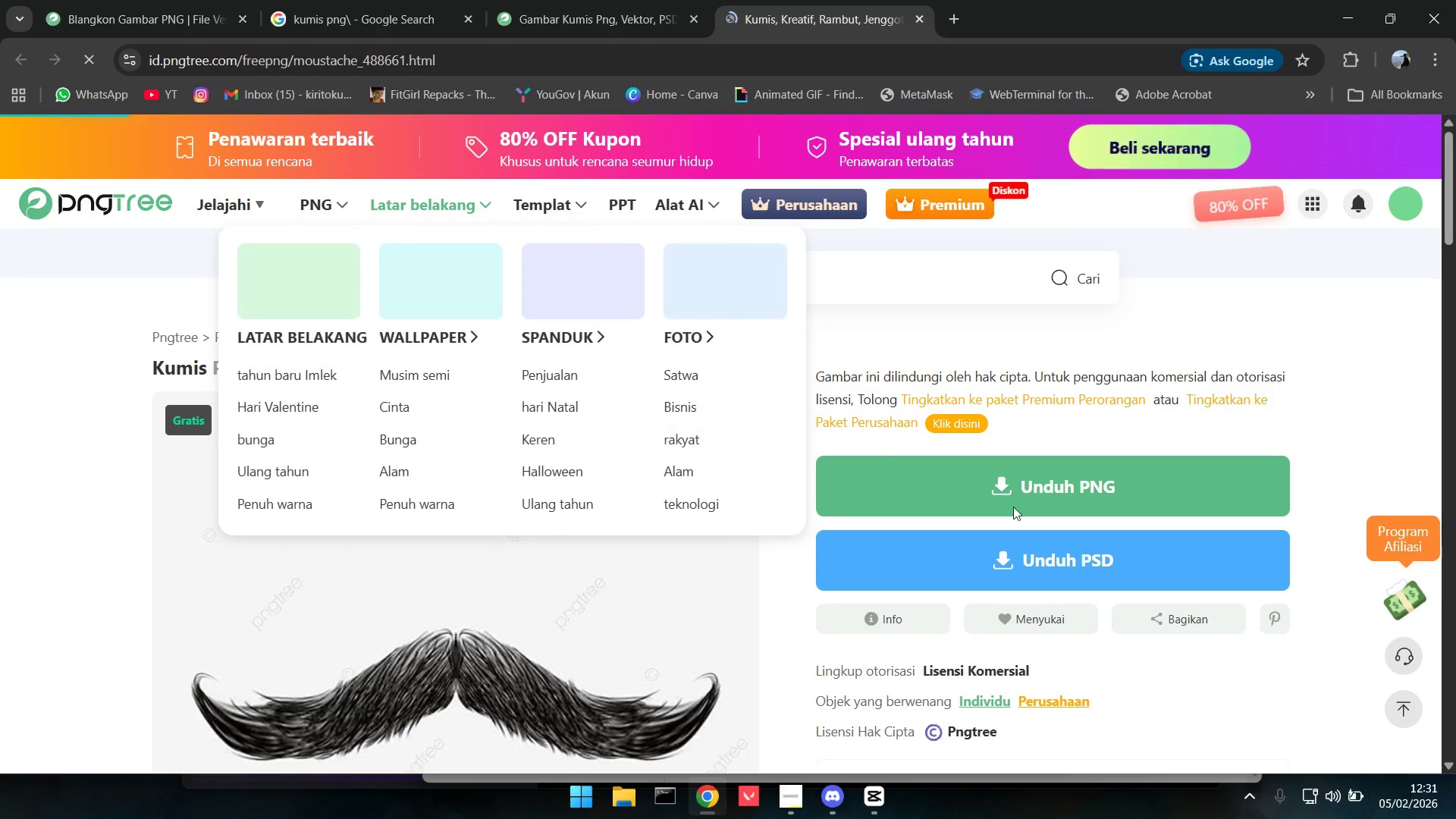 
left_click([1033, 489])
 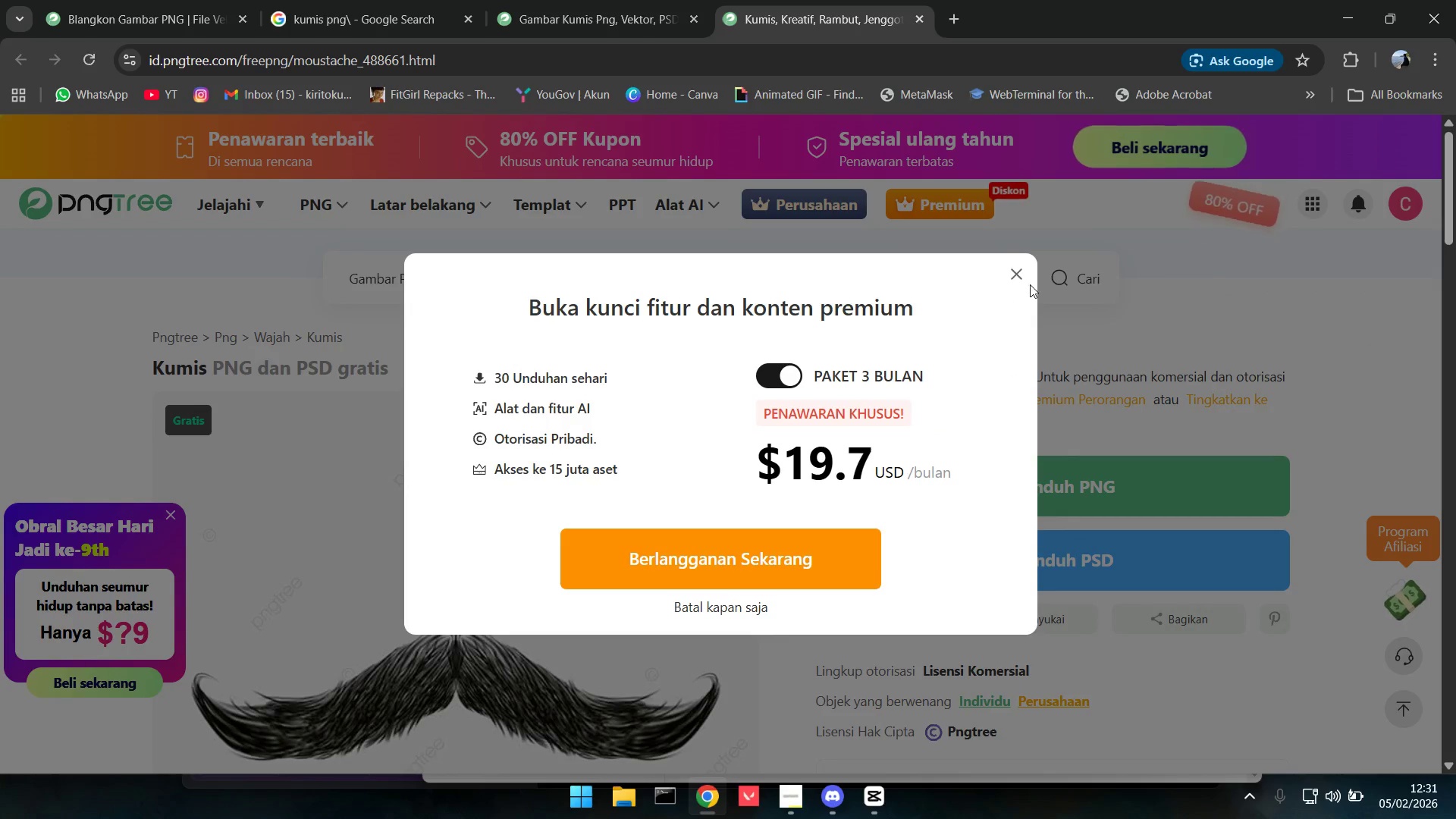 
left_click([1020, 275])
 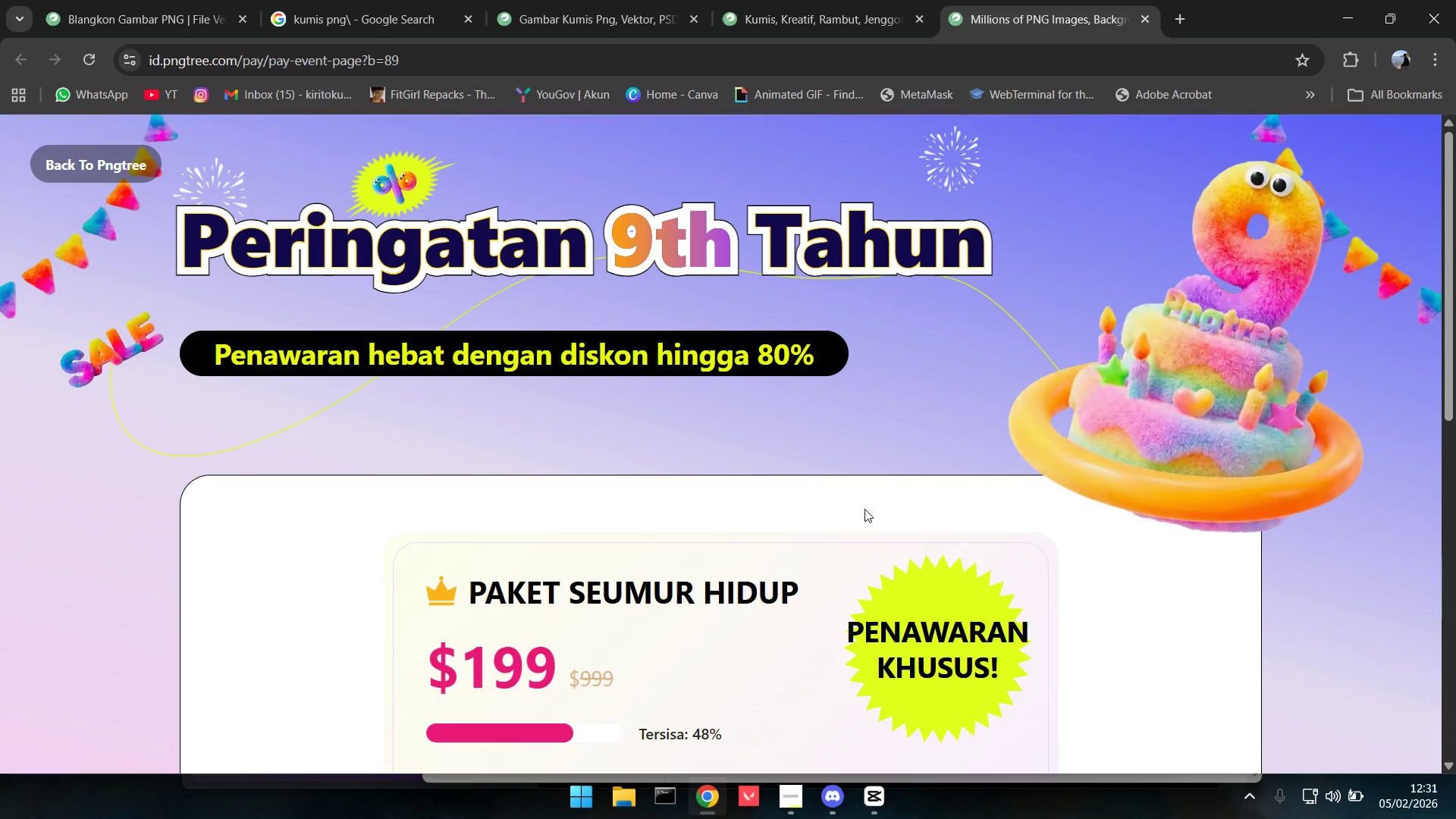 
scroll: coordinate [709, 462], scroll_direction: down, amount: 3.0
 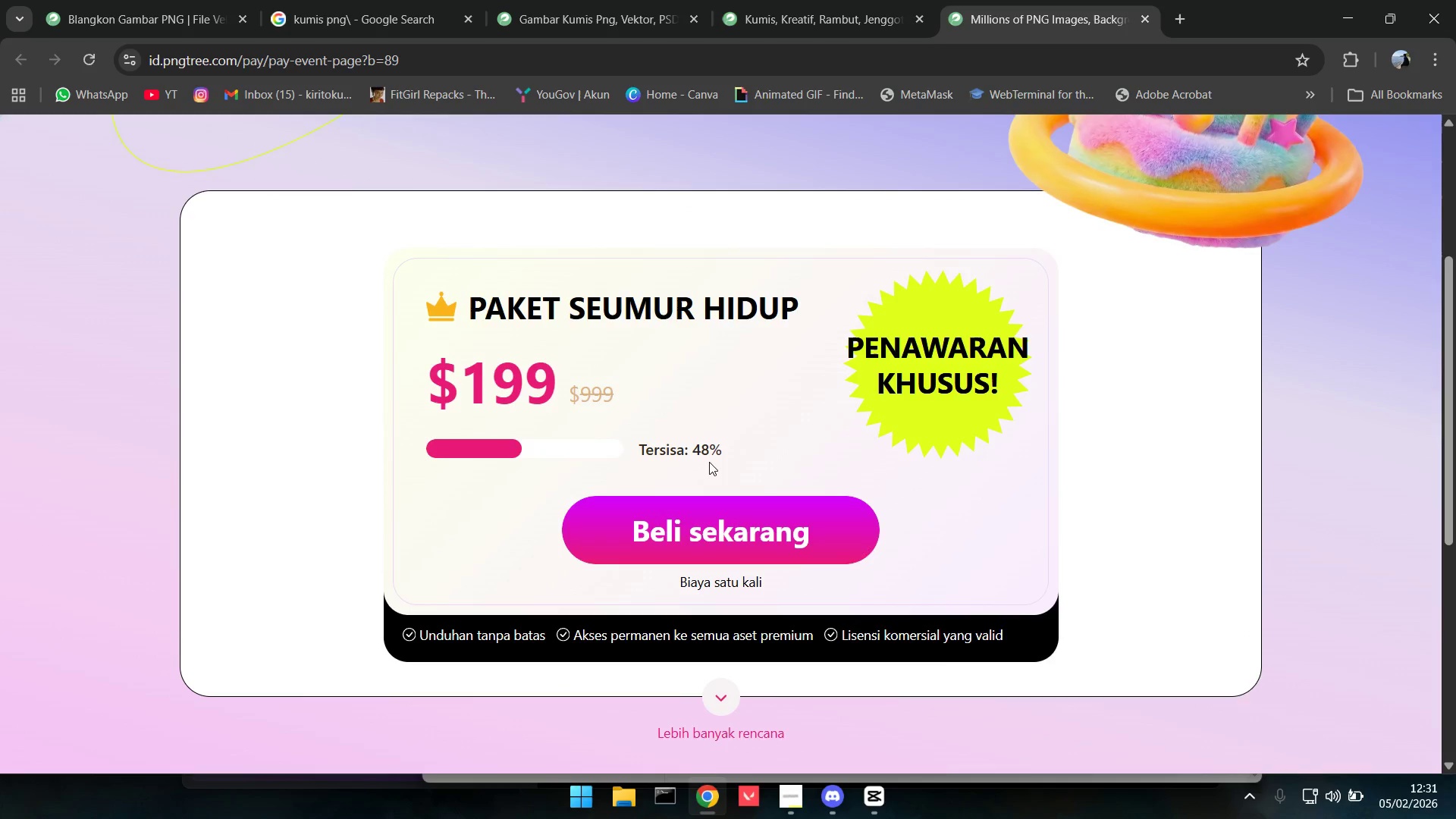 
scroll: coordinate [713, 461], scroll_direction: up, amount: 4.0
 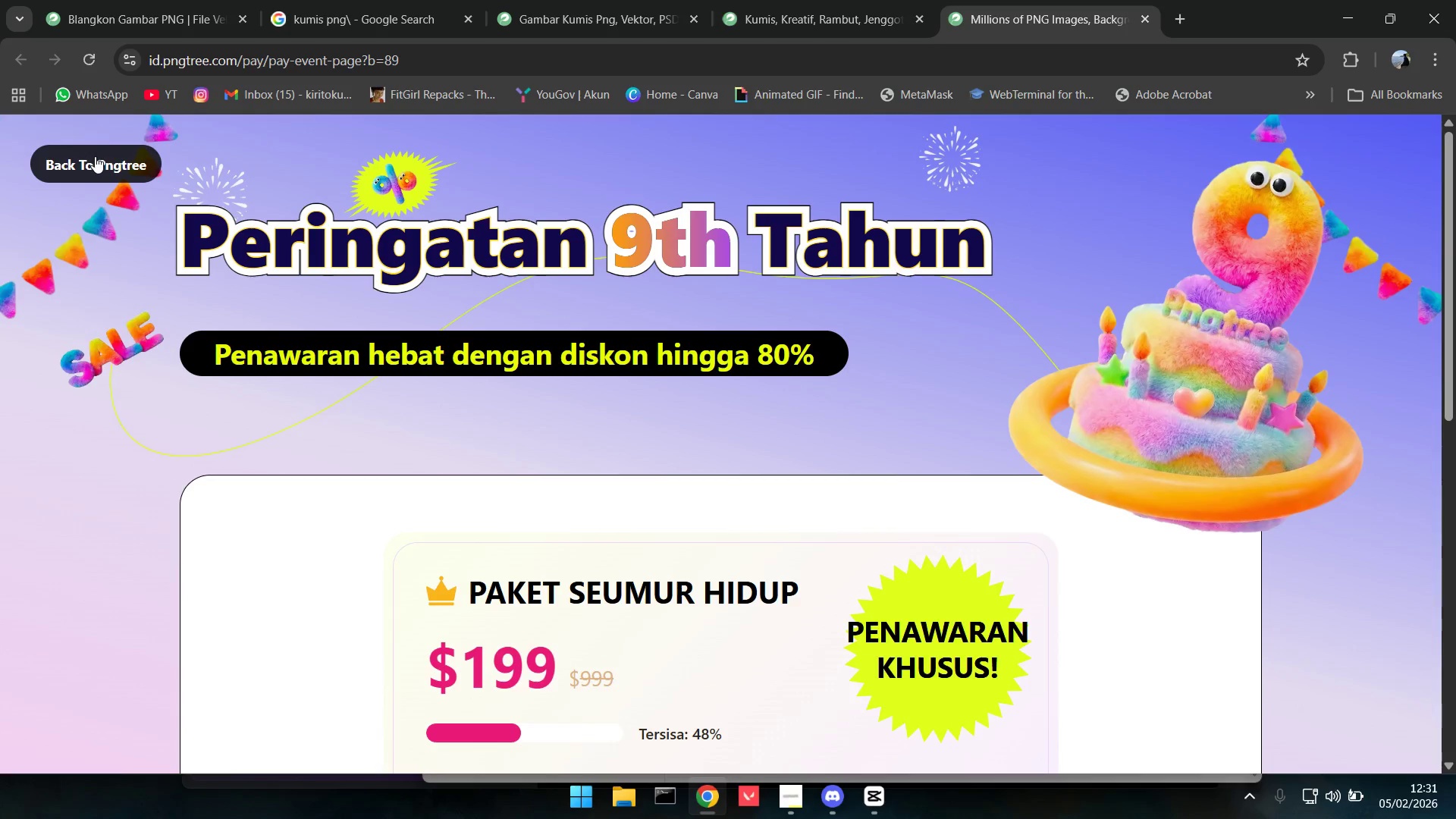 
scroll: coordinate [805, 435], scroll_direction: down, amount: 4.0
 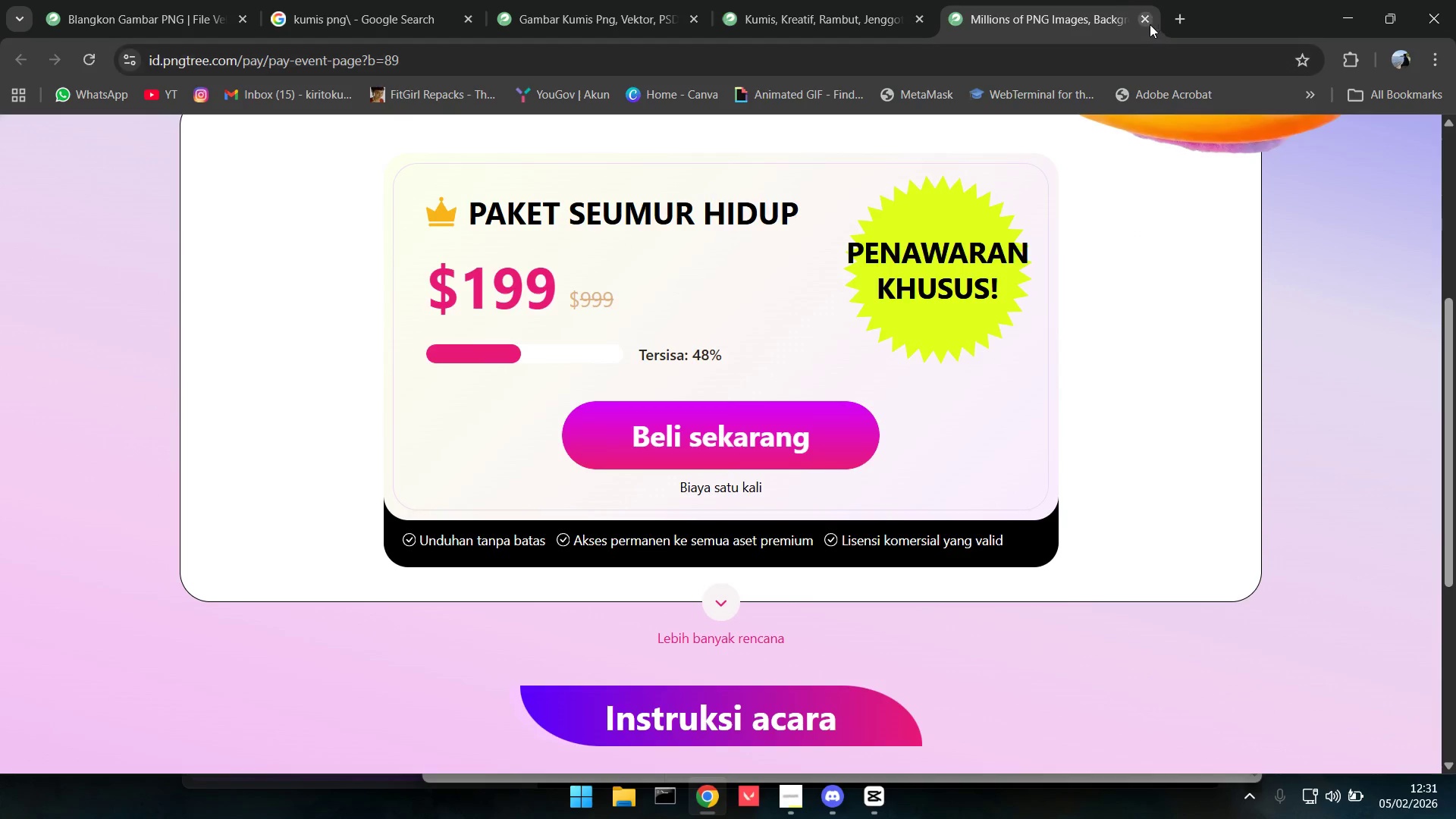 
left_click([1147, 19])
 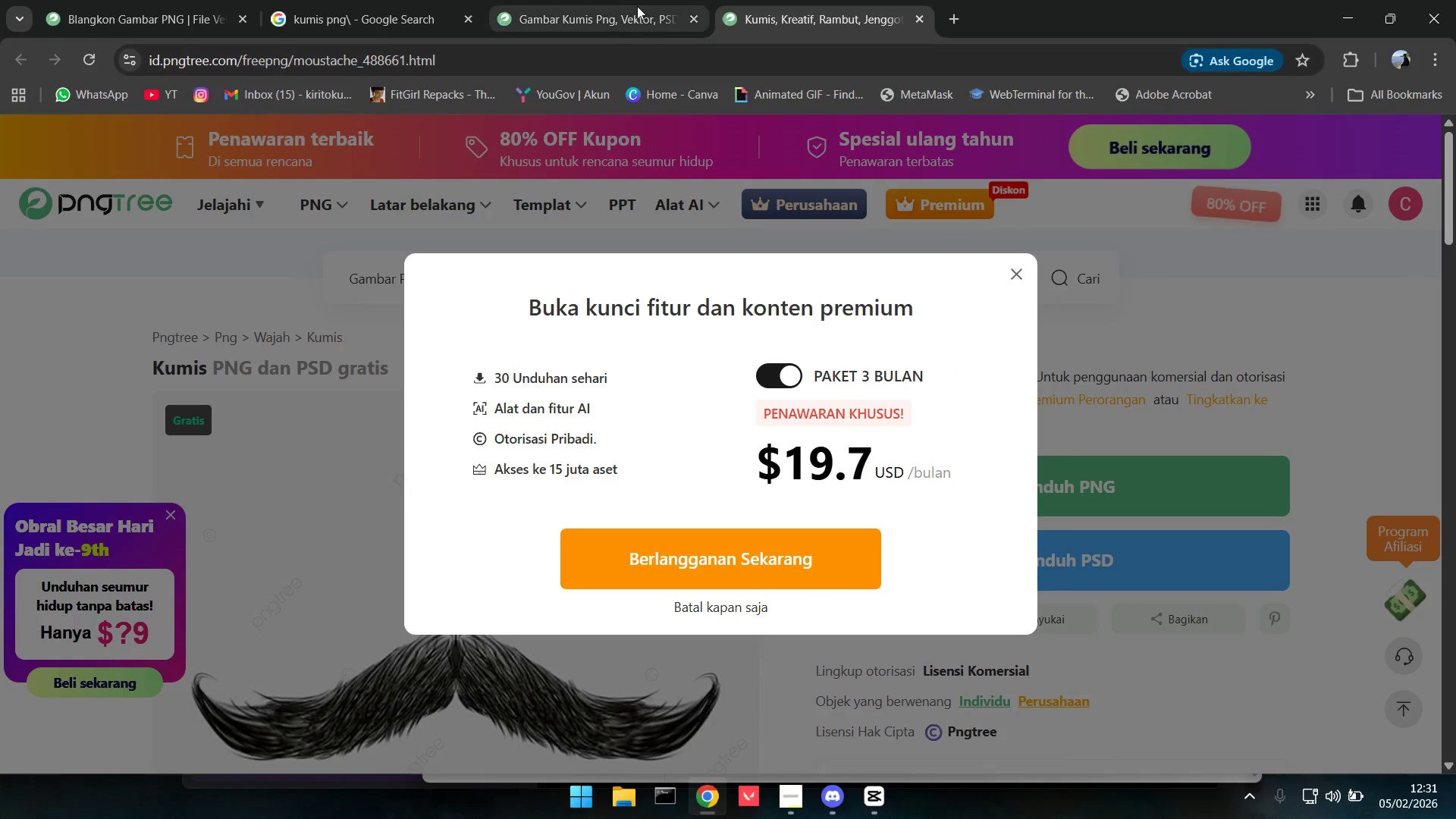 
left_click([636, 0])
 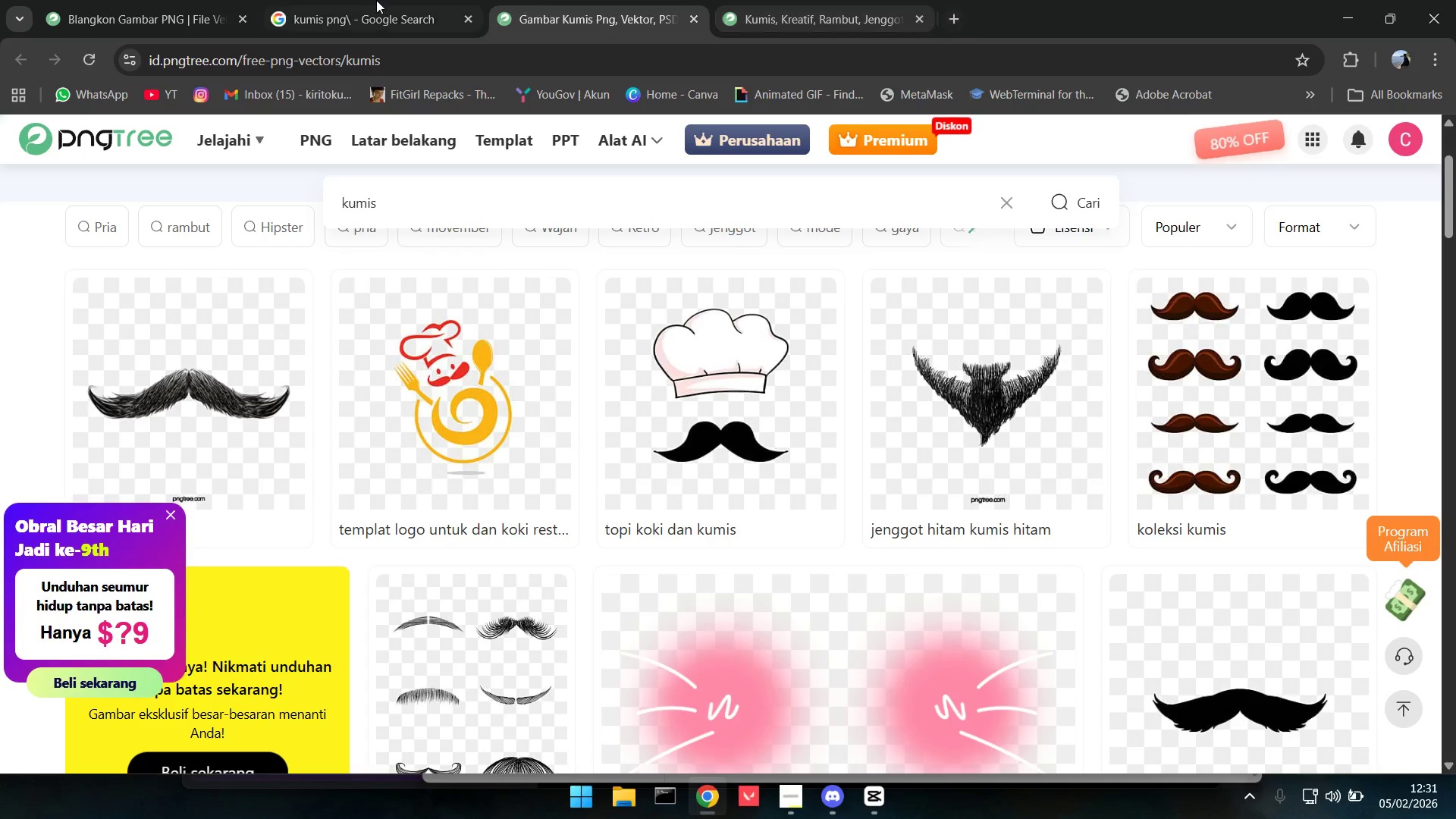 
left_click([362, 0])
 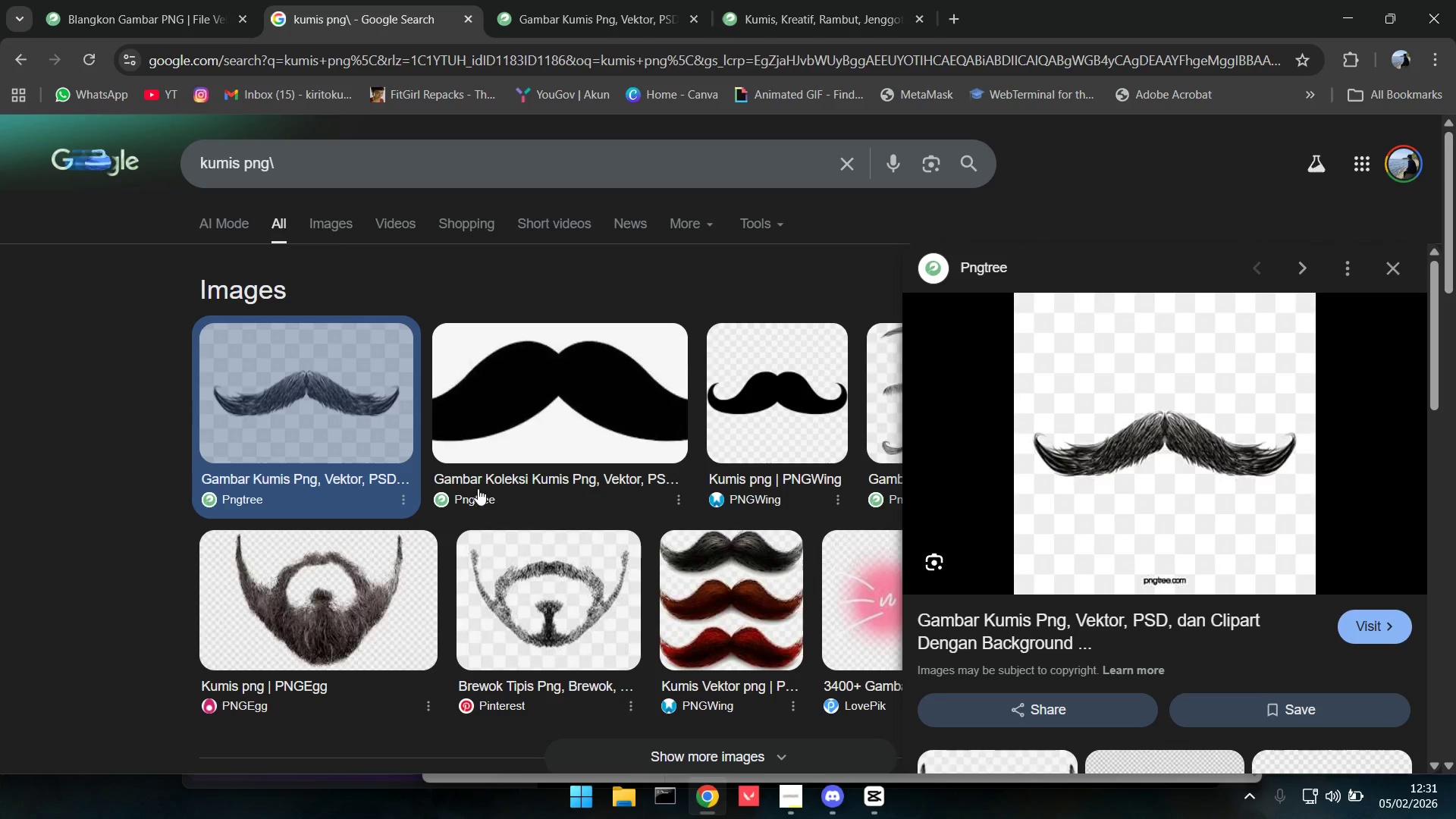 
scroll: coordinate [395, 486], scroll_direction: down, amount: 7.0
 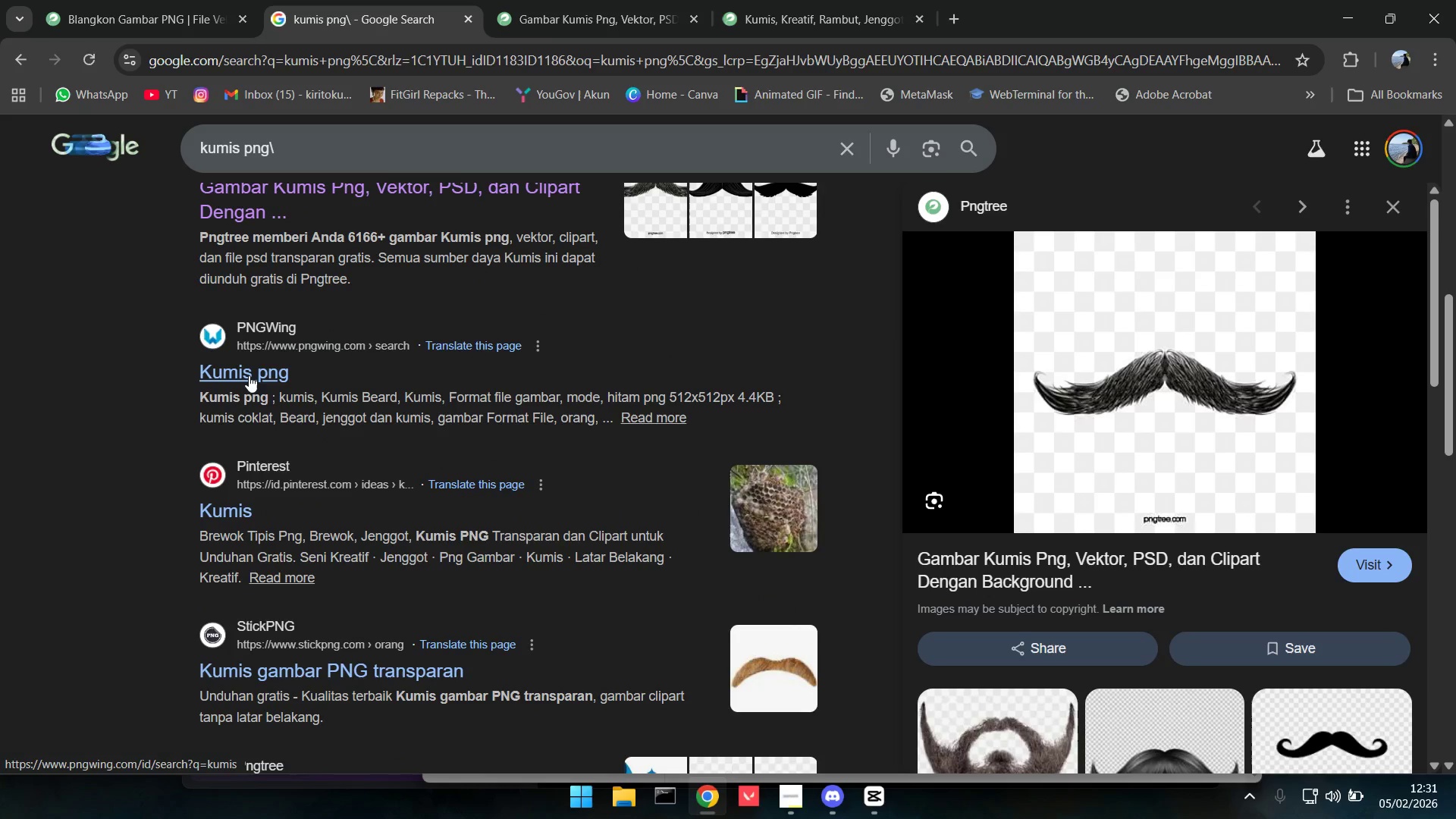 
right_click([249, 375])
 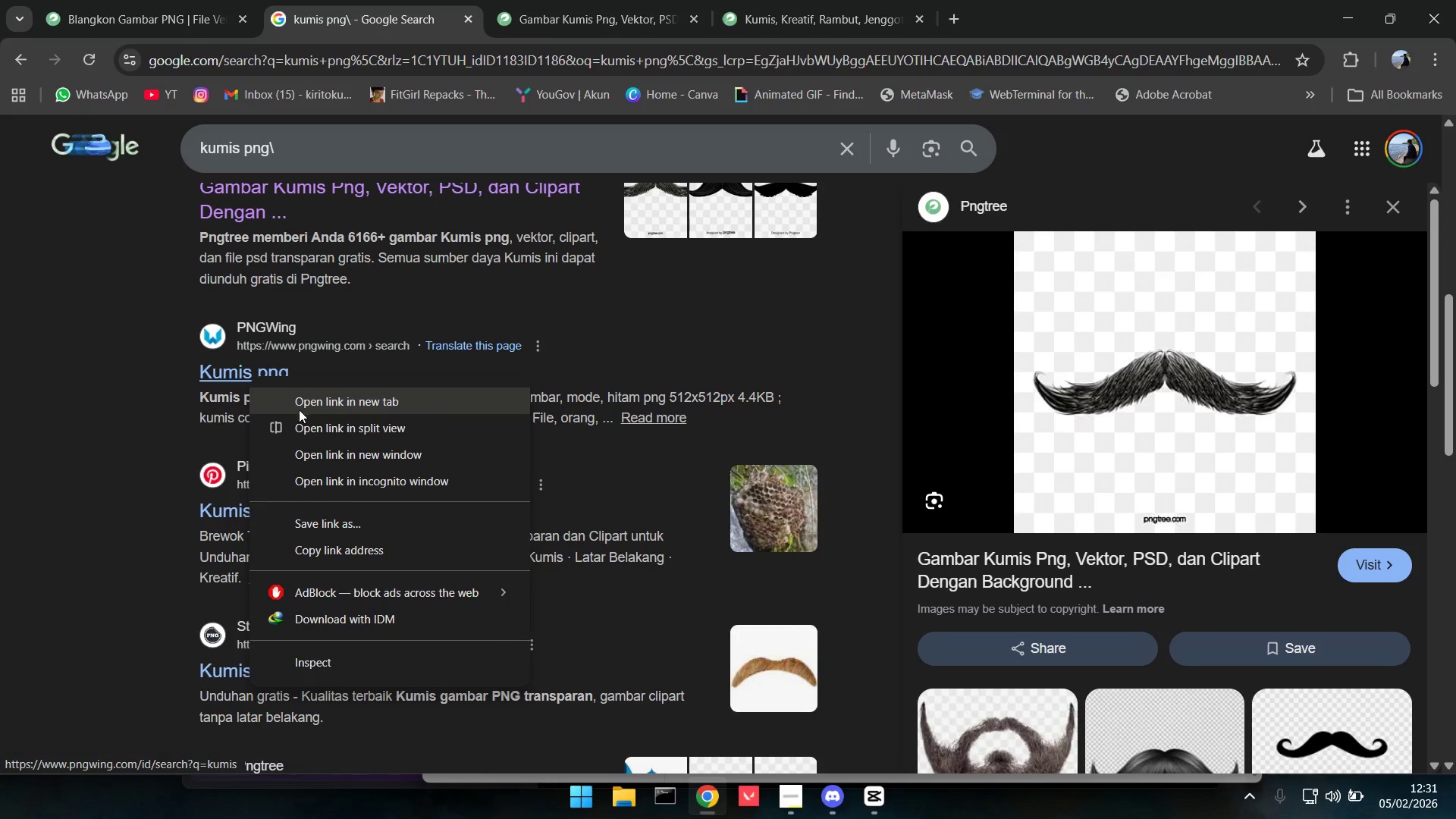 
left_click([299, 410])
 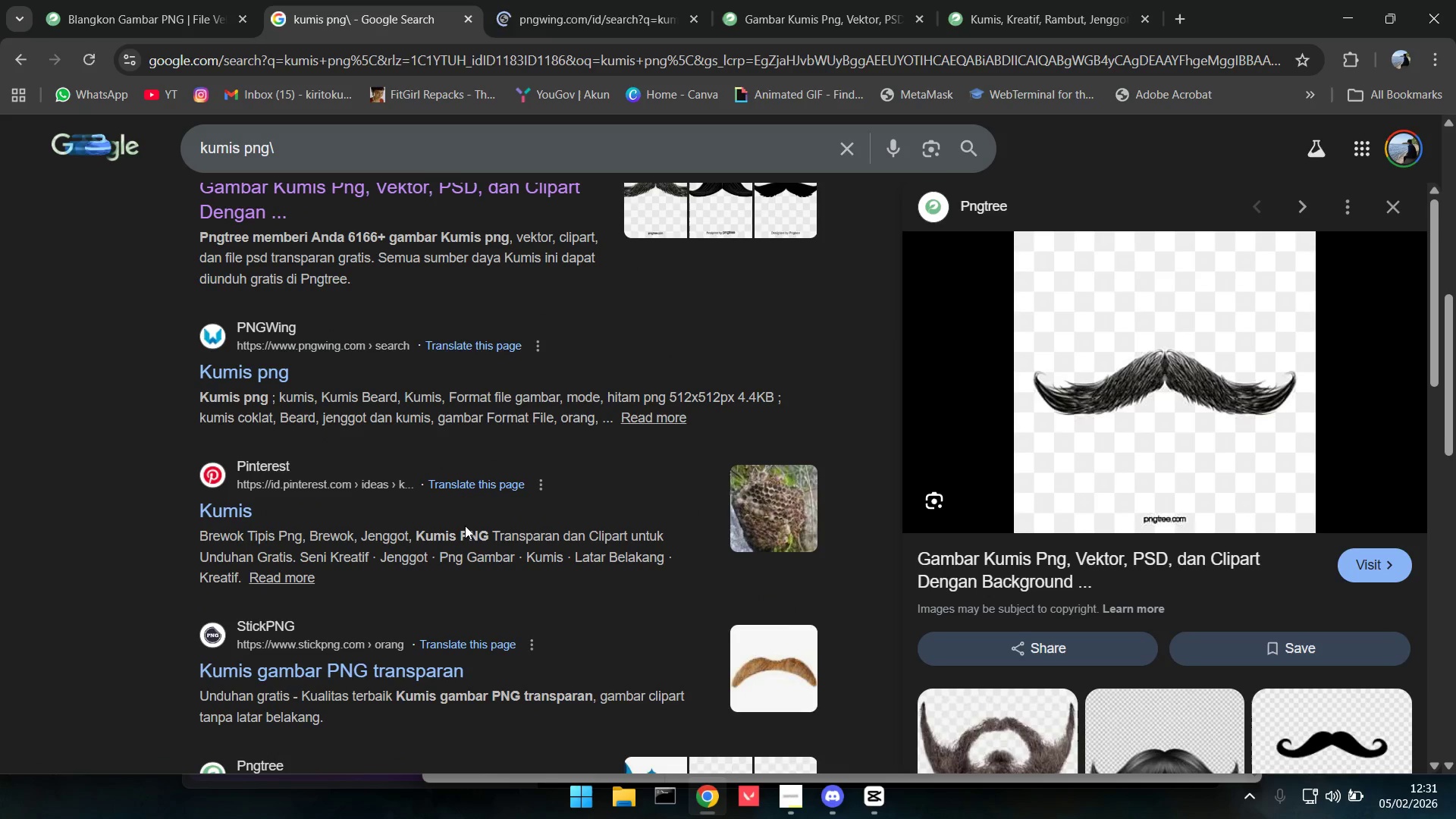 
scroll: coordinate [465, 527], scroll_direction: down, amount: 2.0
 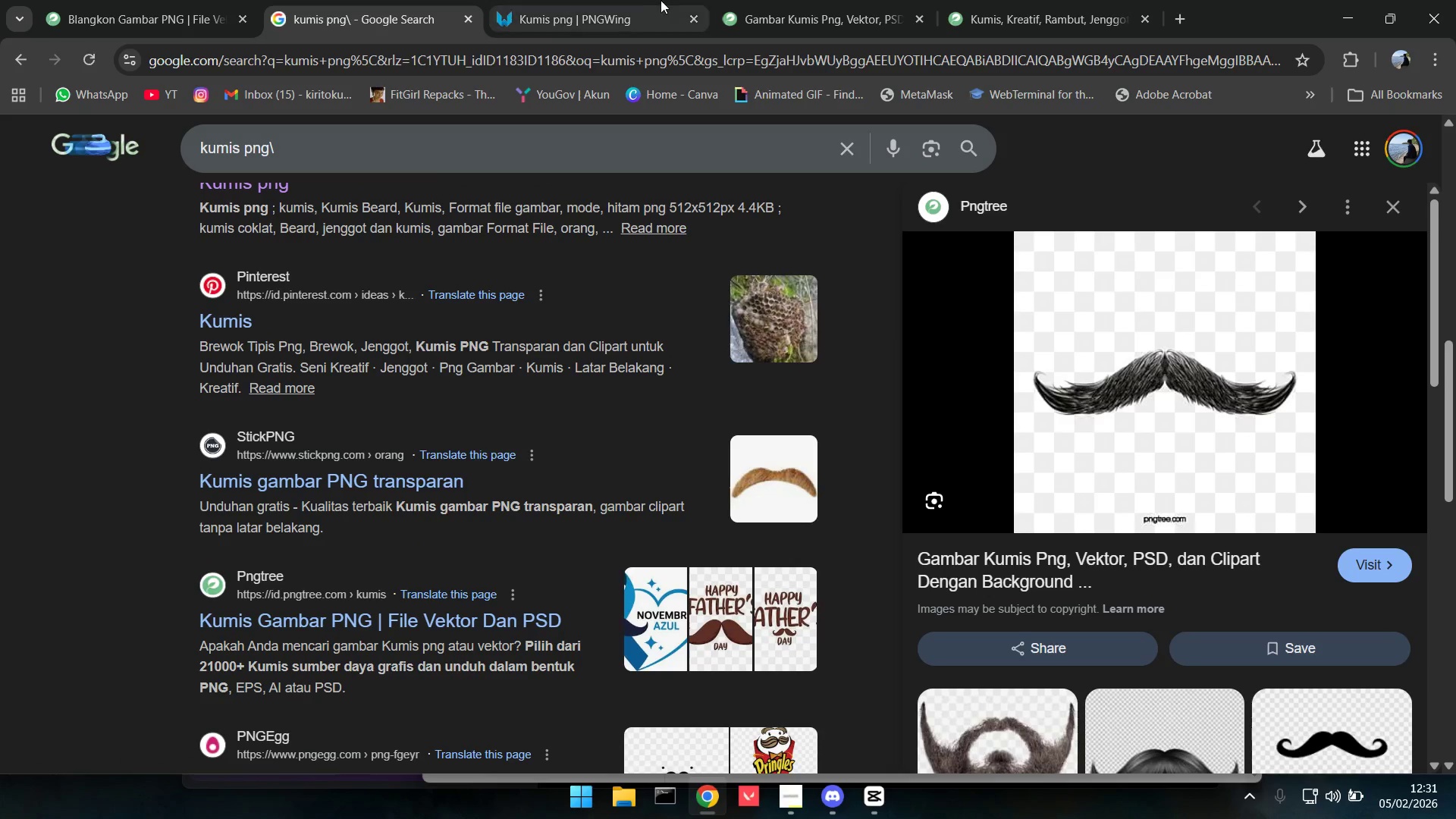 
left_click([652, 0])
 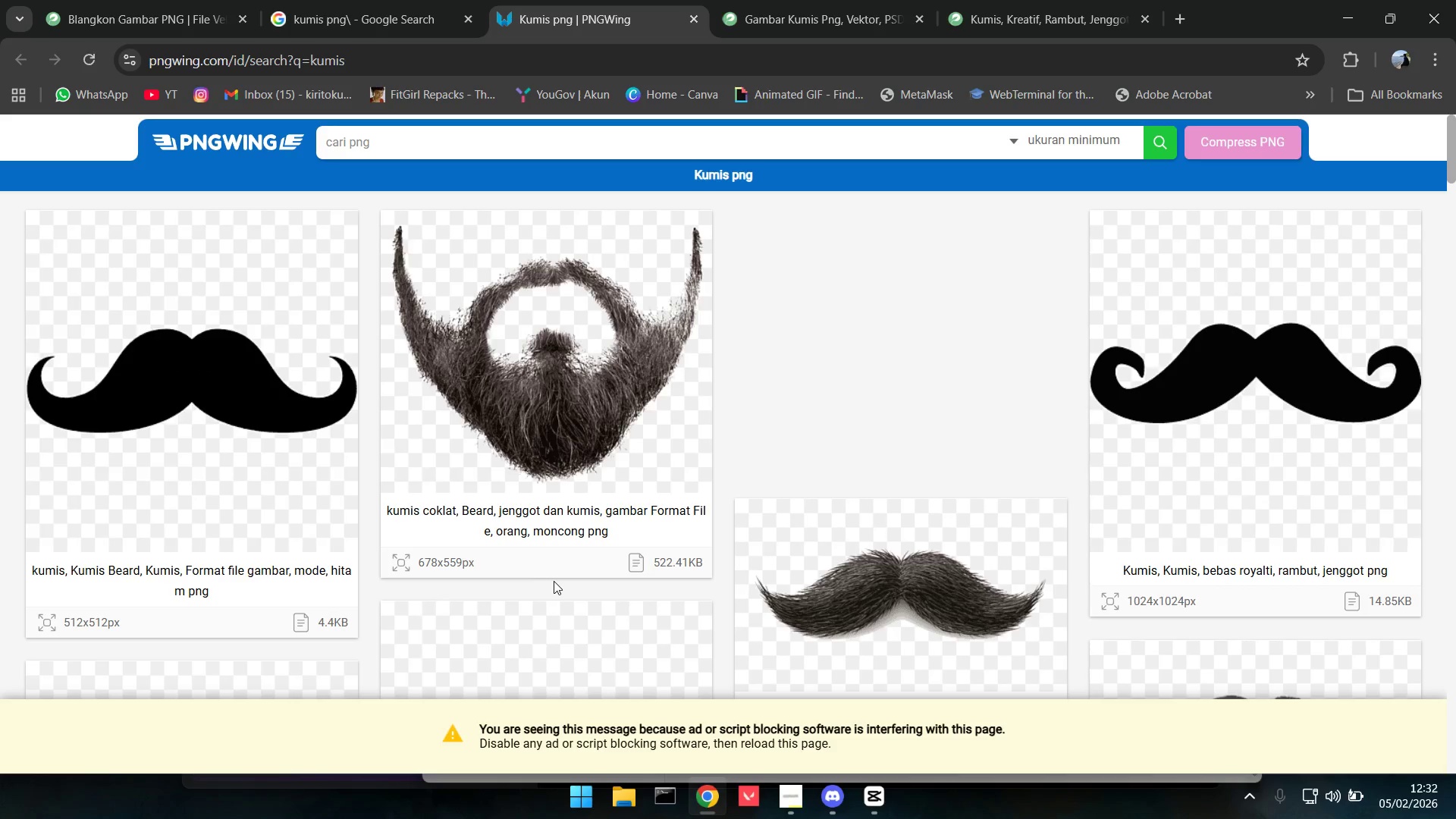 
scroll: coordinate [576, 582], scroll_direction: down, amount: 2.0
 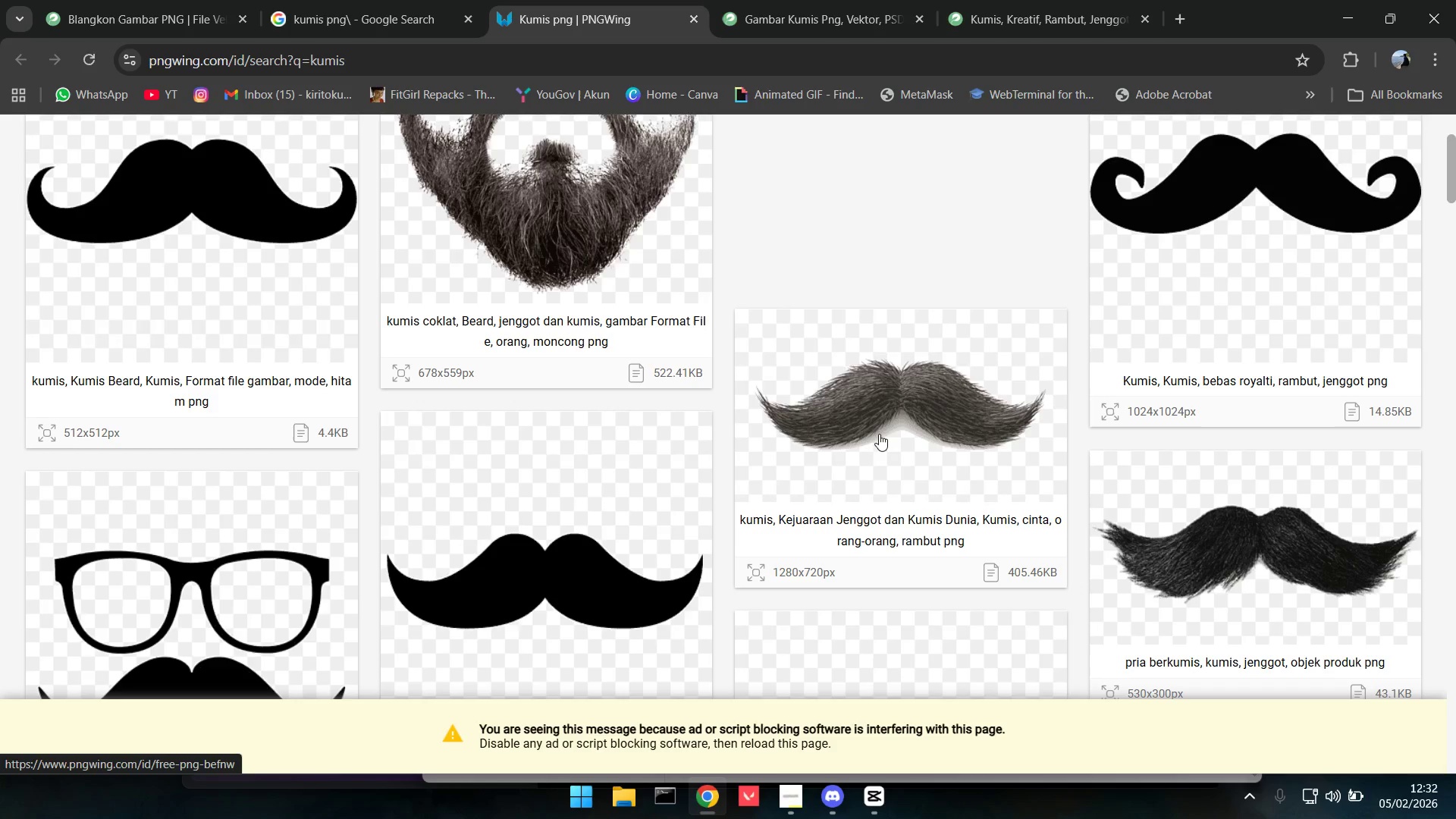 
left_click([879, 434])
 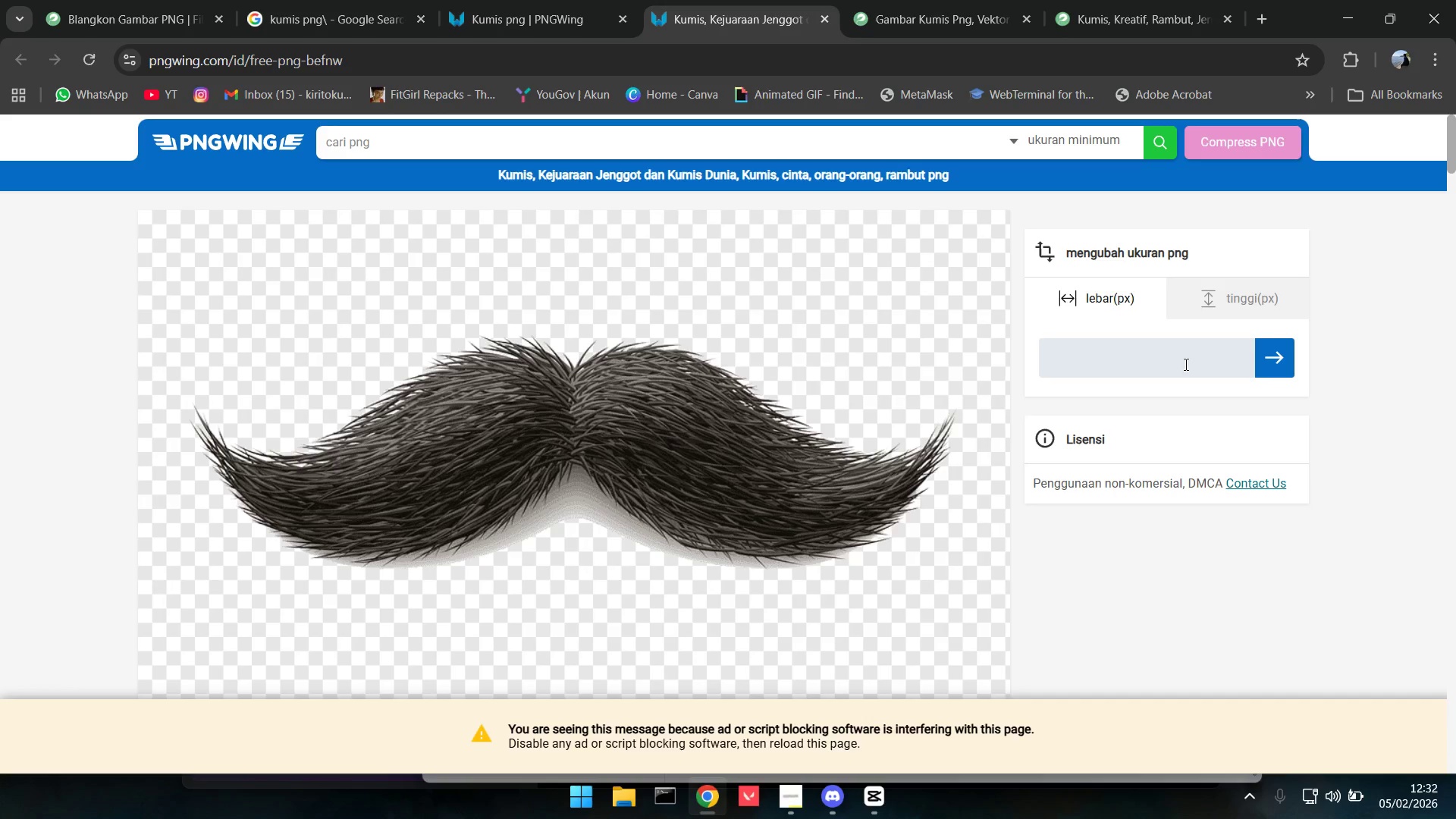 
scroll: coordinate [1065, 577], scroll_direction: down, amount: 8.0
 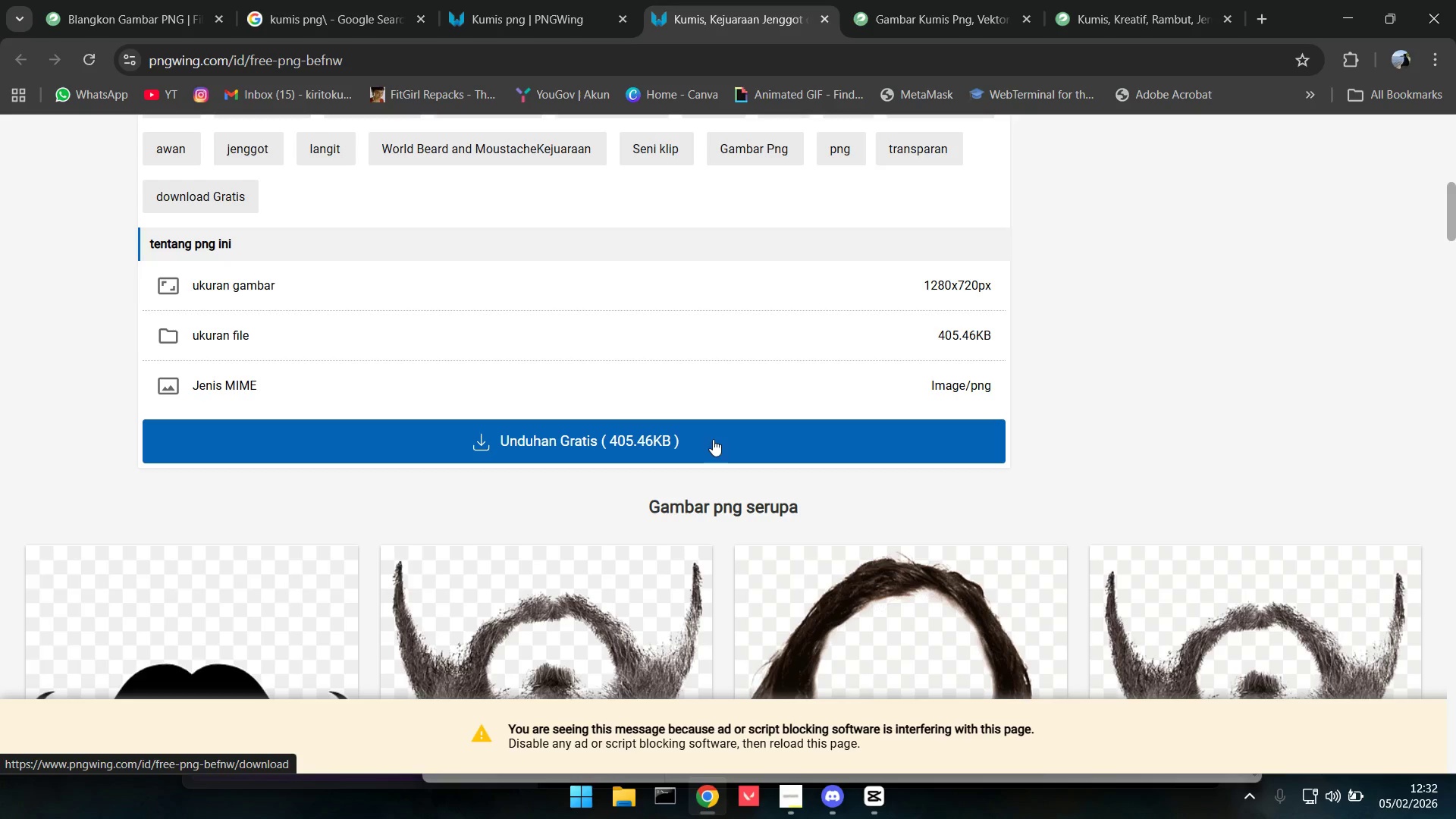 
left_click([698, 433])
 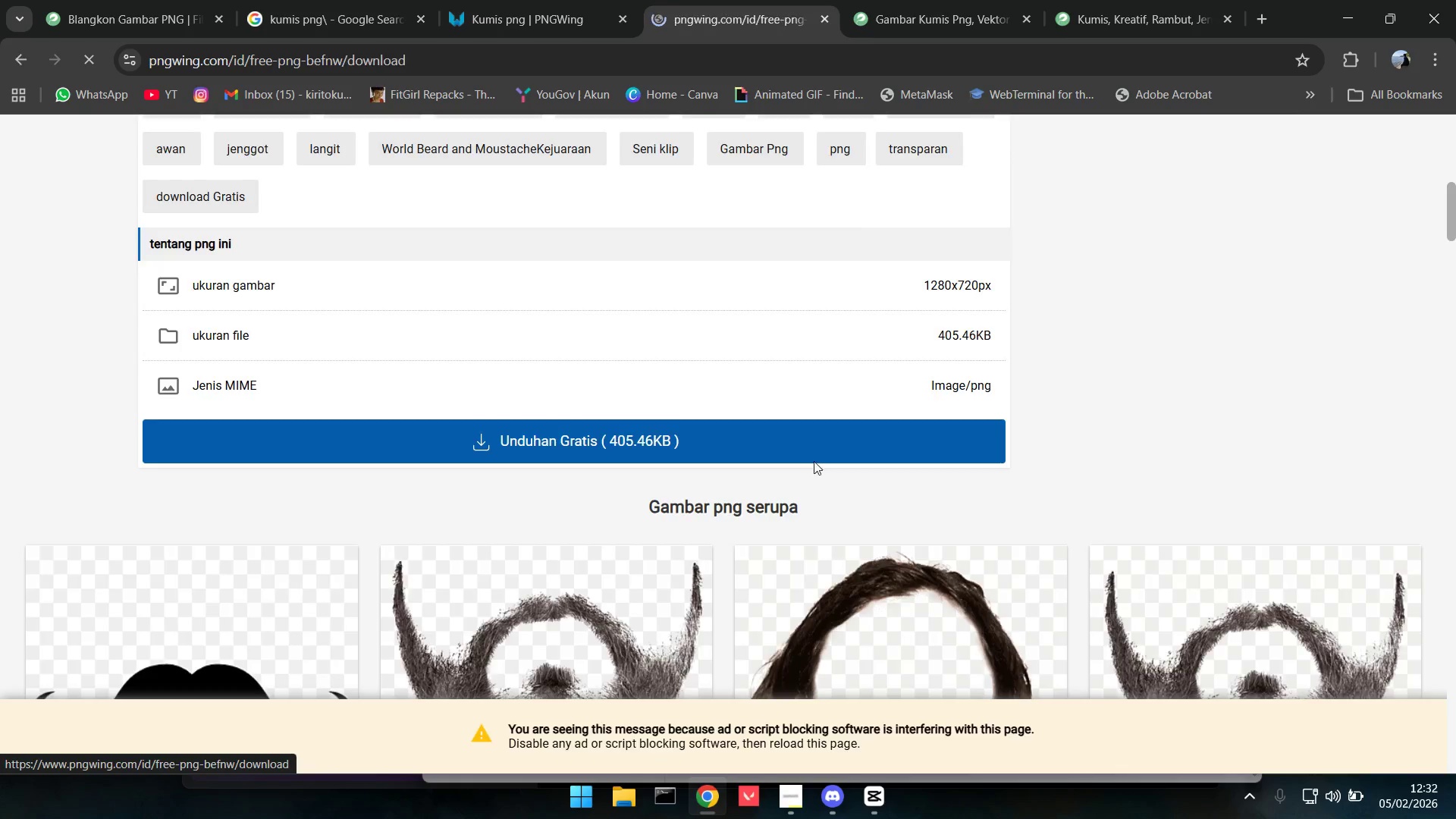 
scroll: coordinate [816, 461], scroll_direction: up, amount: 4.0
 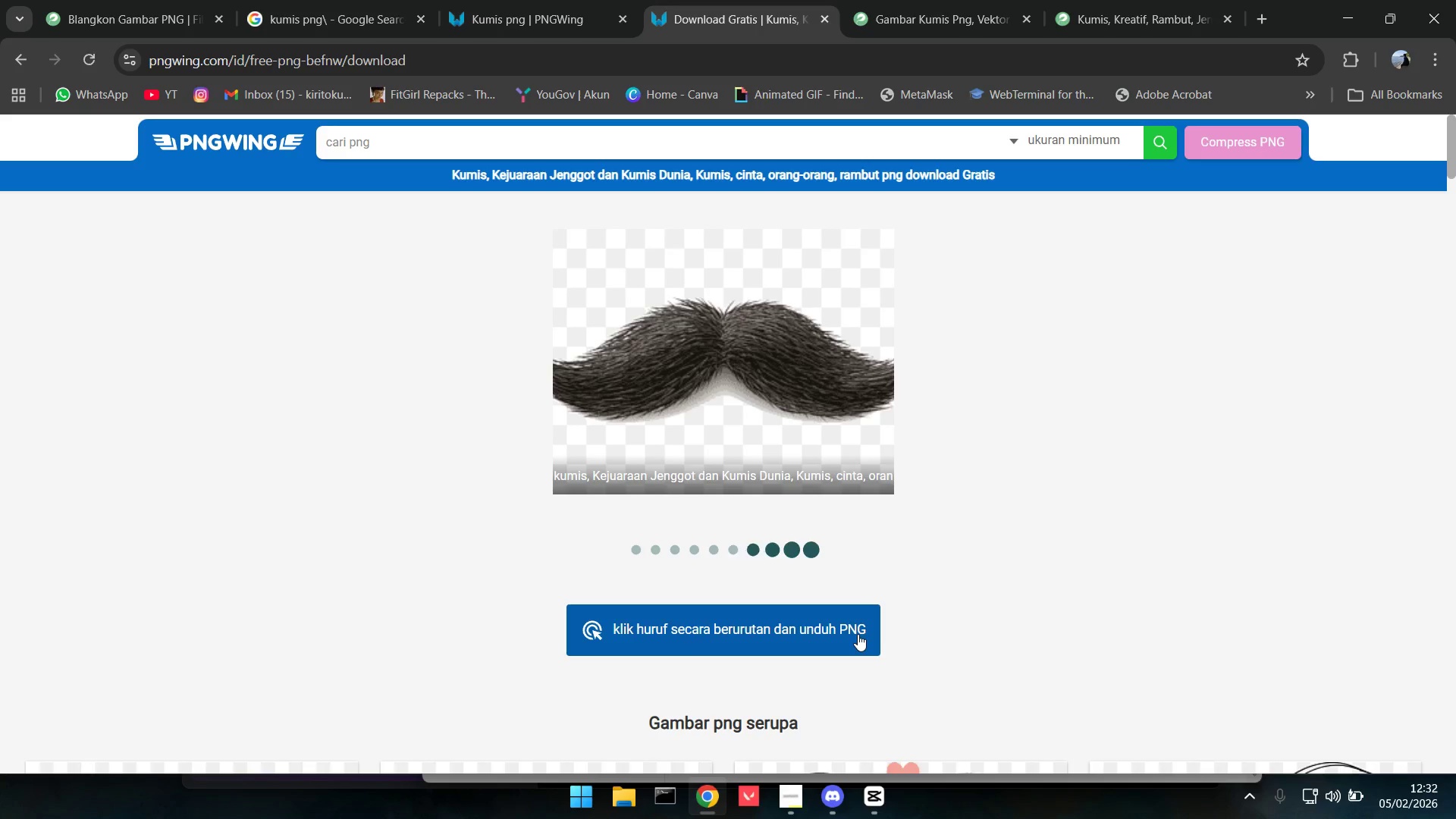 
wait(16.86)
 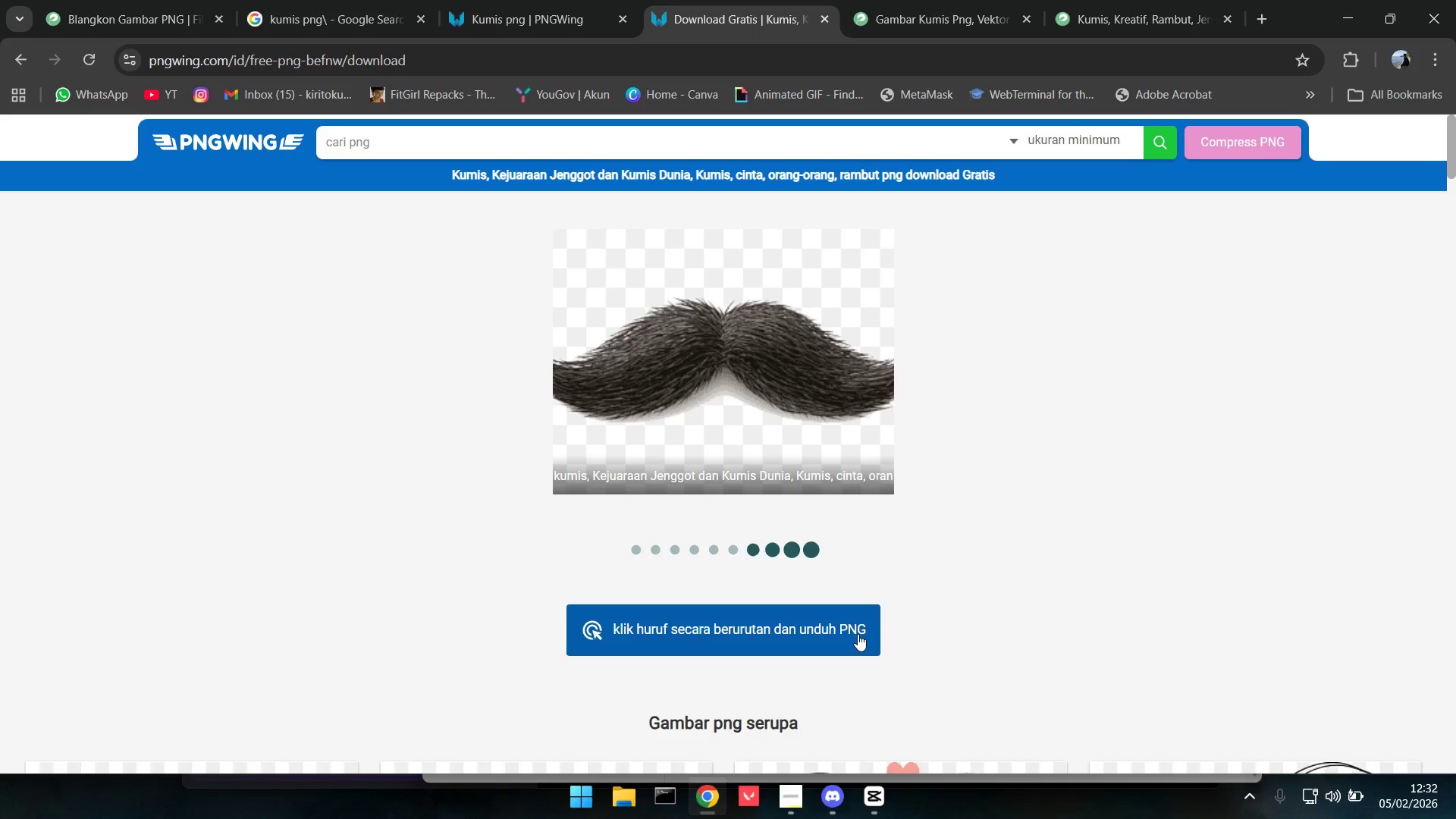 
scroll: coordinate [869, 637], scroll_direction: down, amount: 3.0
 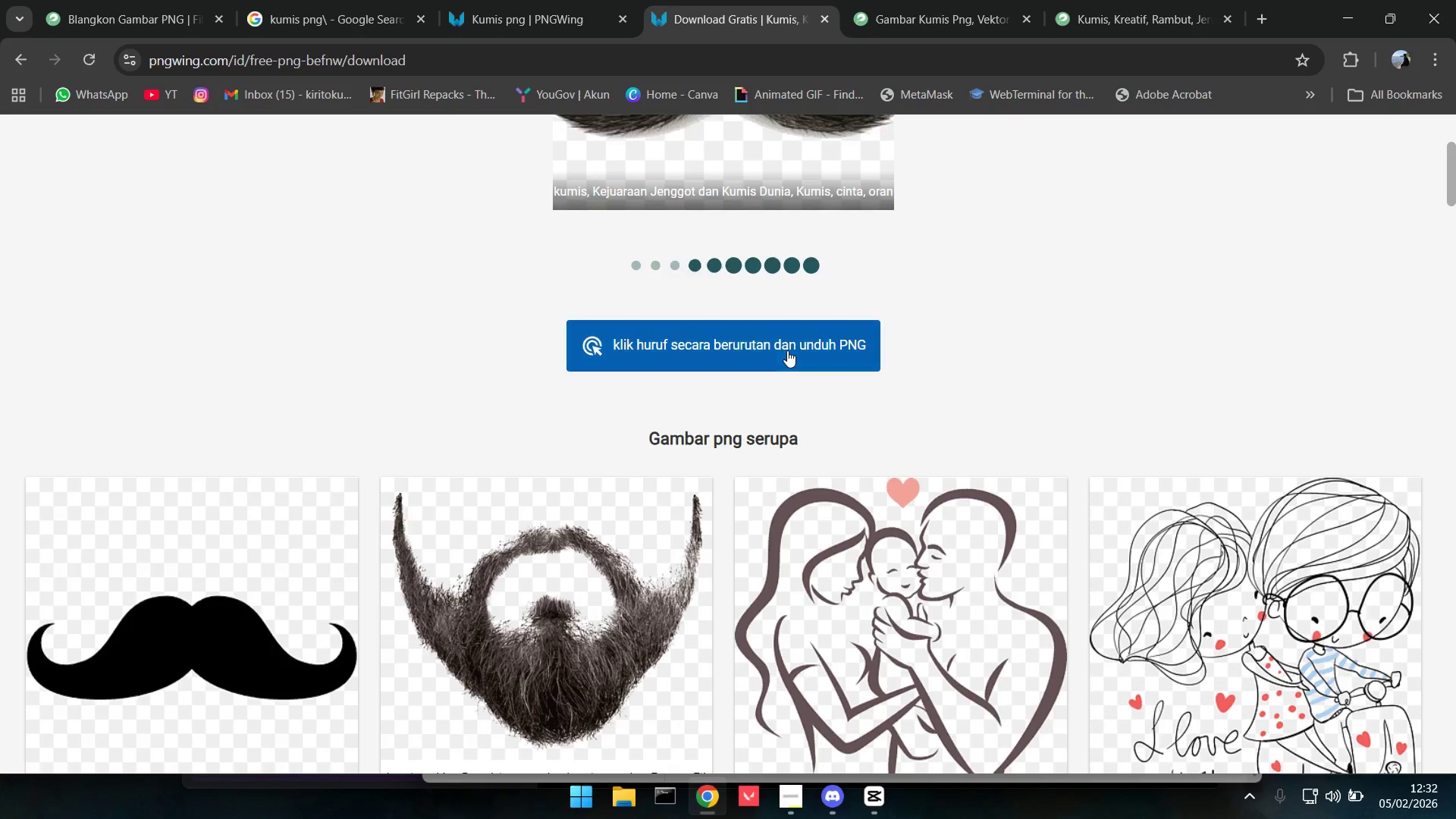 
left_click([787, 350])
 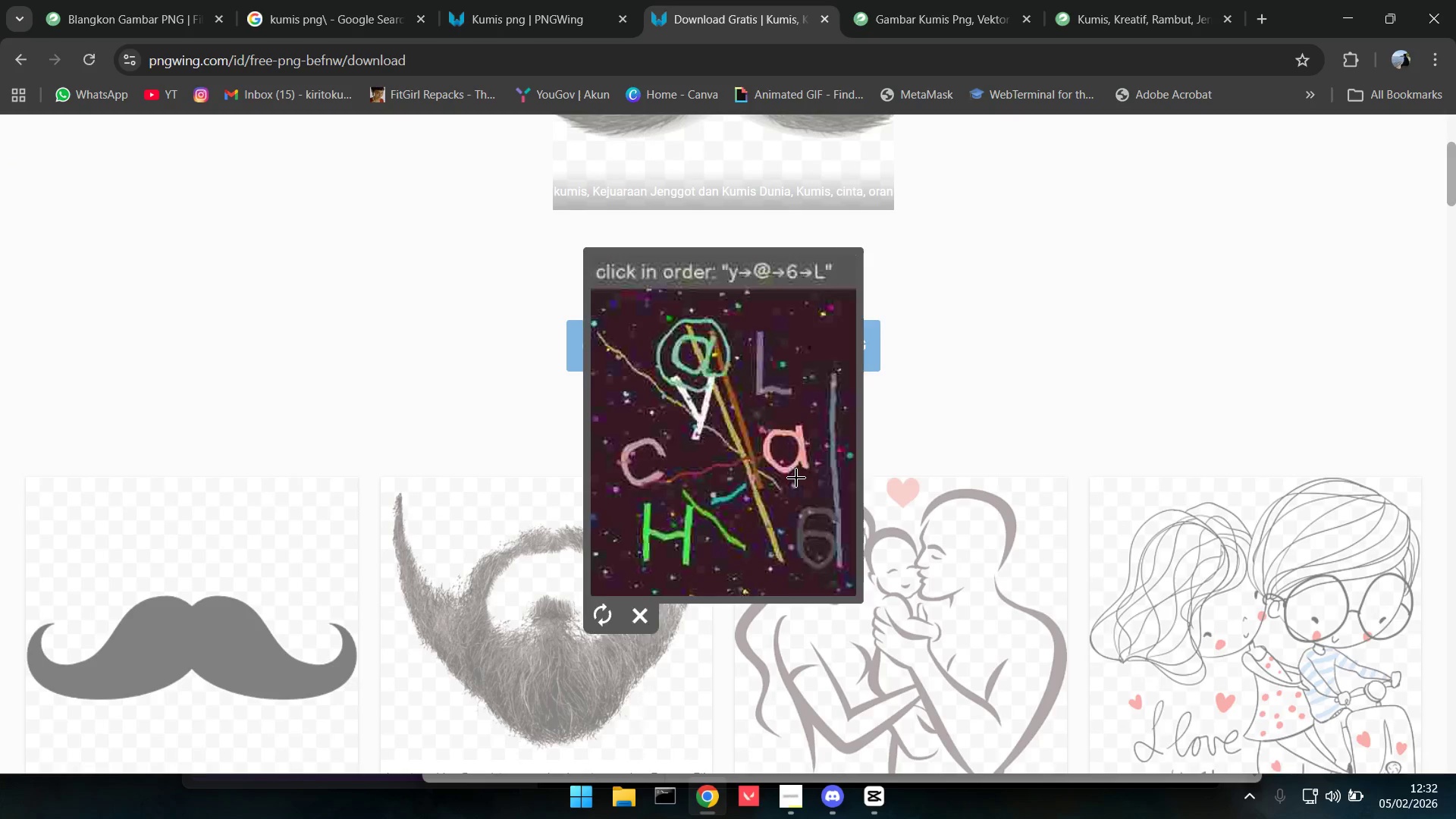 
scroll: coordinate [810, 491], scroll_direction: up, amount: 3.0
 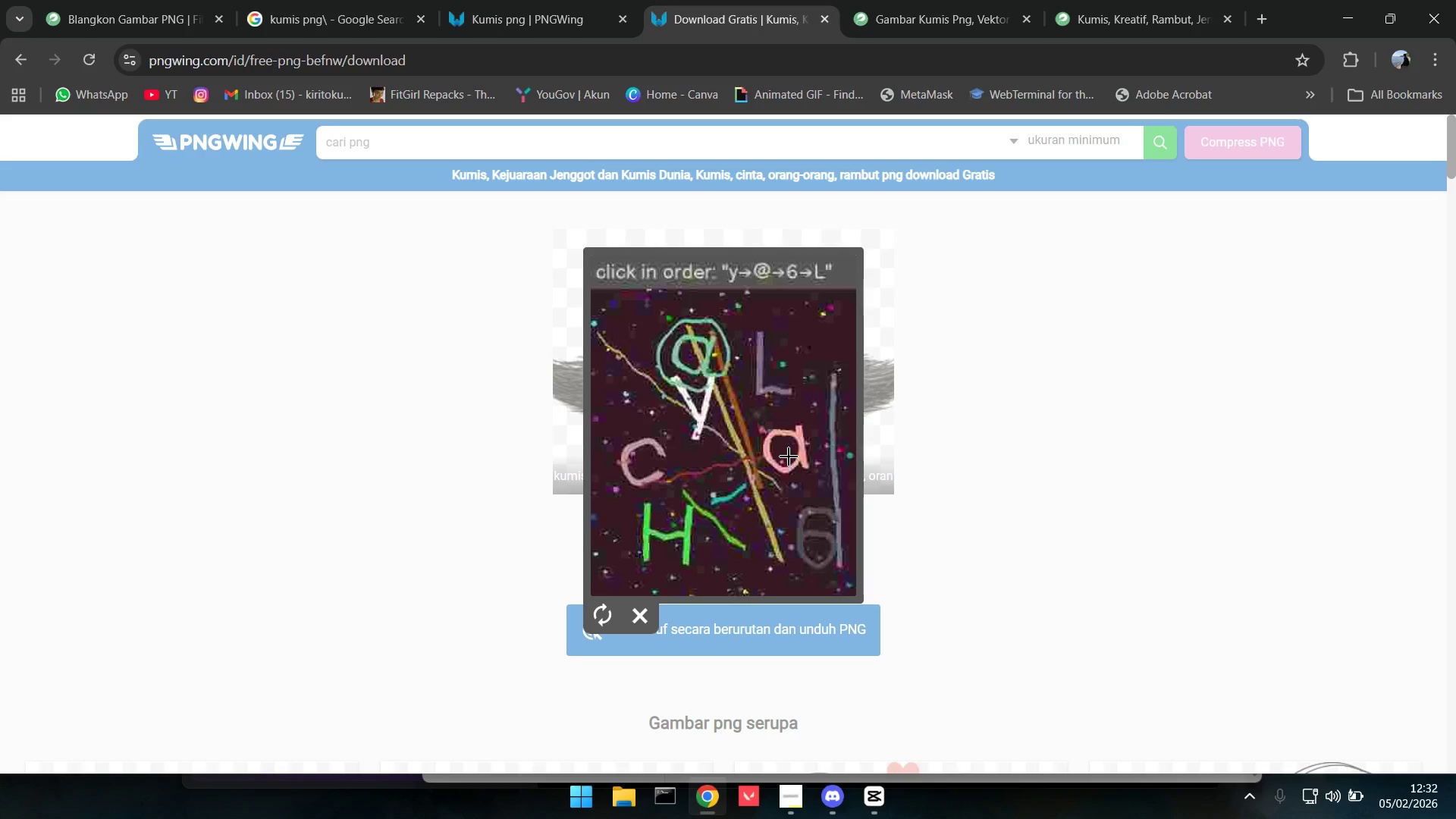 
left_click([698, 416])
 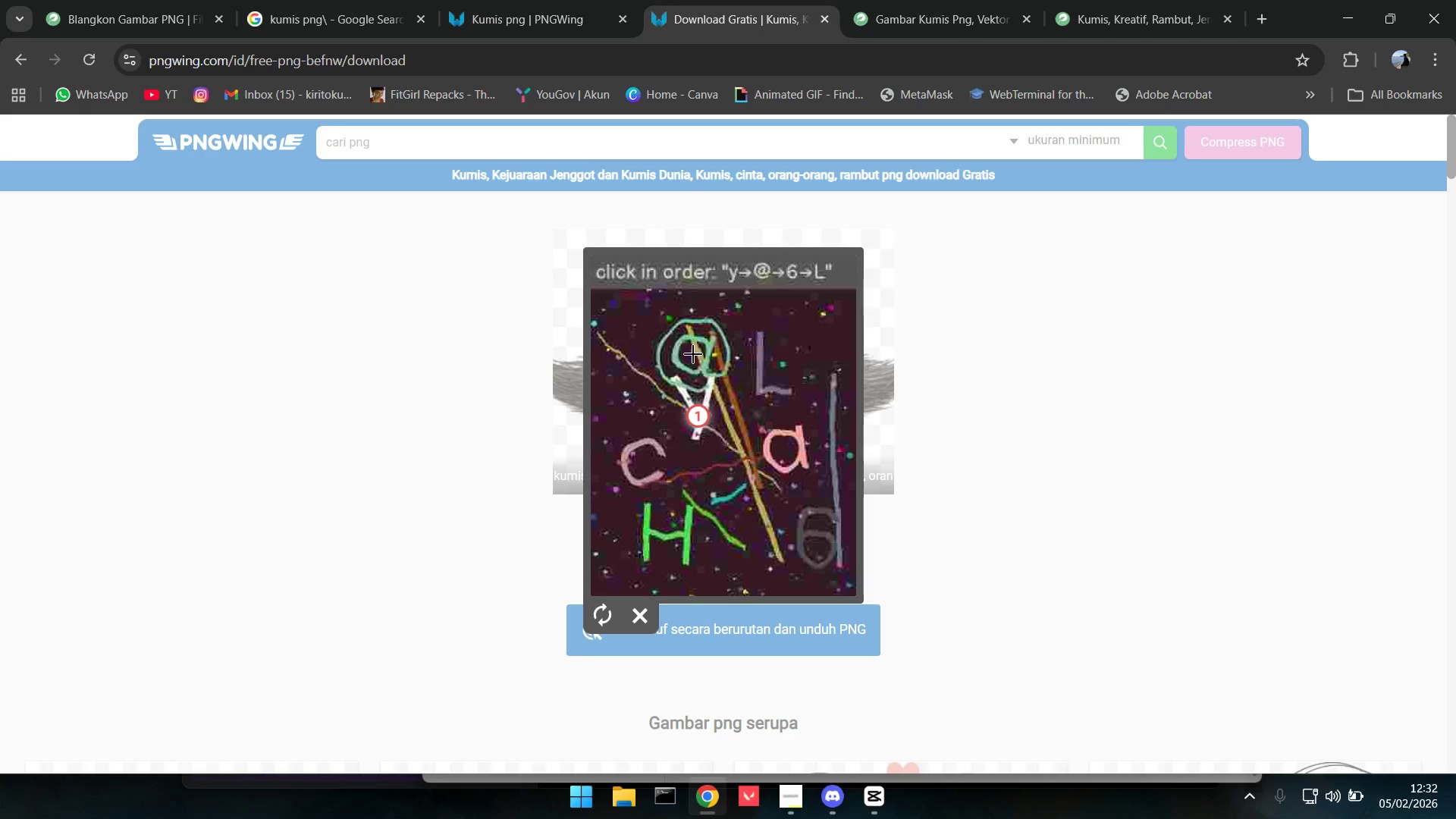 
double_click([693, 354])
 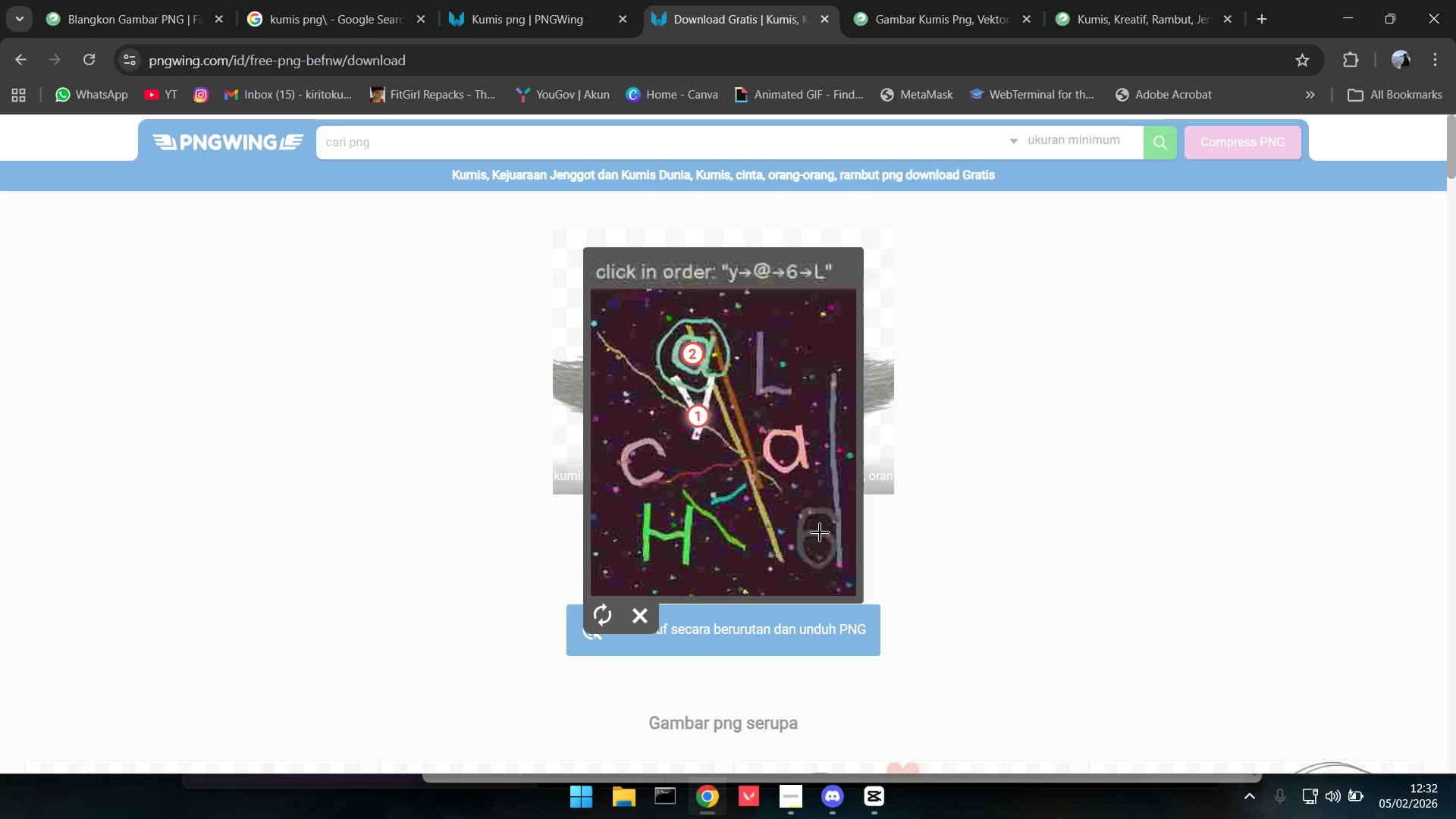 
left_click([820, 535])
 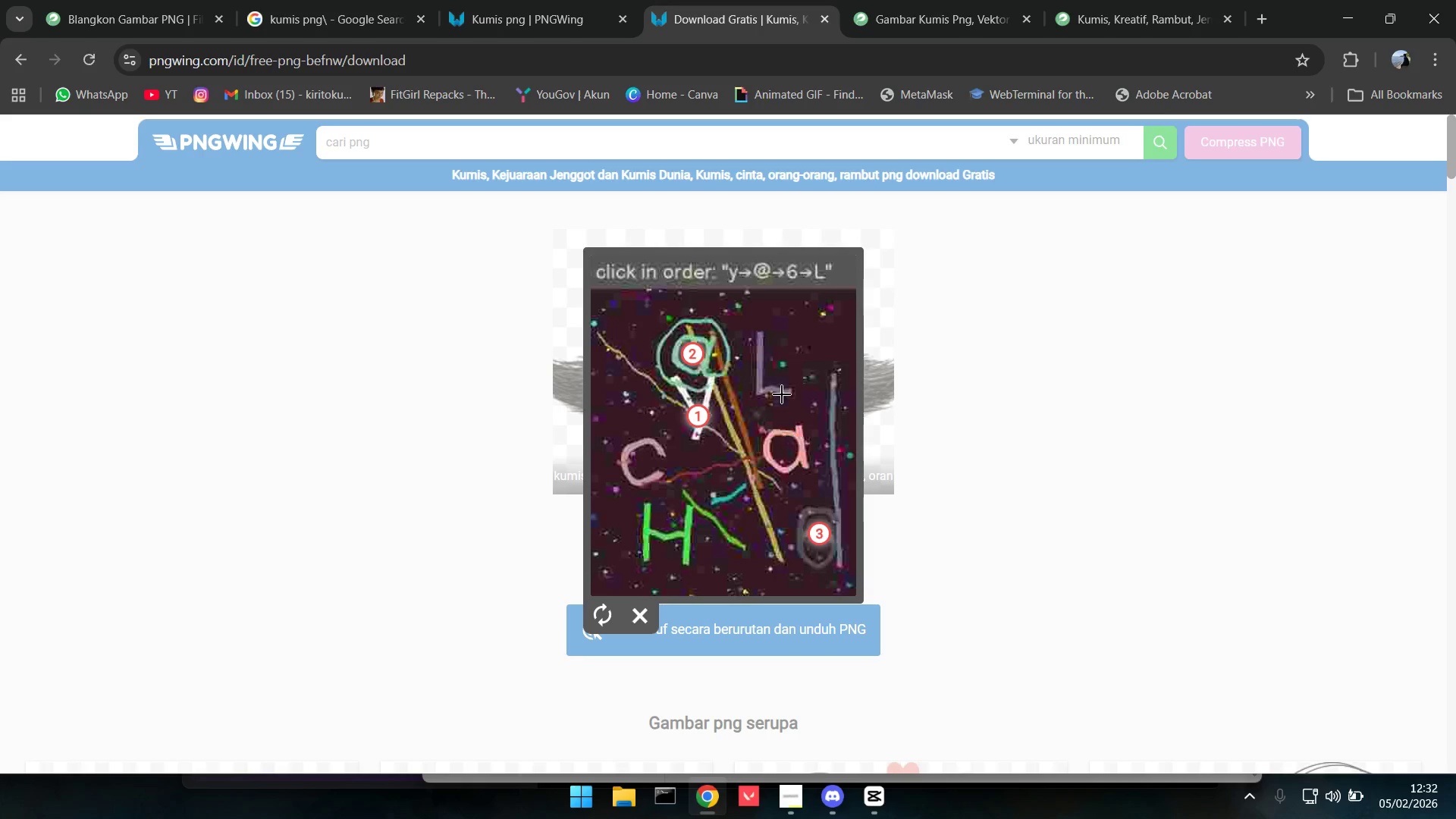 
double_click([780, 372])
 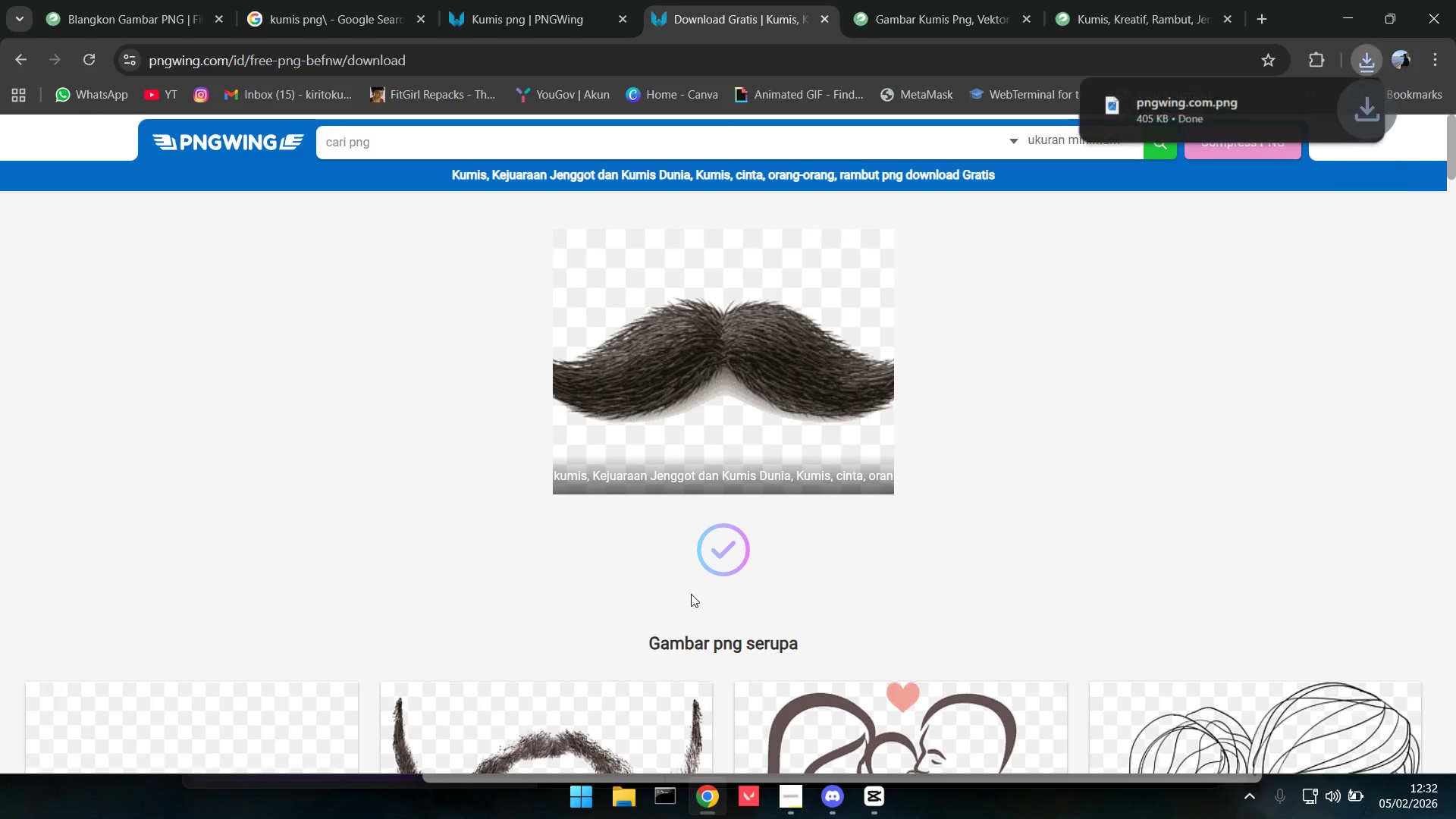 
scroll: coordinate [838, 466], scroll_direction: up, amount: 4.0
 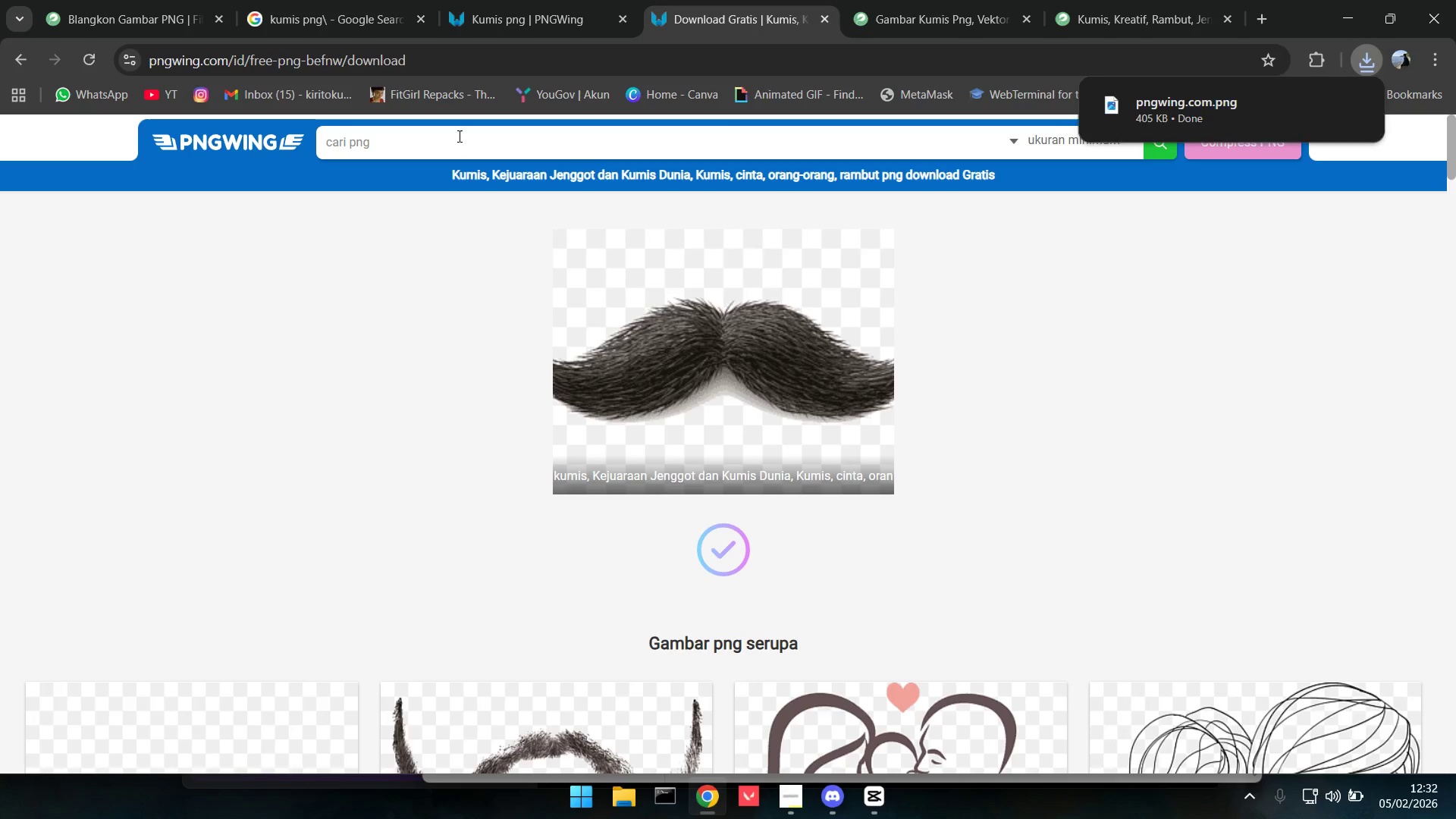 
left_click([458, 136])
 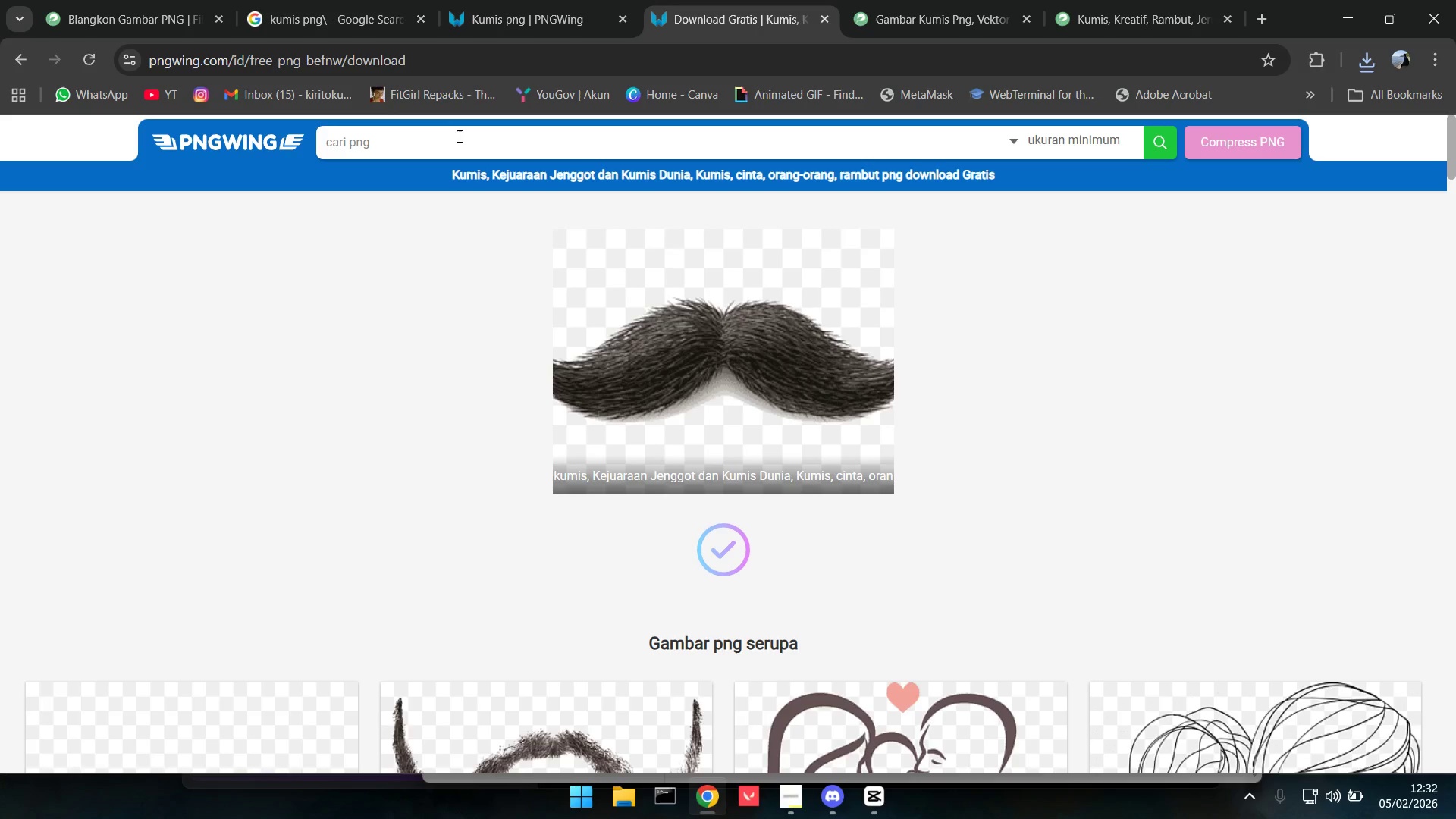 
type(belangkon)
 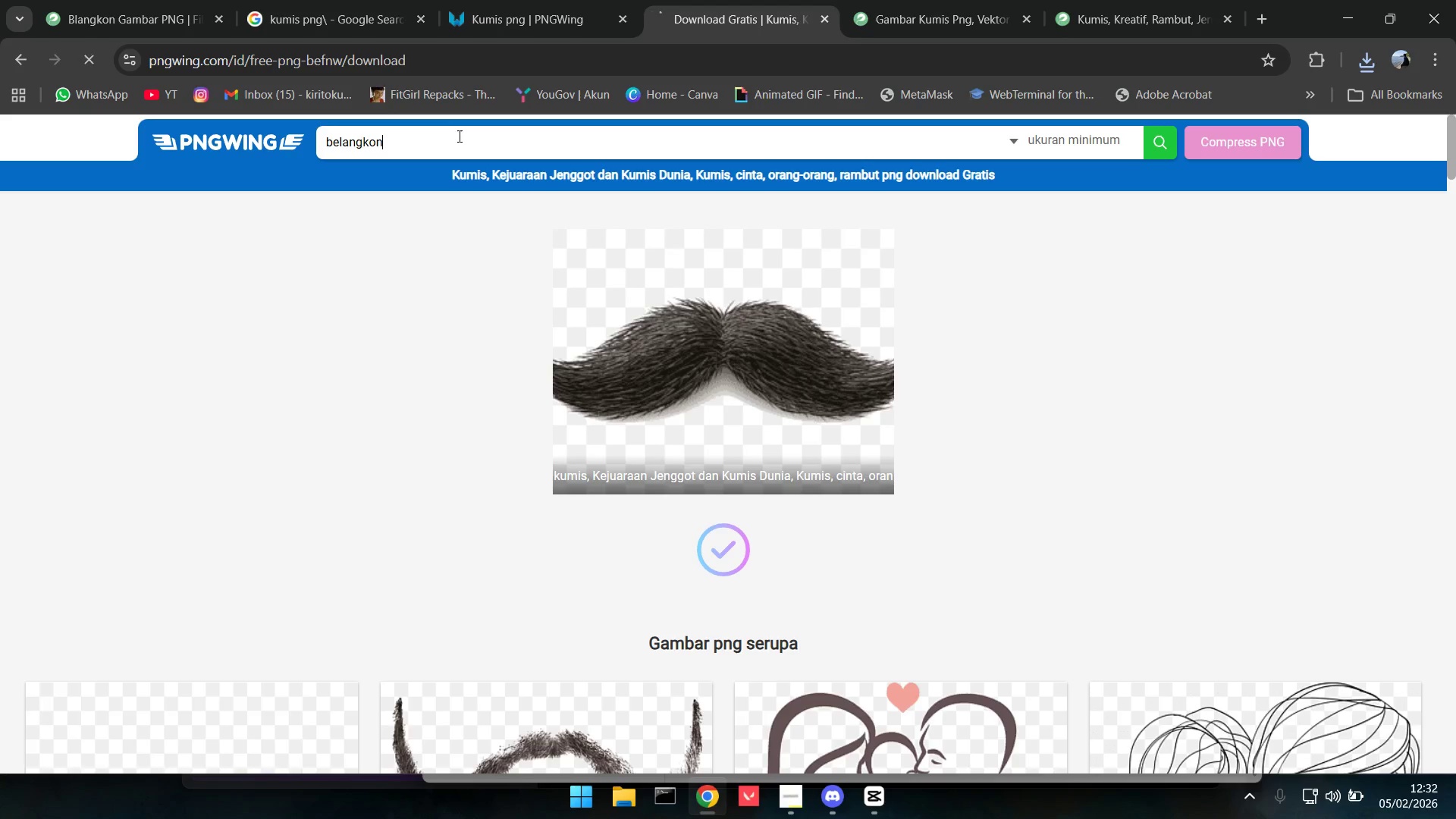 
key(Enter)
 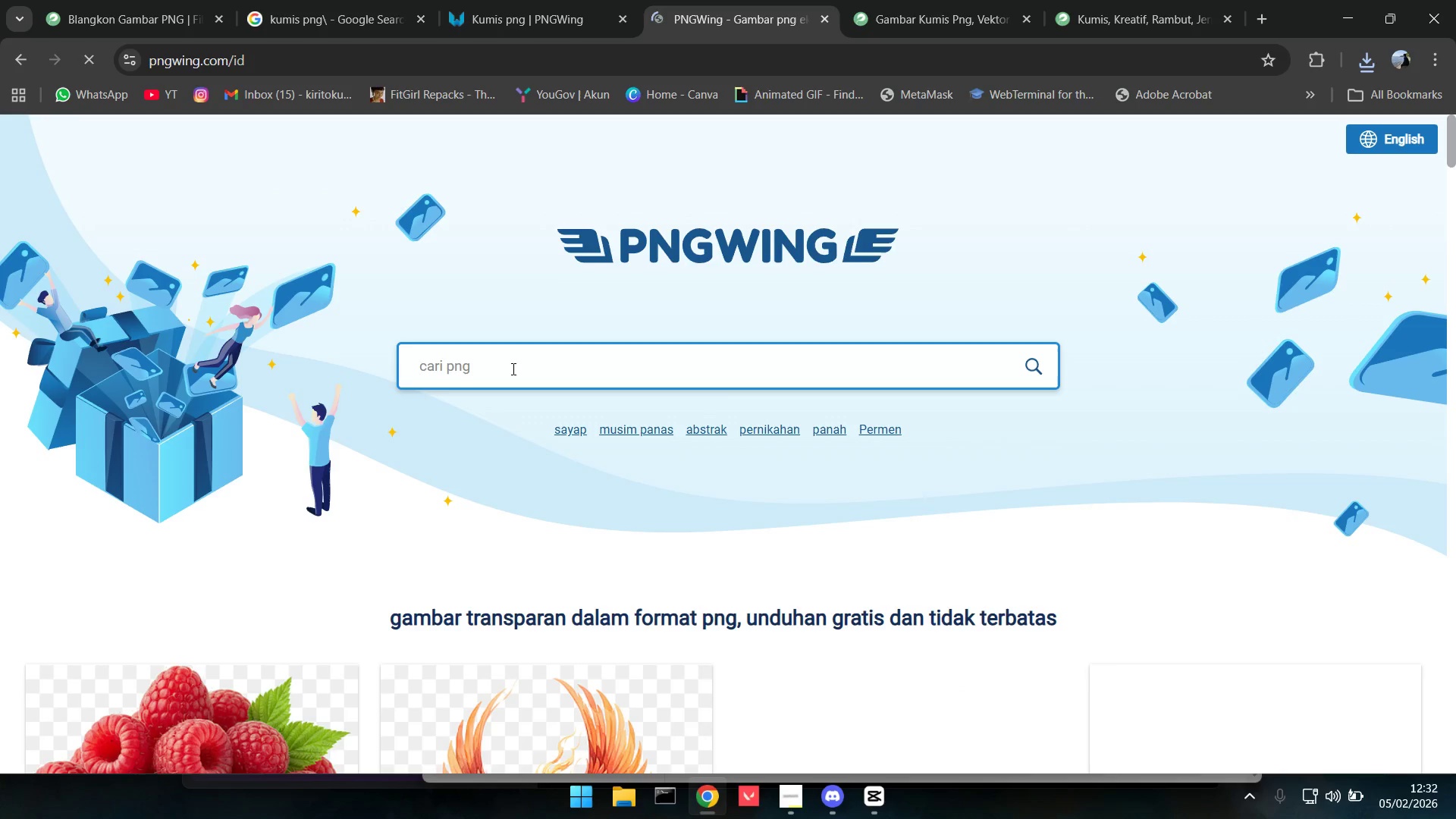 
scroll: coordinate [591, 610], scroll_direction: down, amount: 9.0
 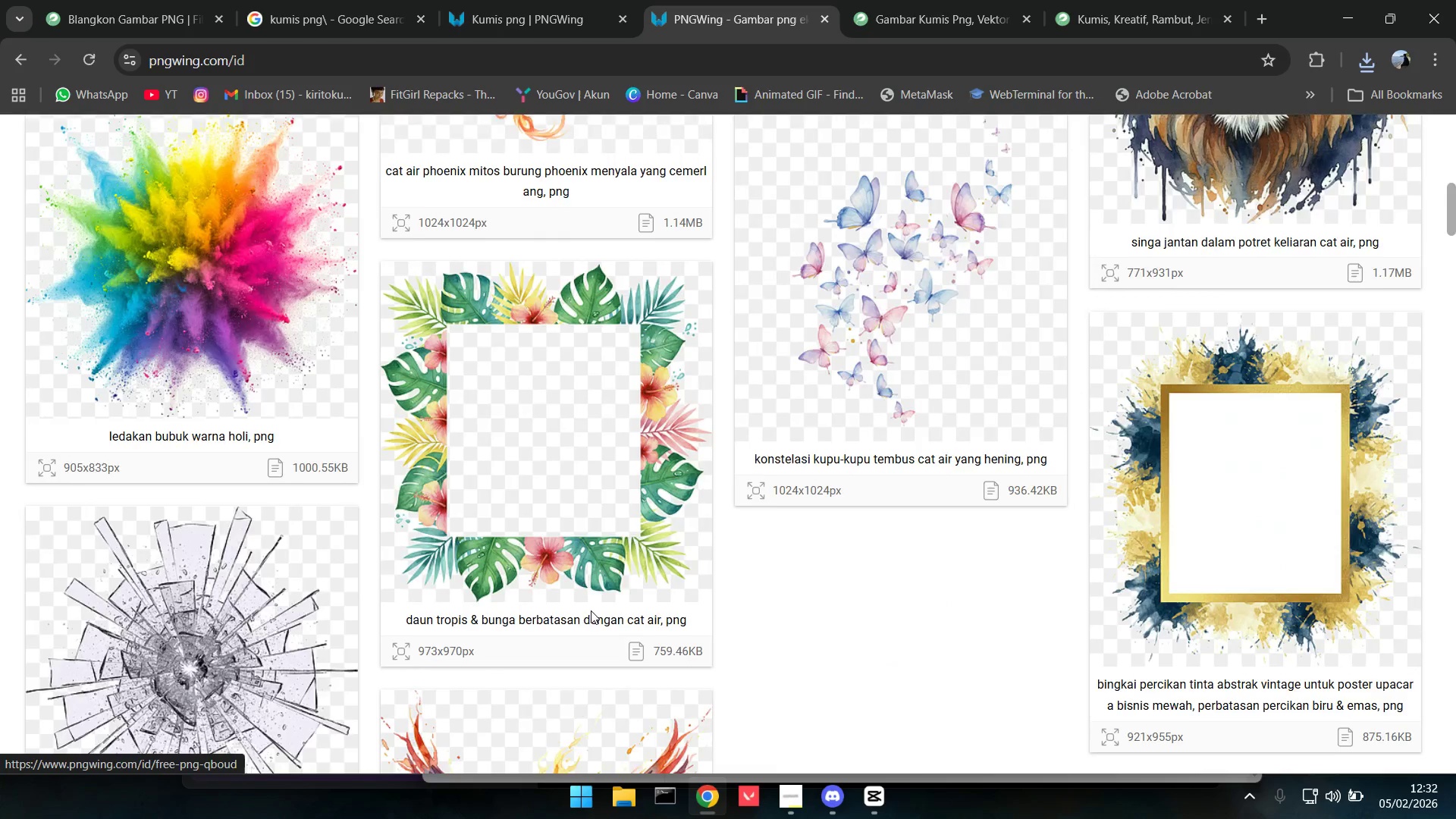 
scroll: coordinate [593, 597], scroll_direction: up, amount: 10.0
 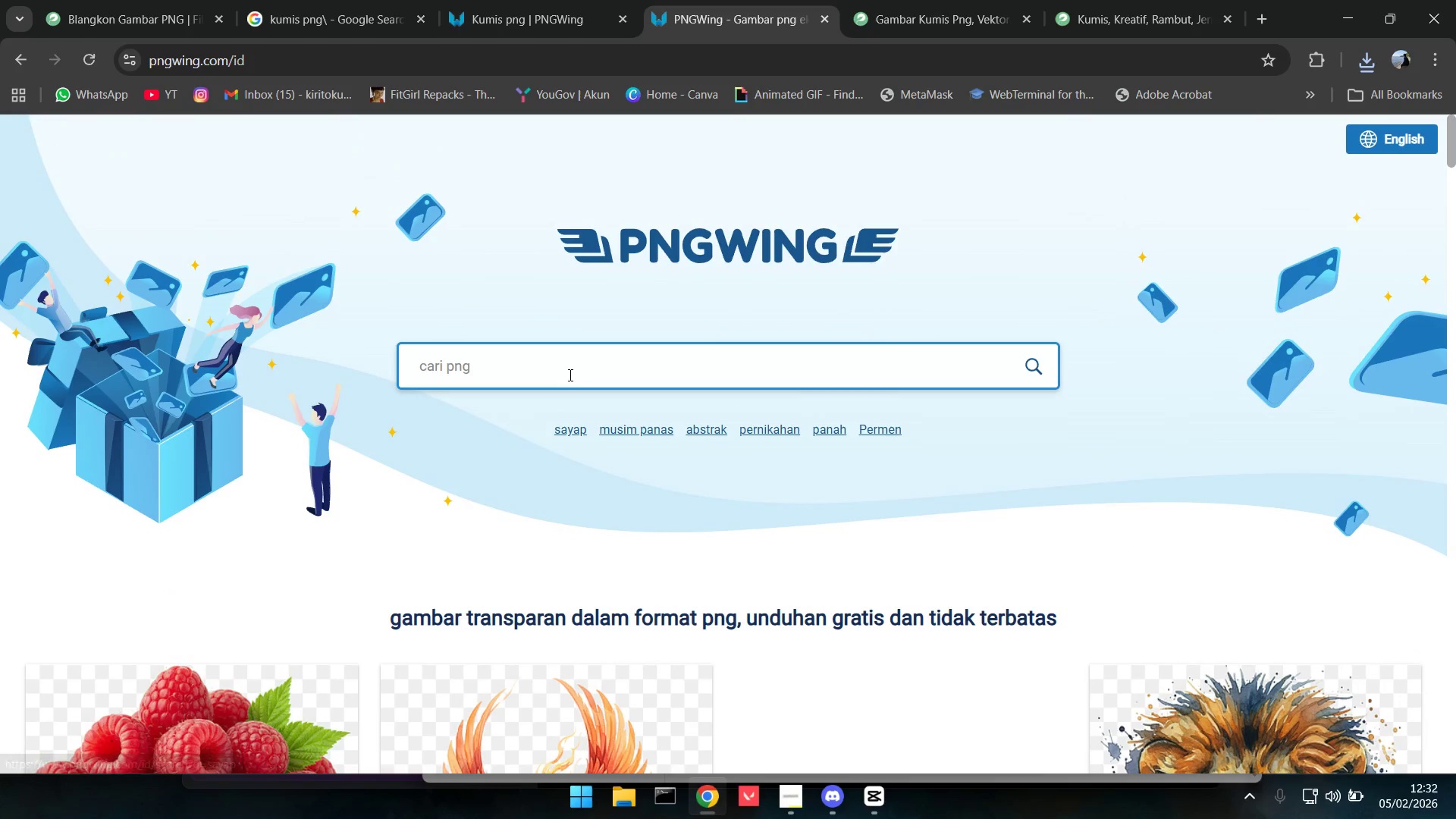 
left_click([570, 372])
 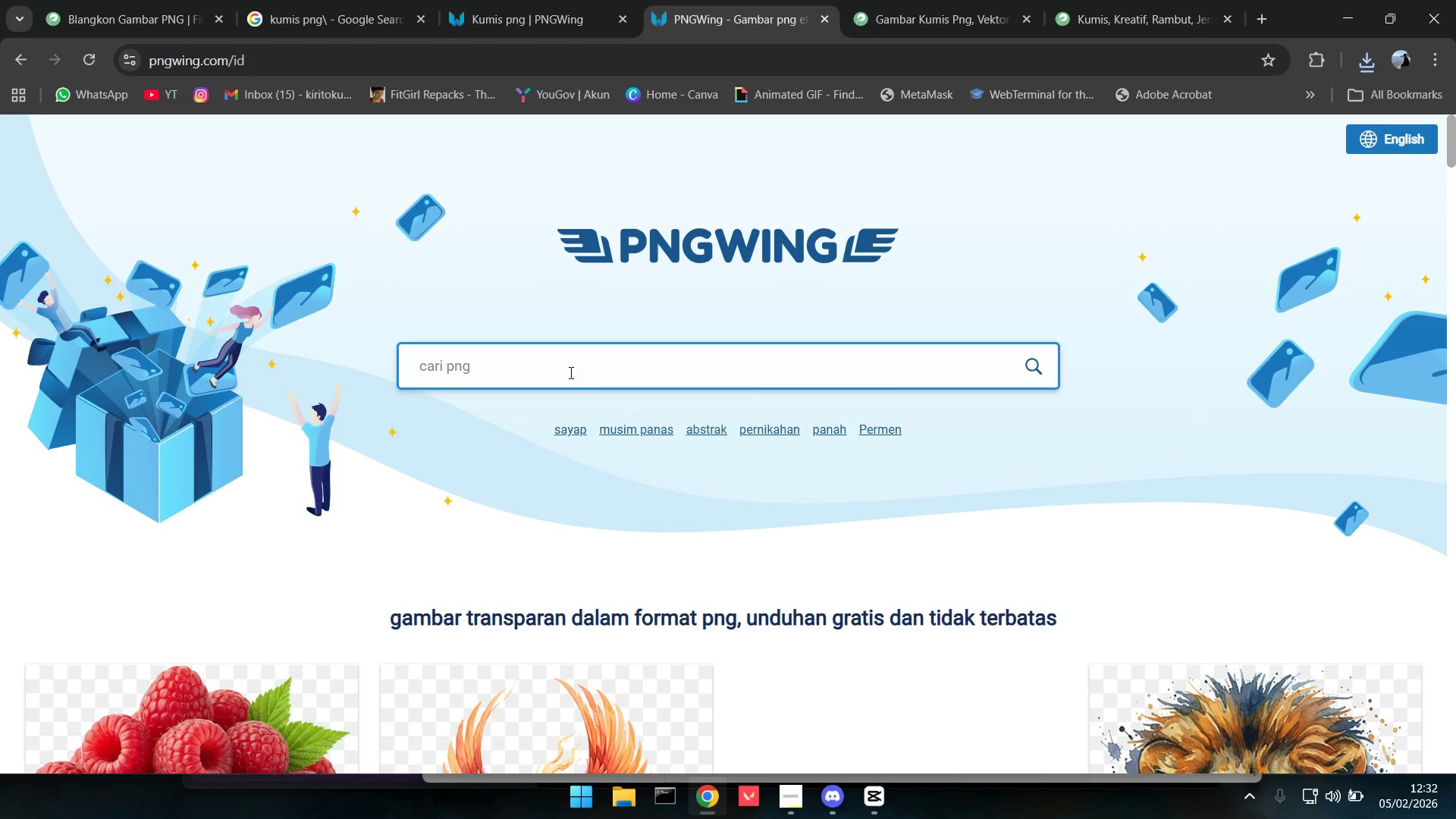 
type(belangkon)
 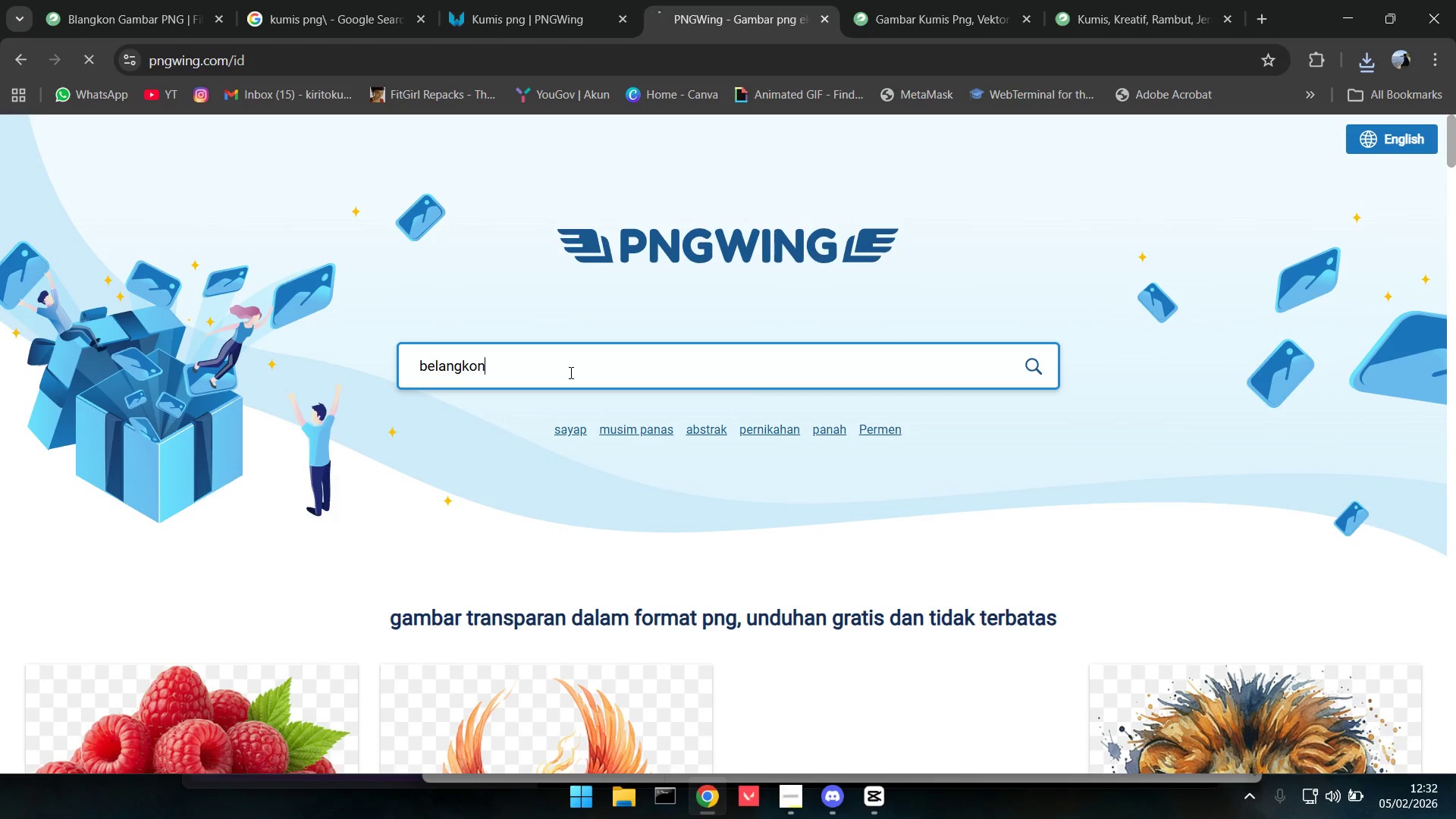 
key(Enter)
 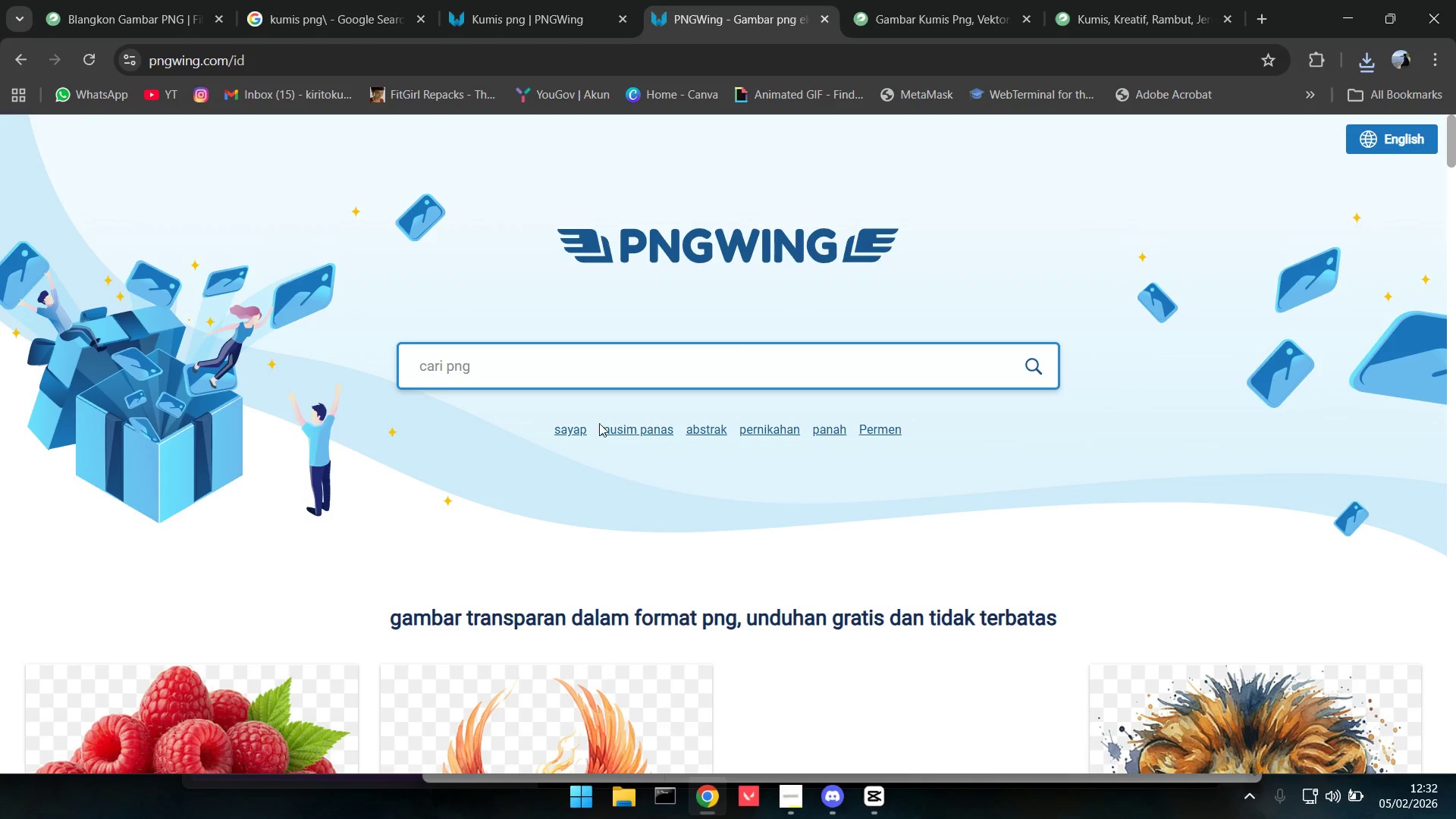 
scroll: coordinate [635, 546], scroll_direction: down, amount: 24.0
 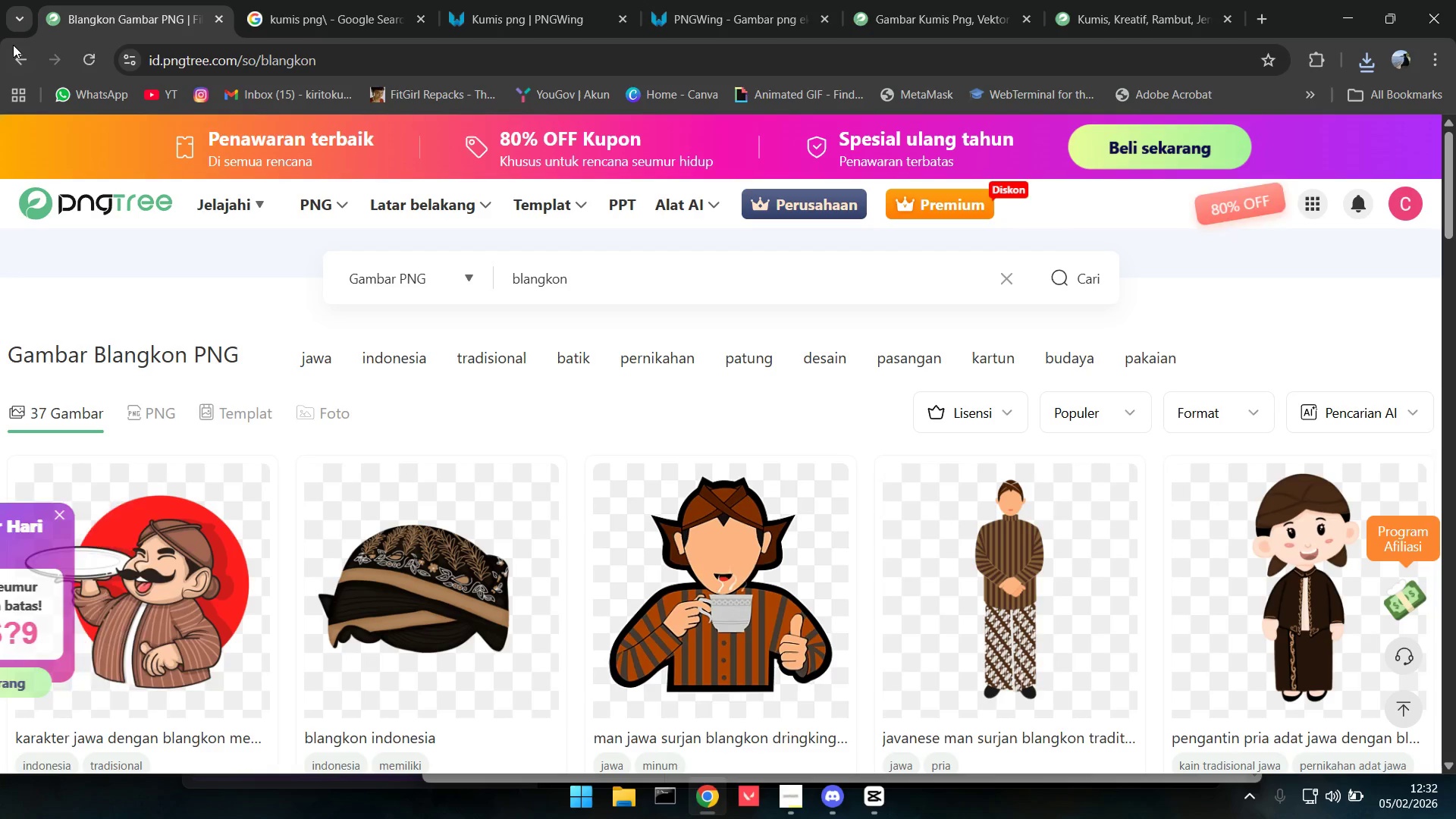 
double_click([15, 53])
 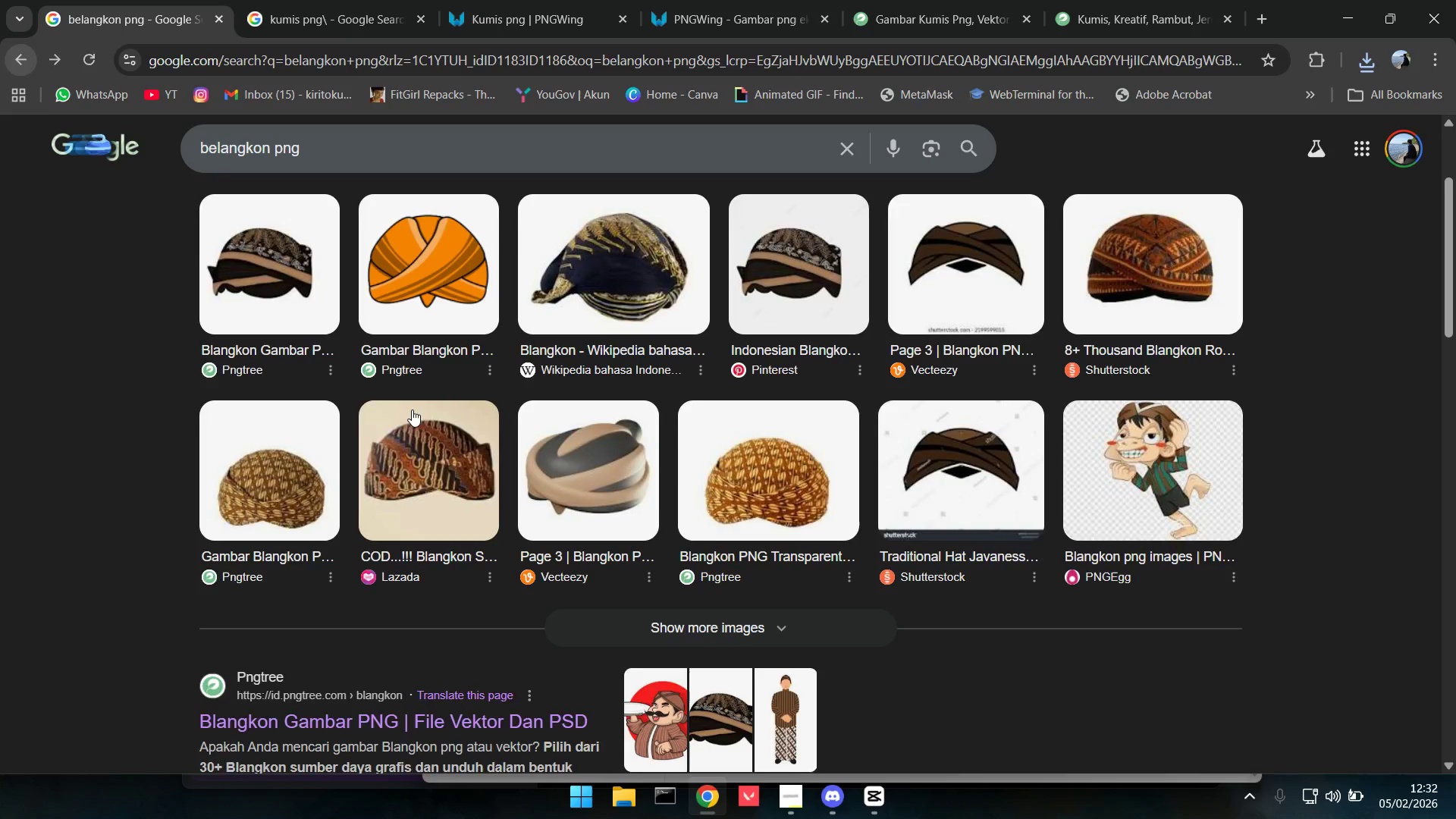 
scroll: coordinate [394, 495], scroll_direction: down, amount: 11.0
 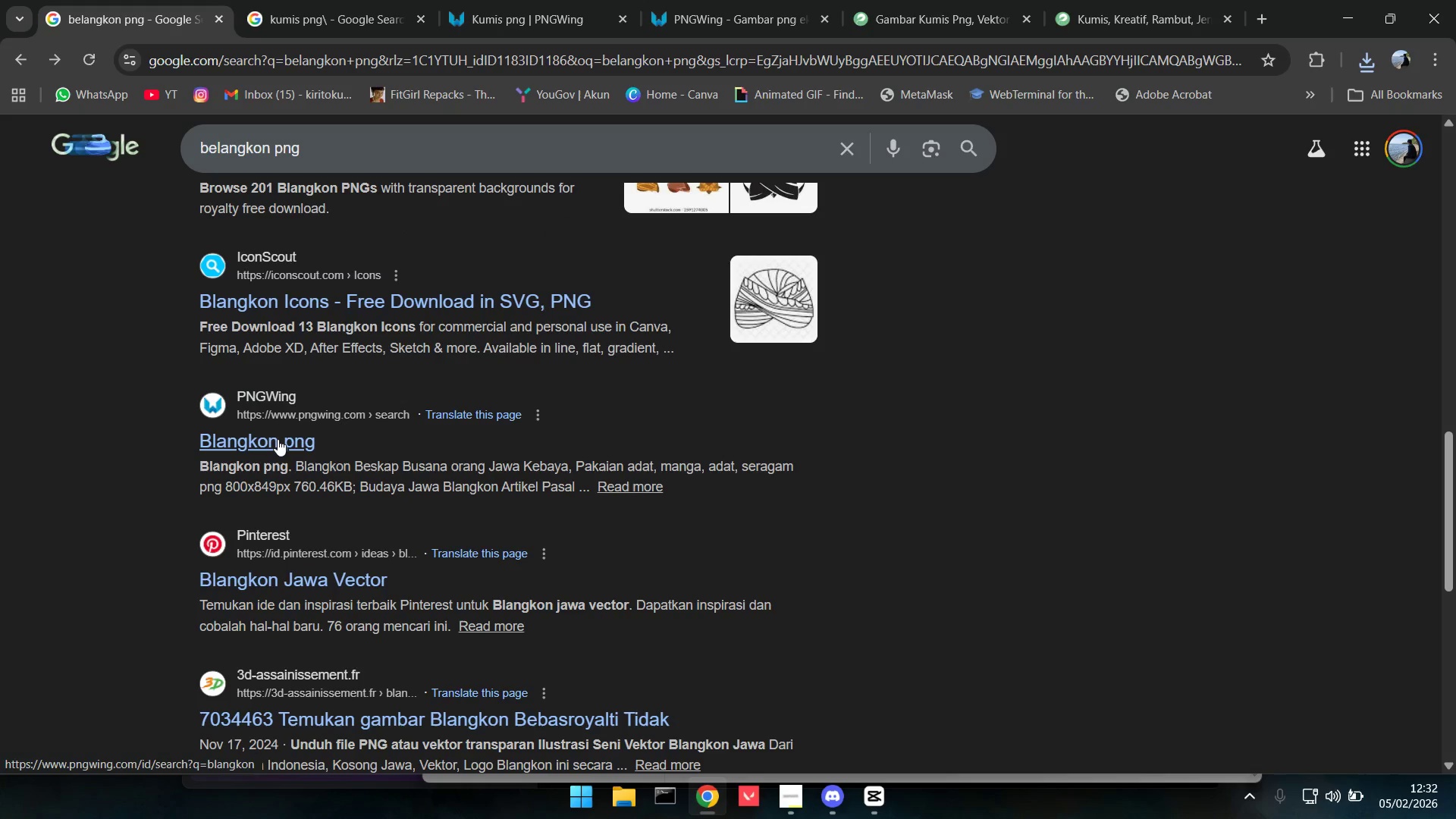 
left_click([278, 439])
 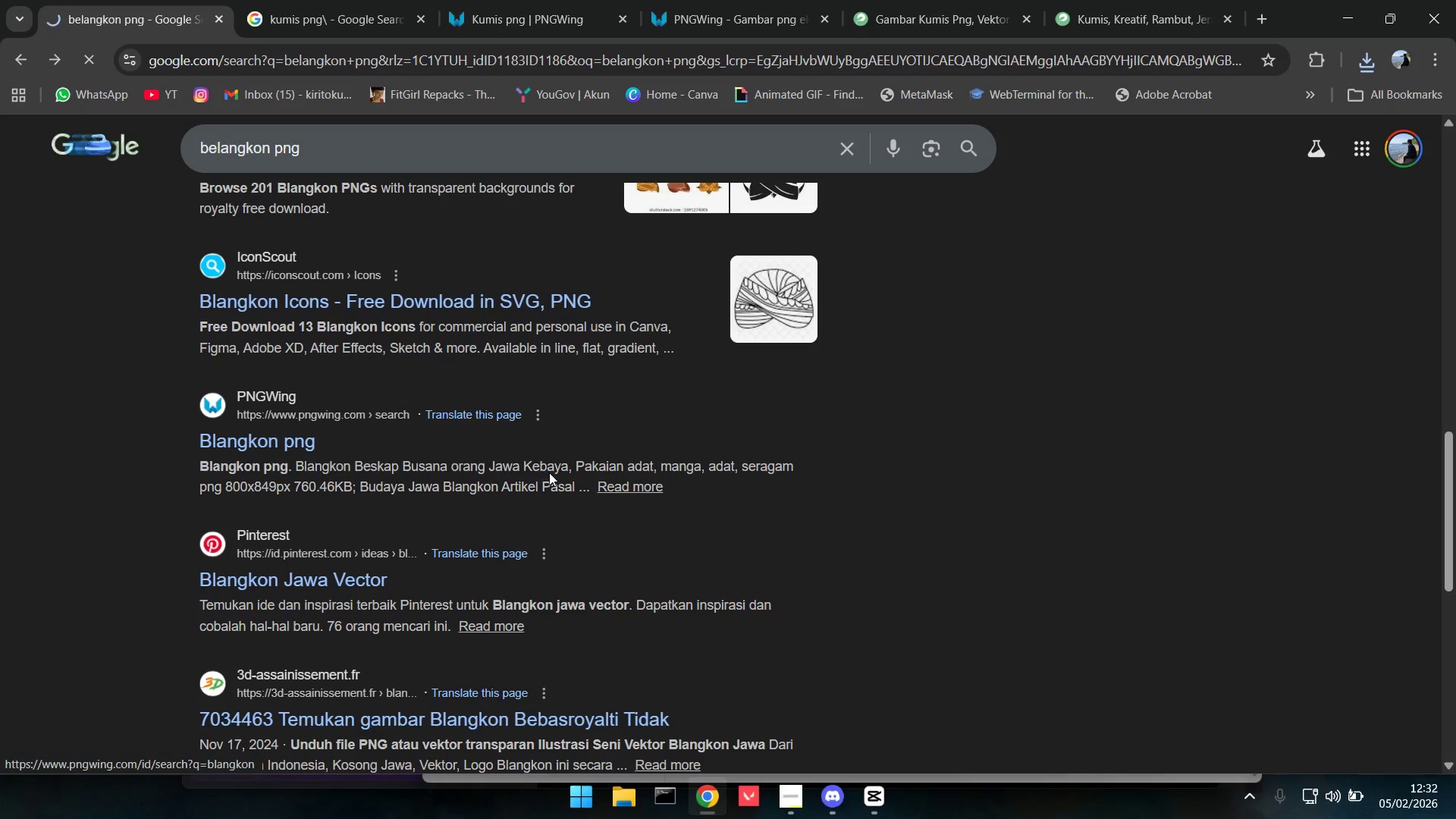 
mouse_move([557, 481])
 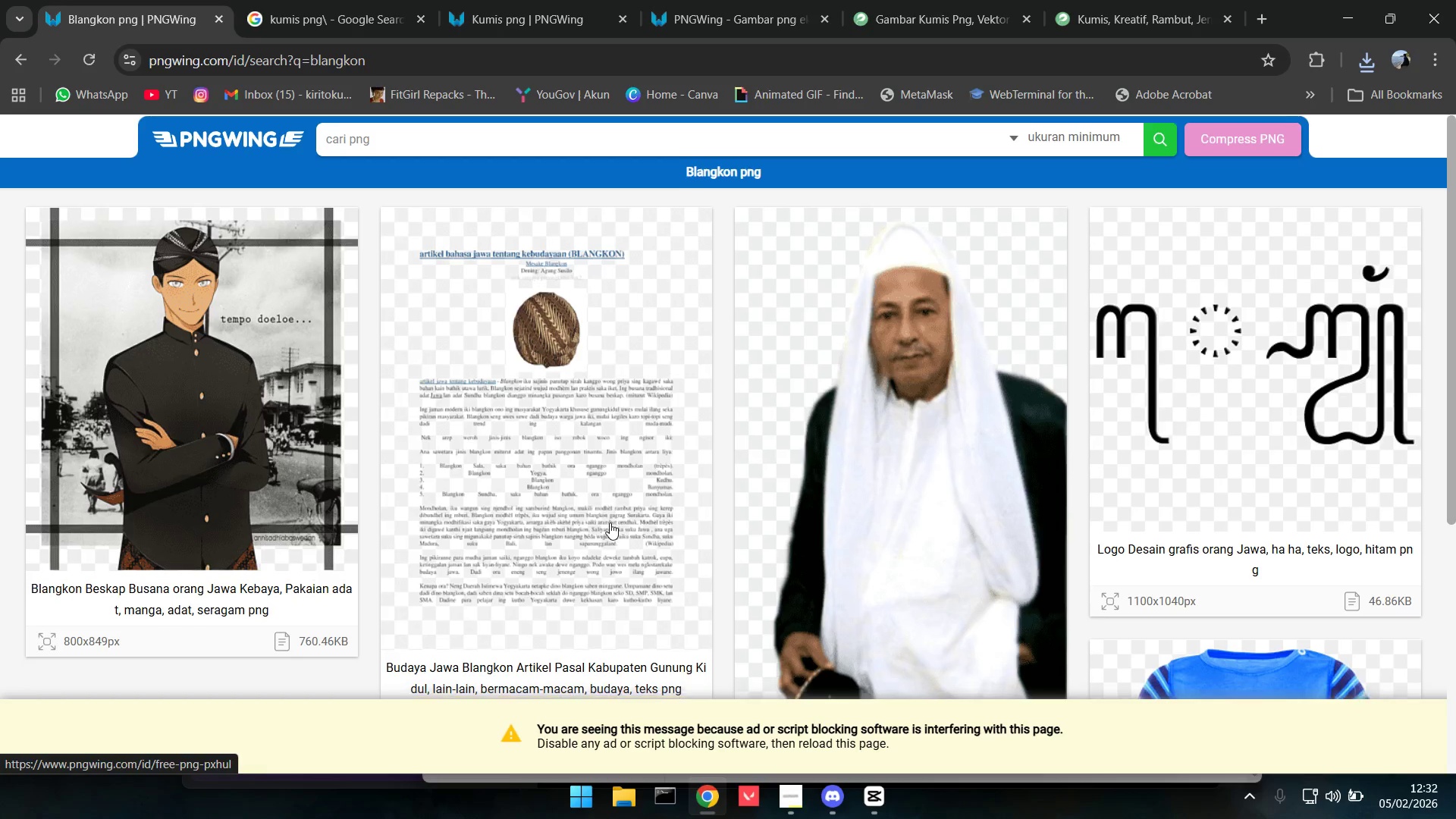 
scroll: coordinate [619, 489], scroll_direction: down, amount: 4.0
 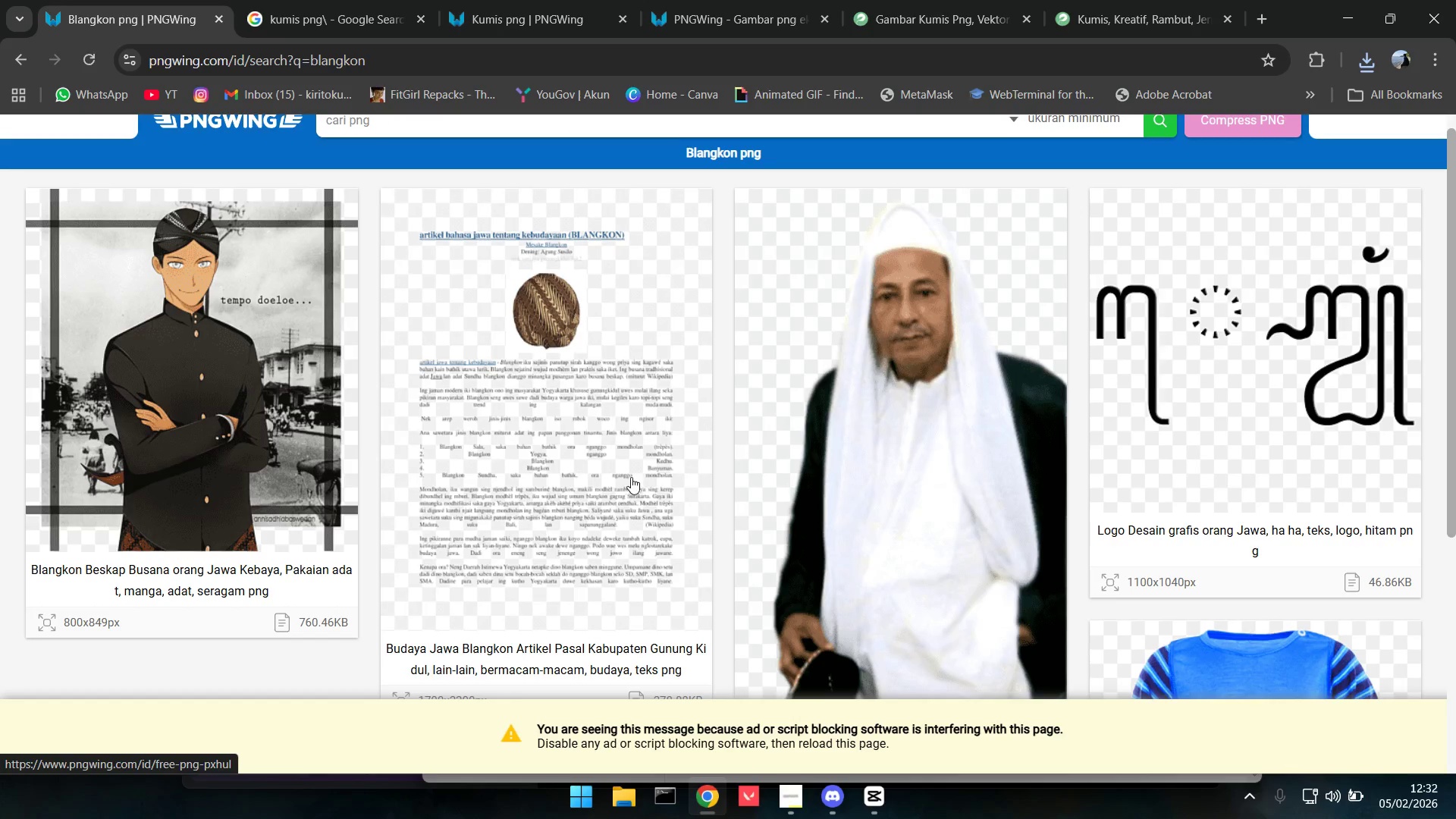 
scroll: coordinate [631, 475], scroll_direction: up, amount: 3.0
 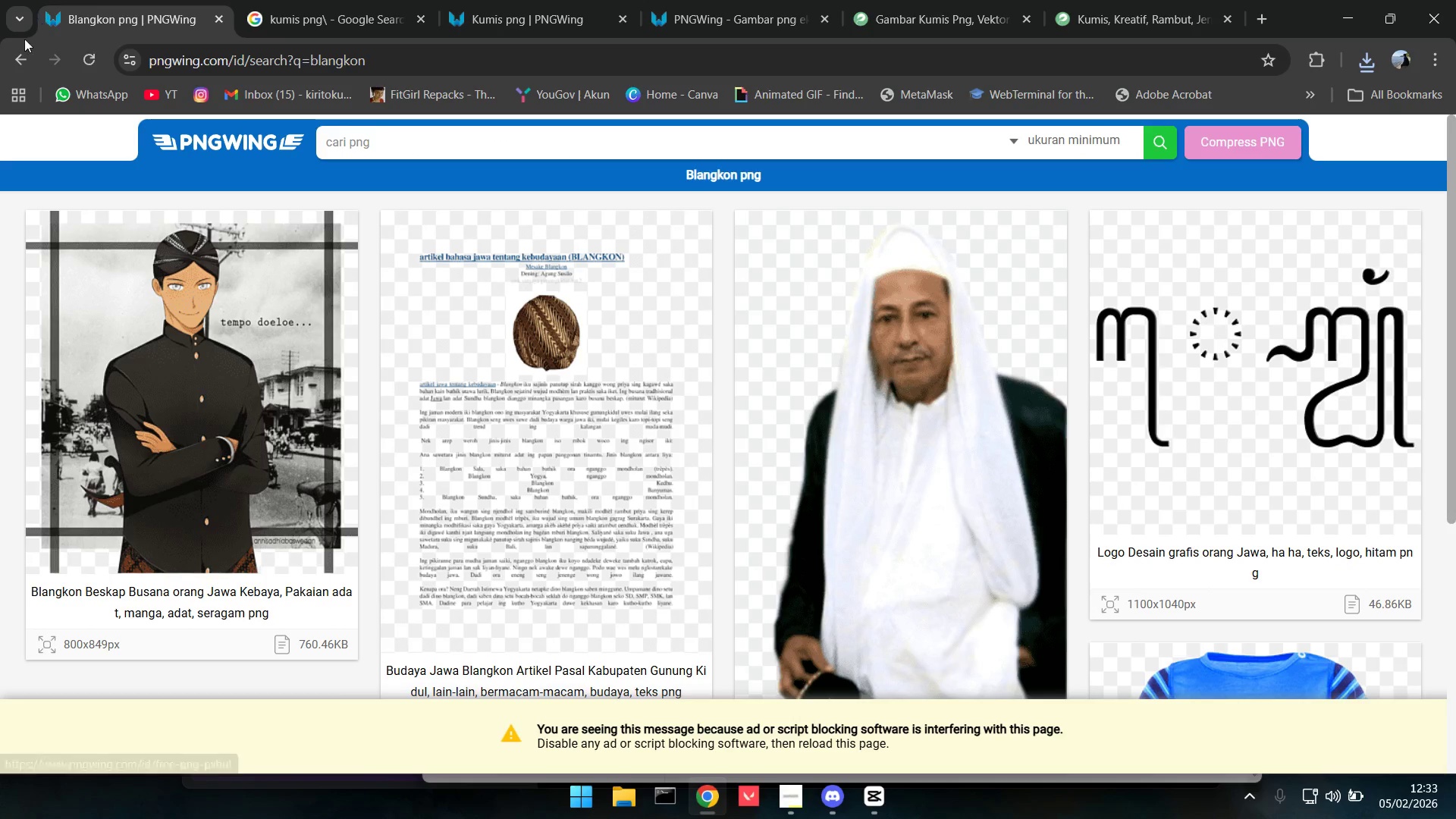 
left_click([17, 64])
 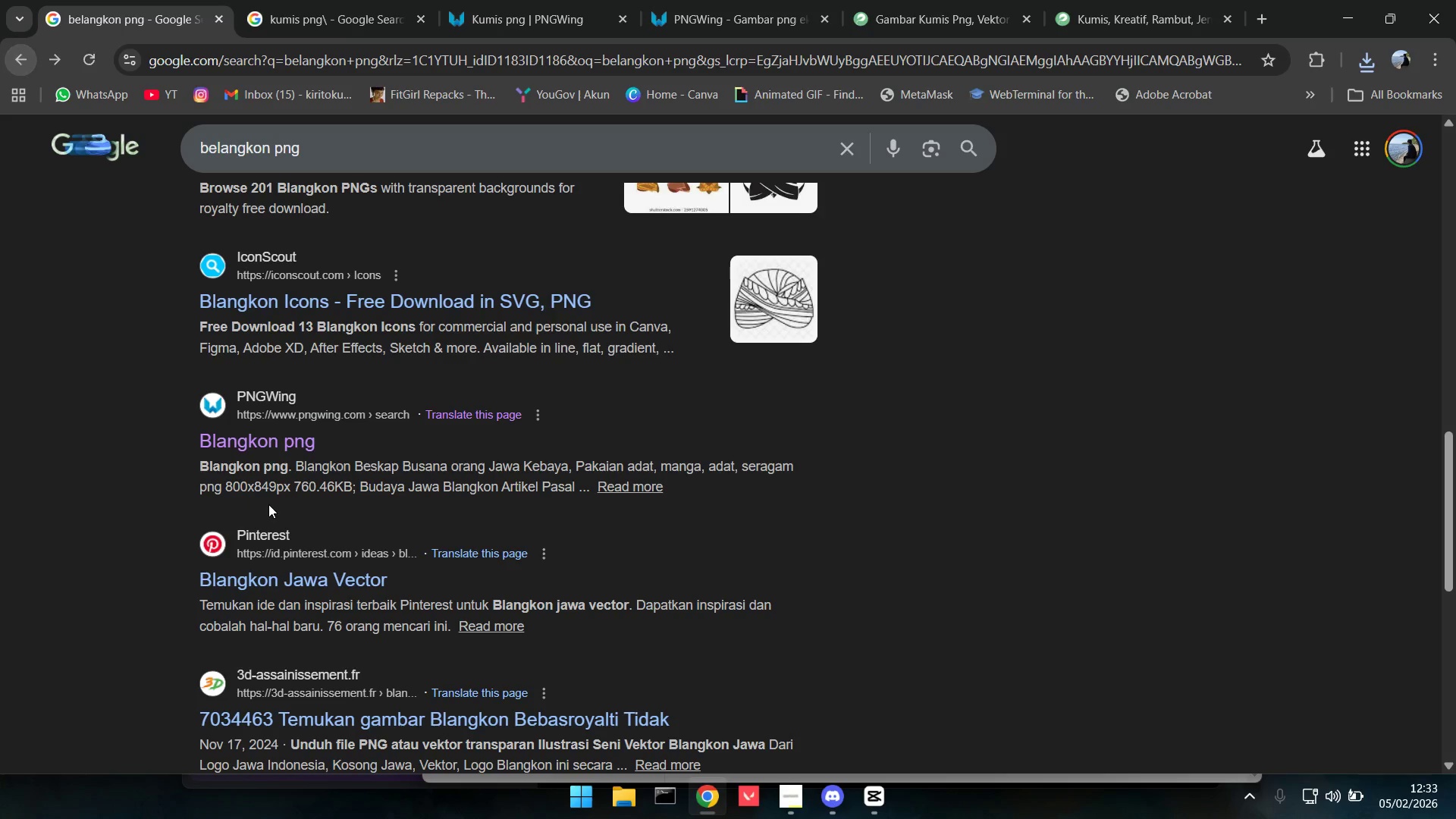 
scroll: coordinate [297, 462], scroll_direction: up, amount: 13.0
 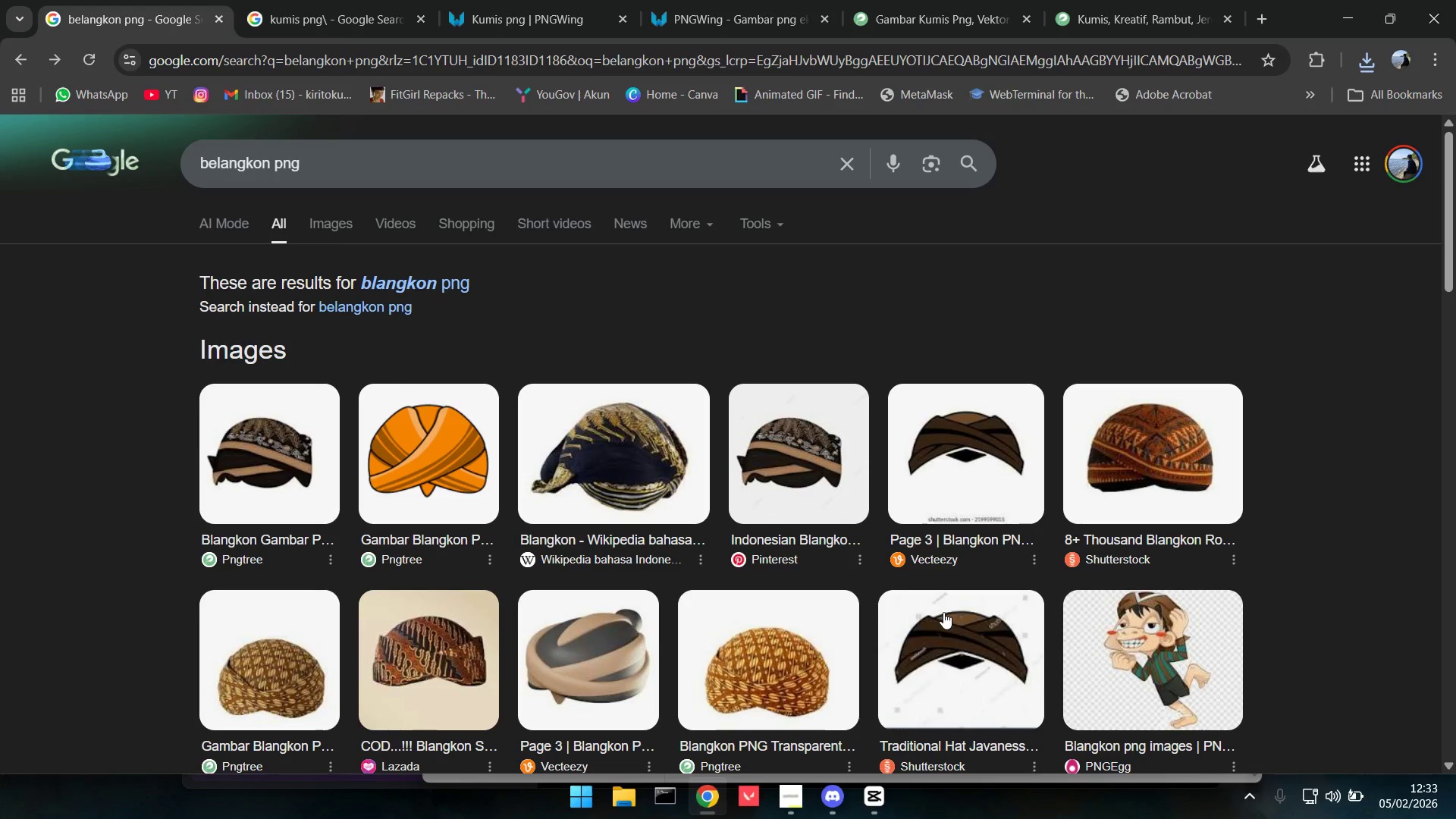 
wait(6.03)
 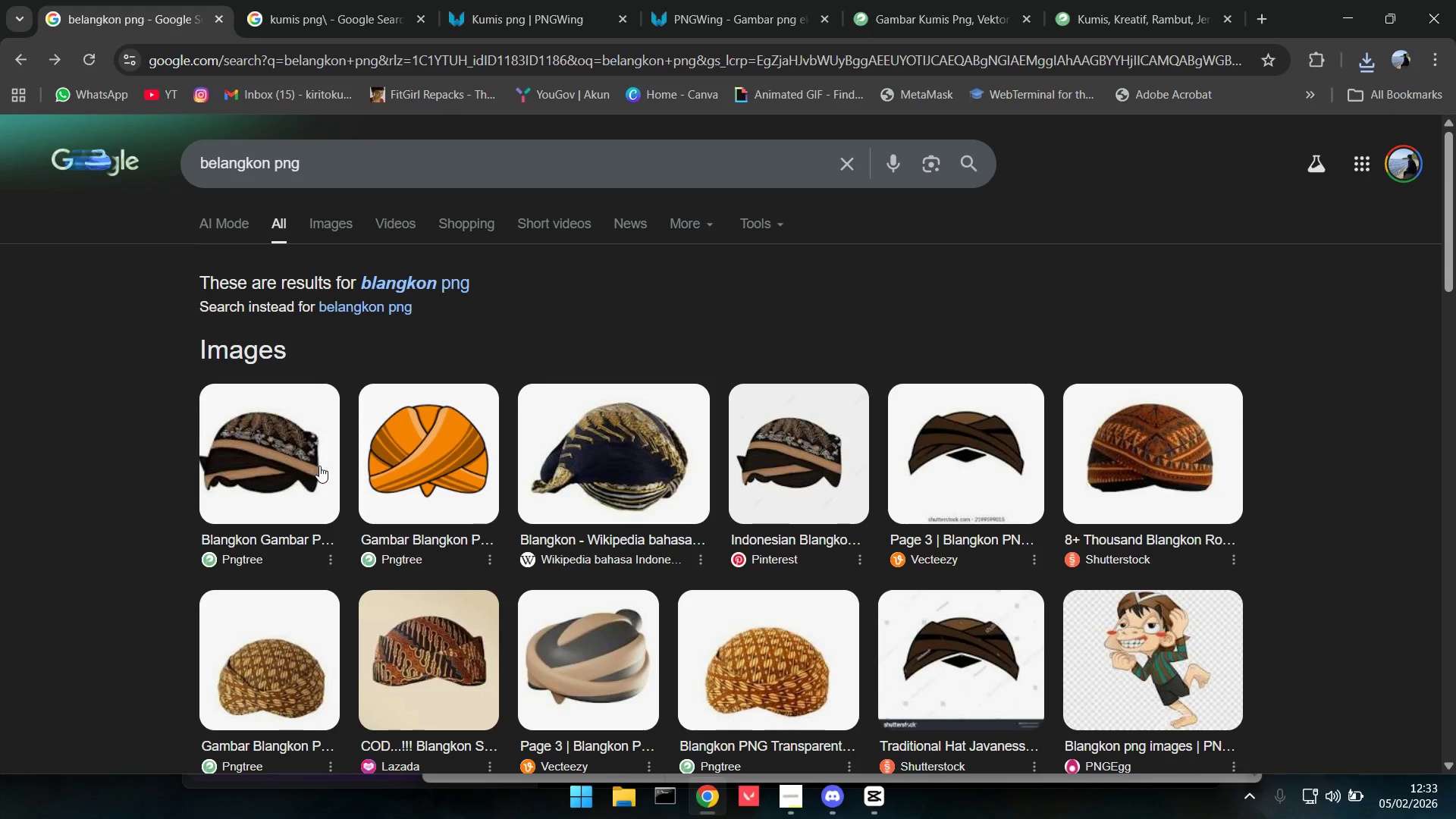 
left_click([991, 624])
 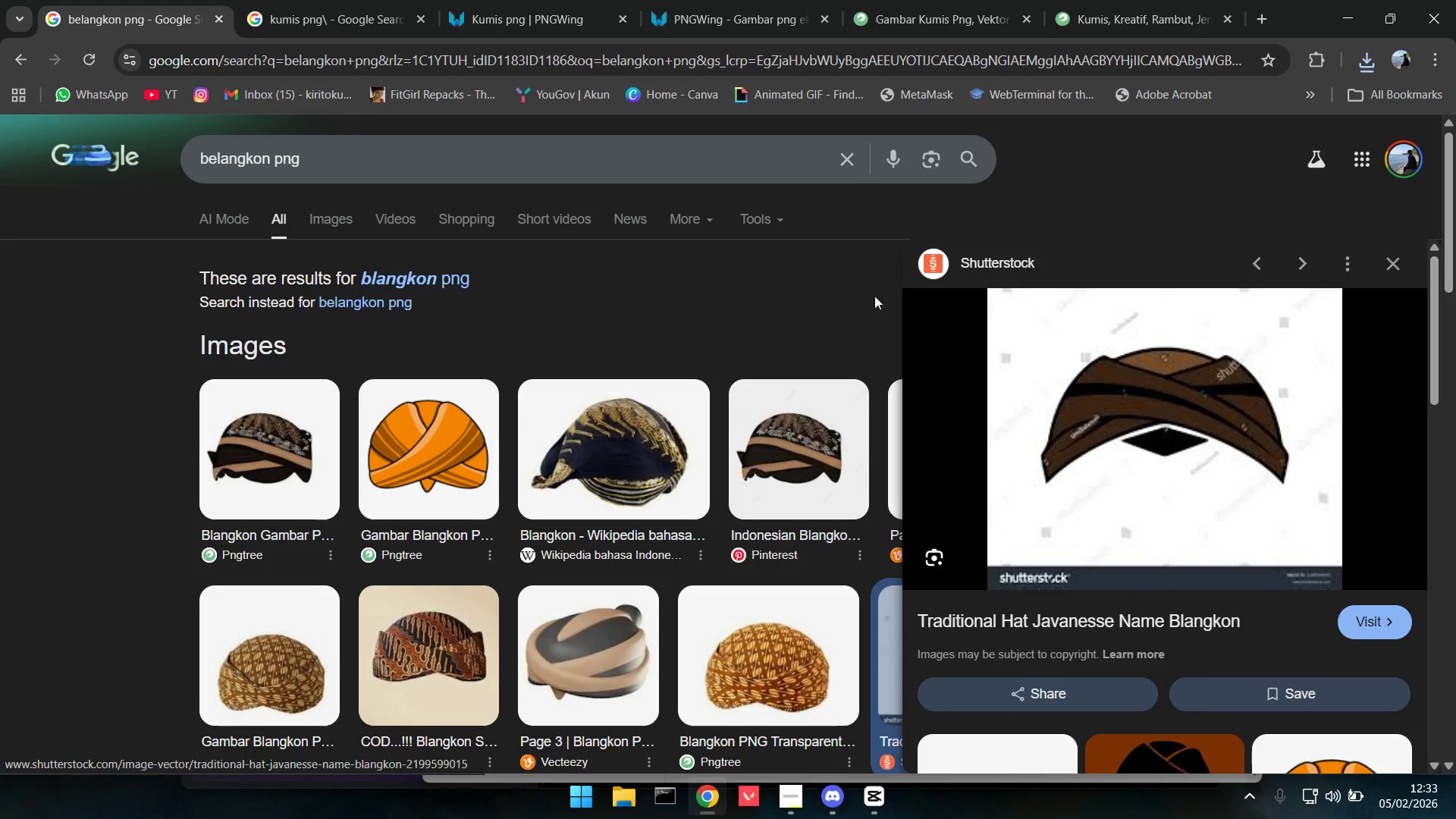 
left_click([801, 311])
 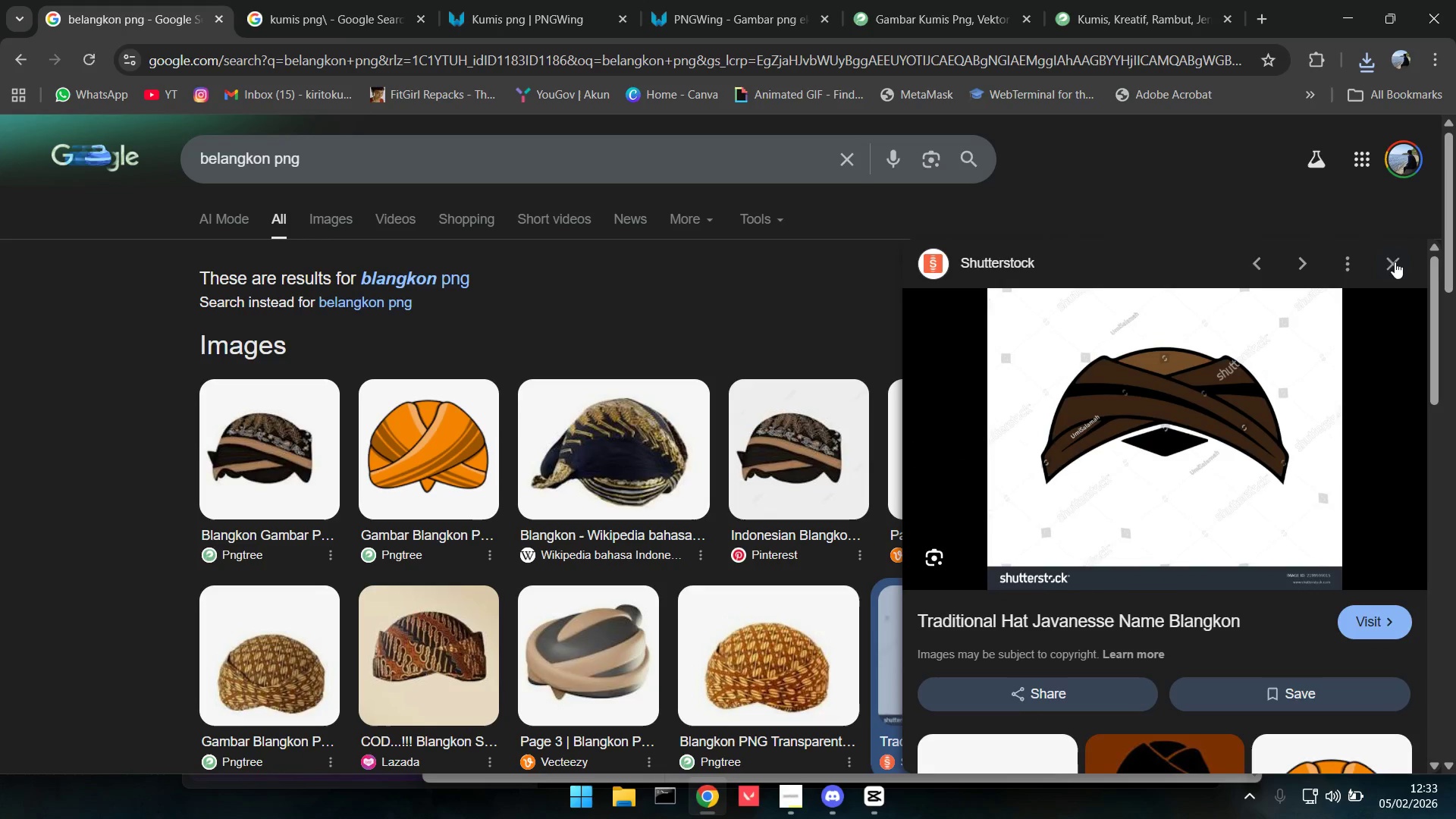 
double_click([1395, 261])
 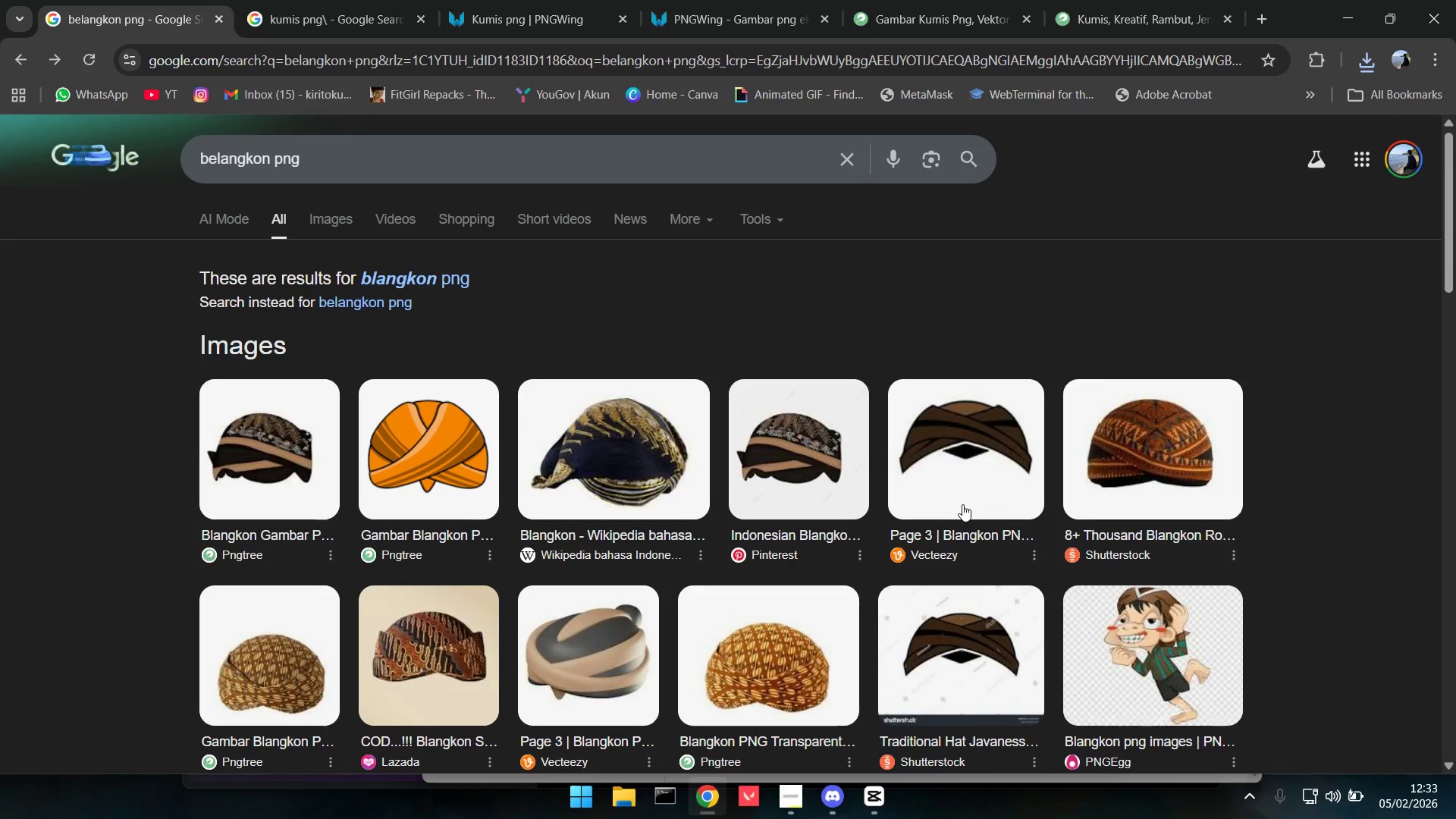 
left_click([962, 504])
 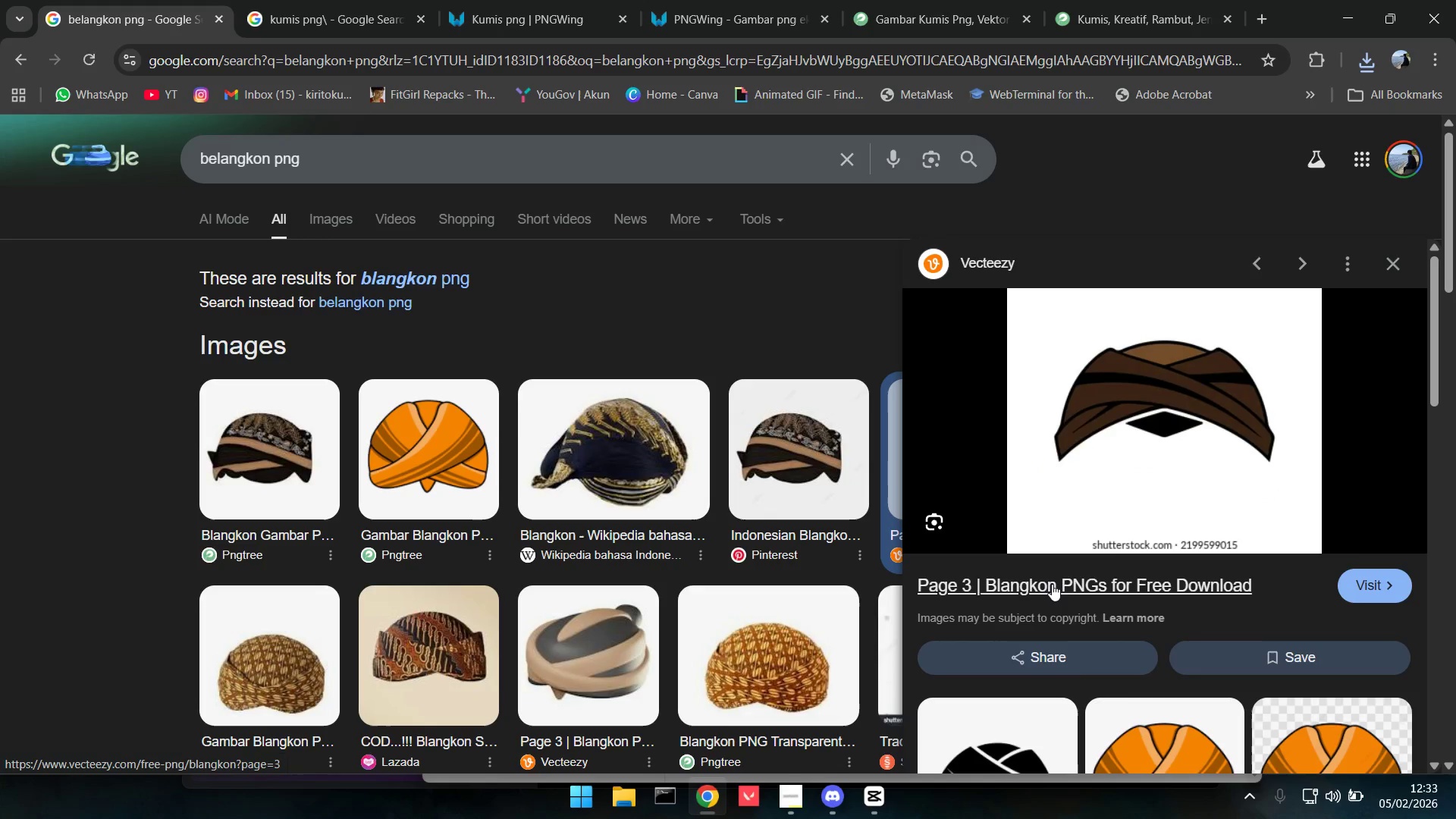 
right_click([1052, 584])
 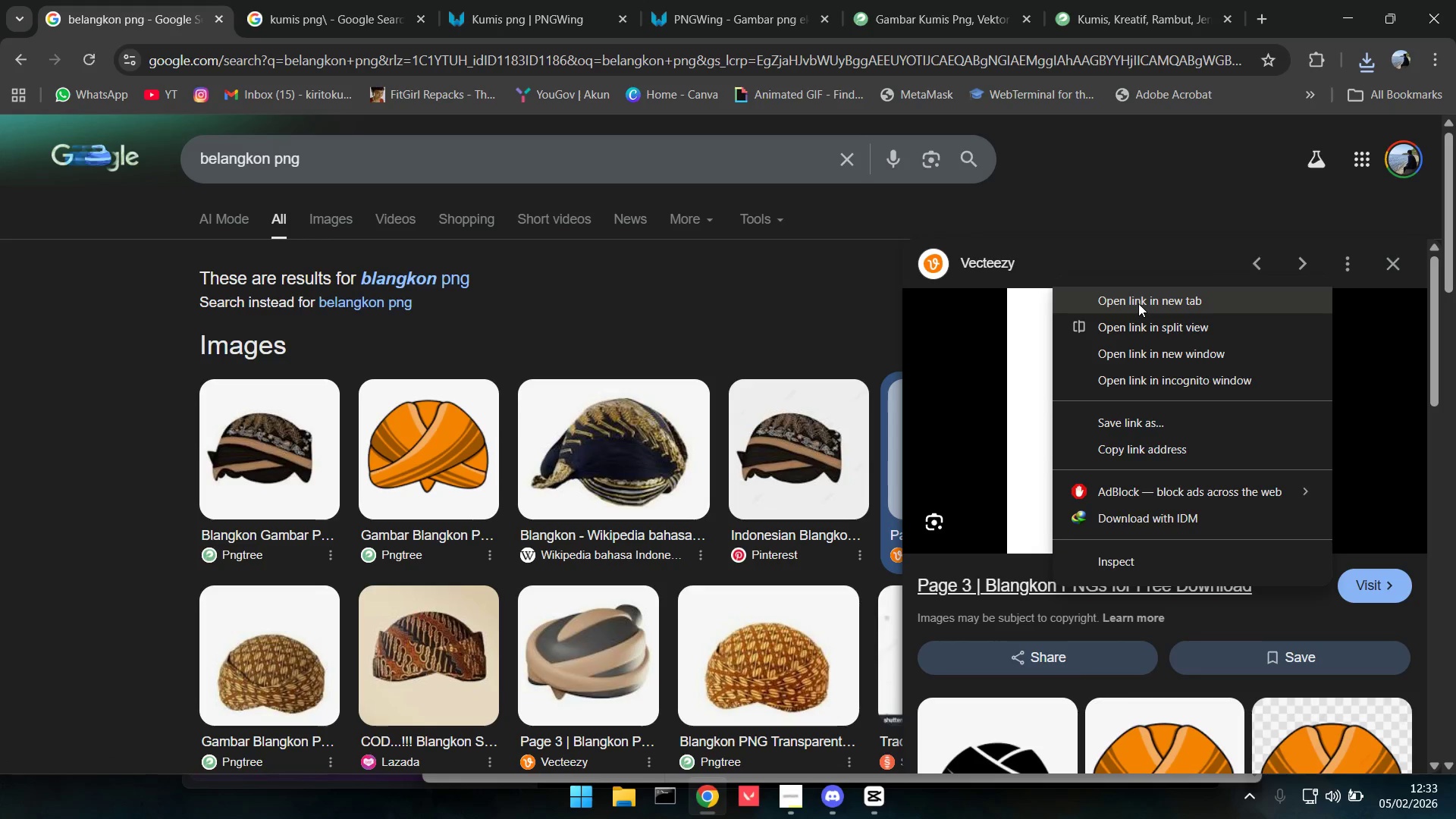 
left_click([1138, 303])
 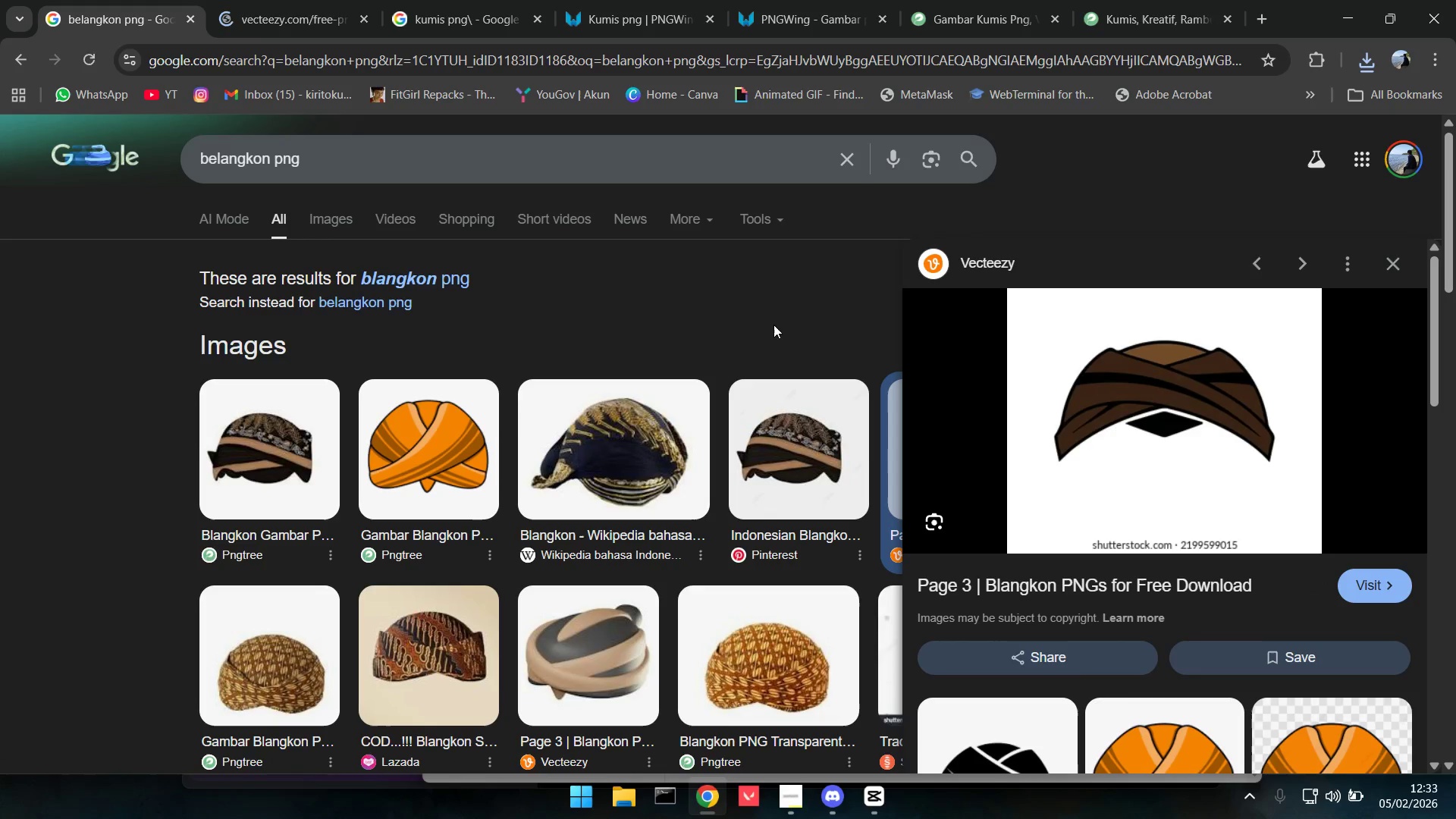 
double_click([774, 324])
 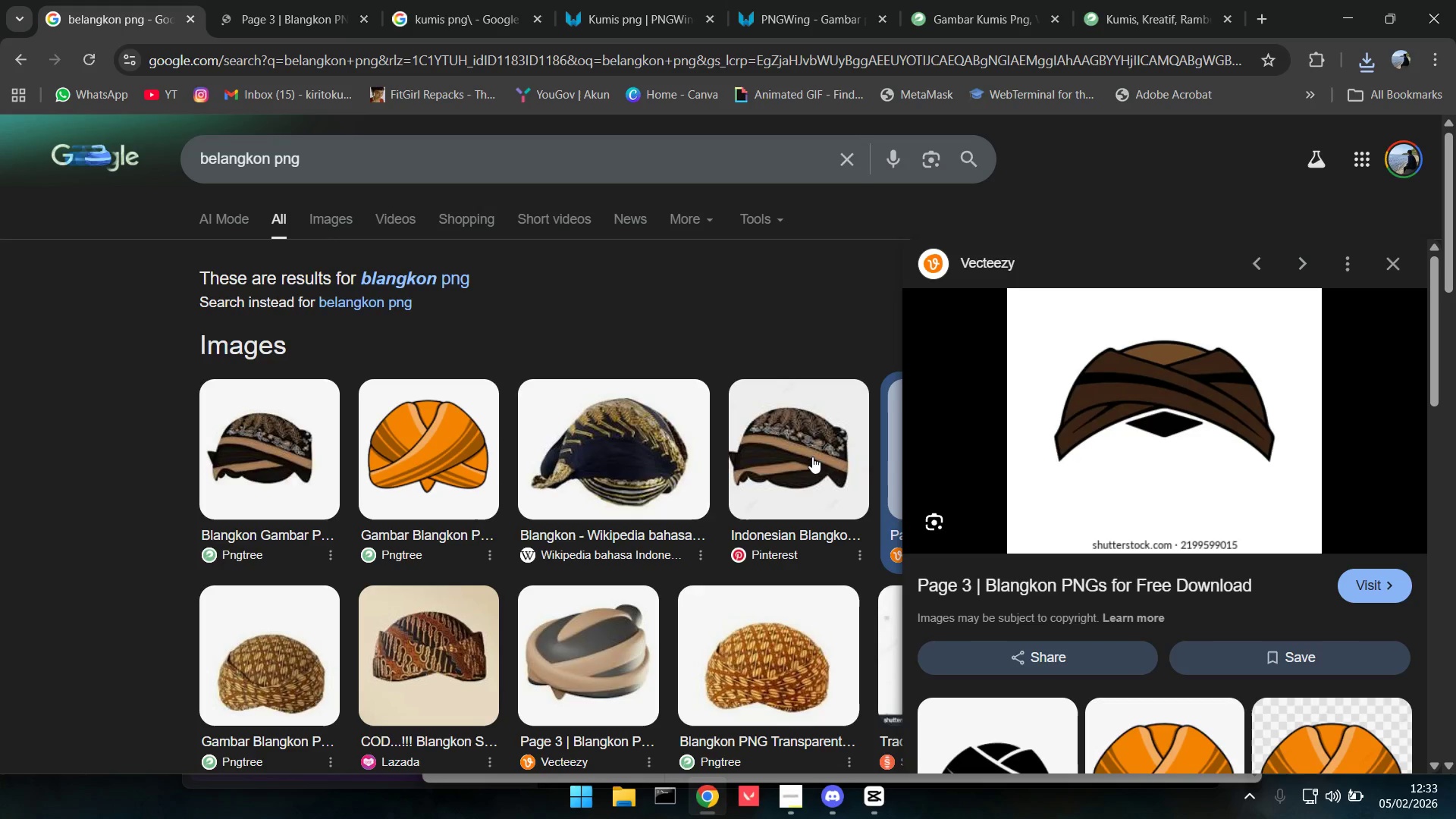 
triple_click([812, 457])
 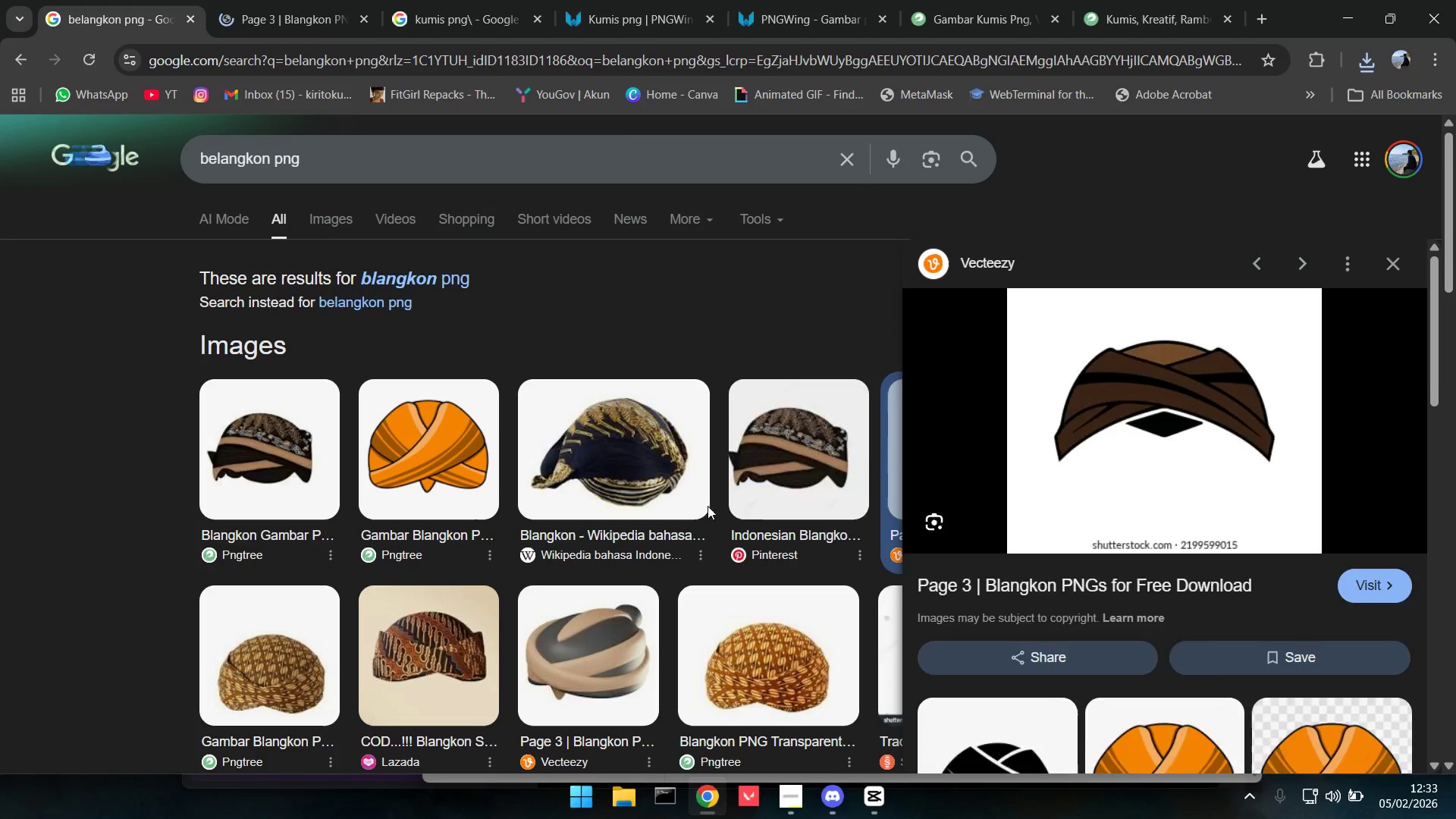 
triple_click([623, 480])
 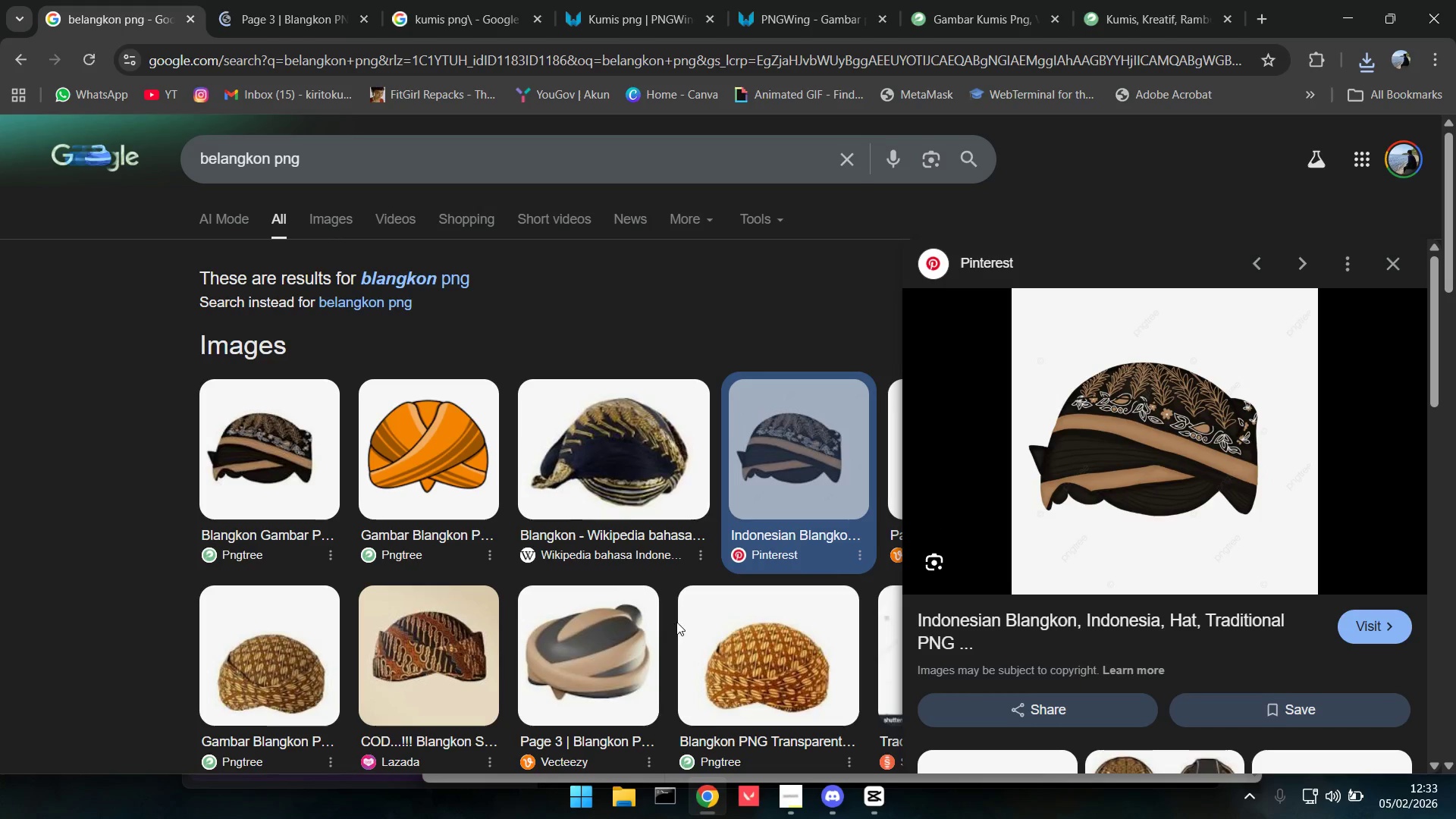 
scroll: coordinate [680, 617], scroll_direction: down, amount: 8.0
 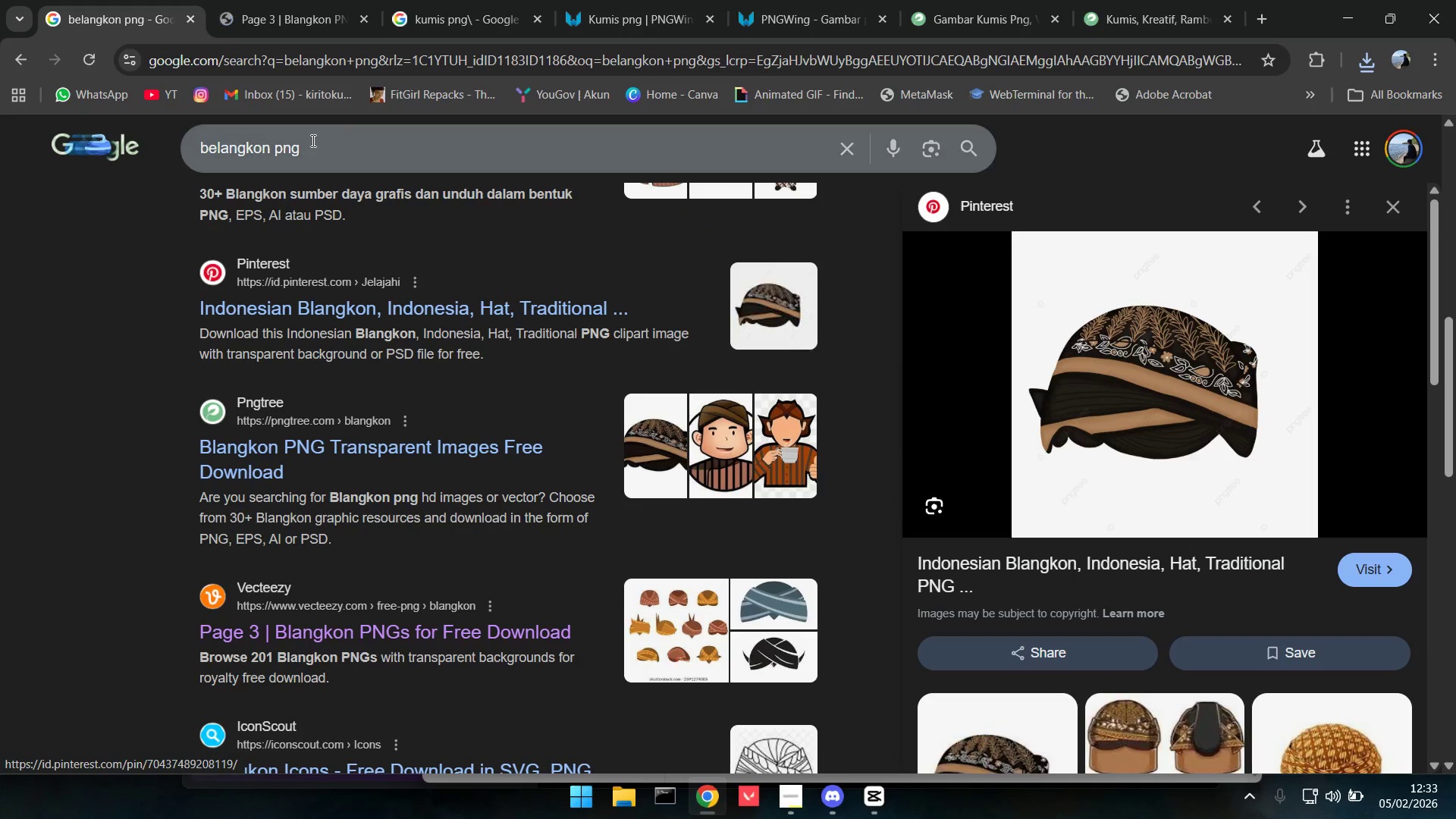 
left_click([312, 140])
 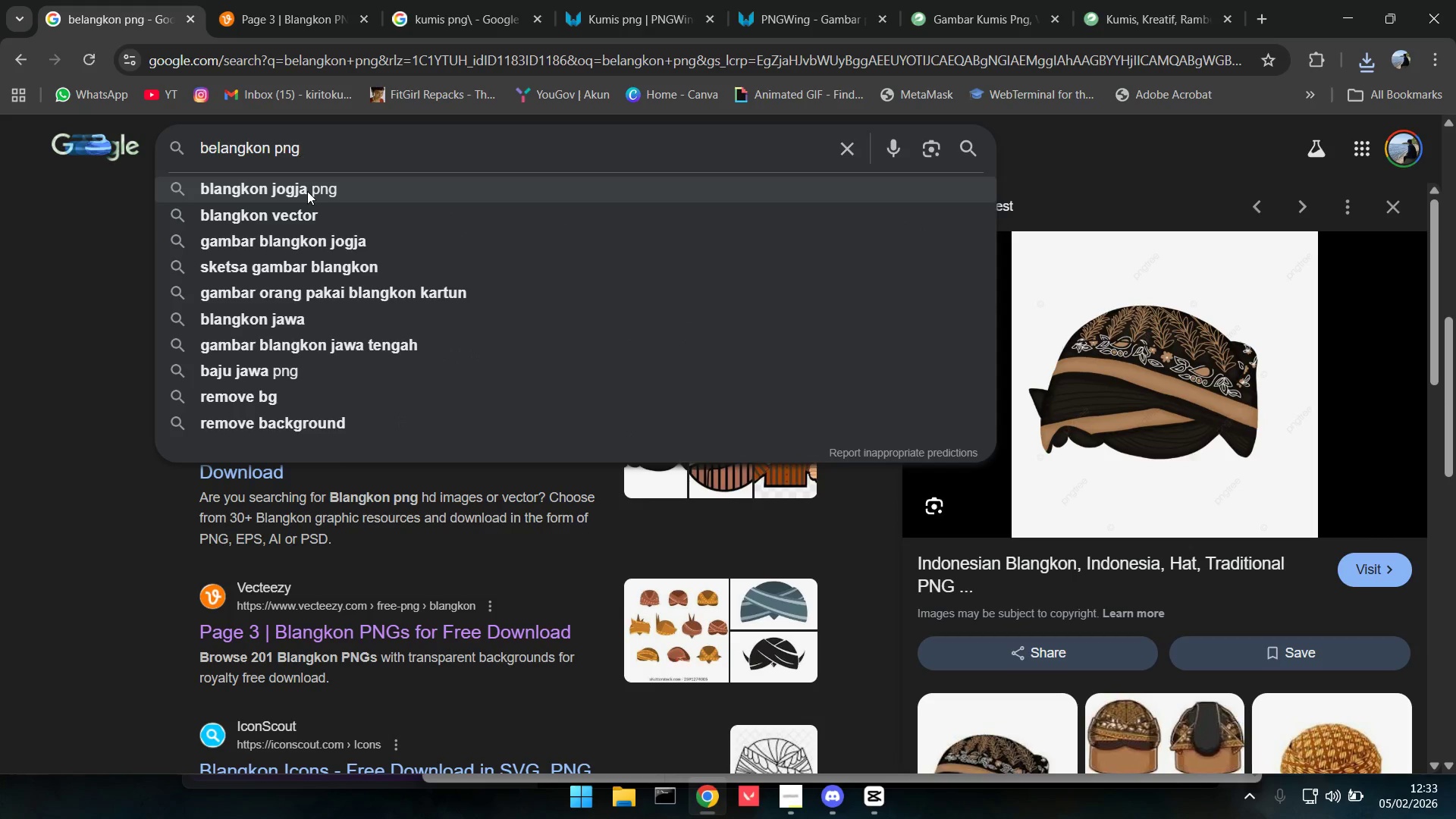 
left_click([306, 191])
 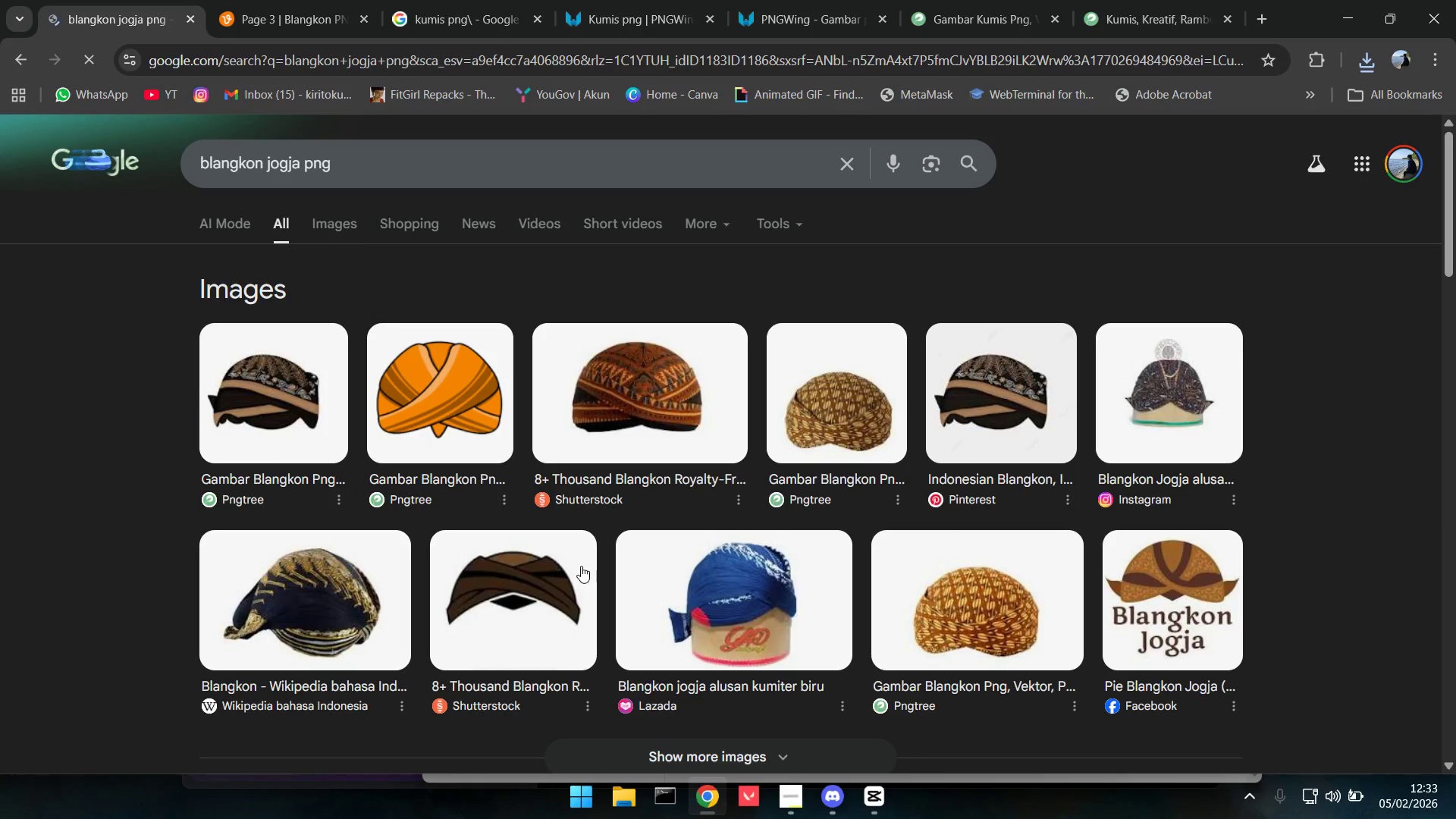 
scroll: coordinate [587, 563], scroll_direction: down, amount: 11.0
 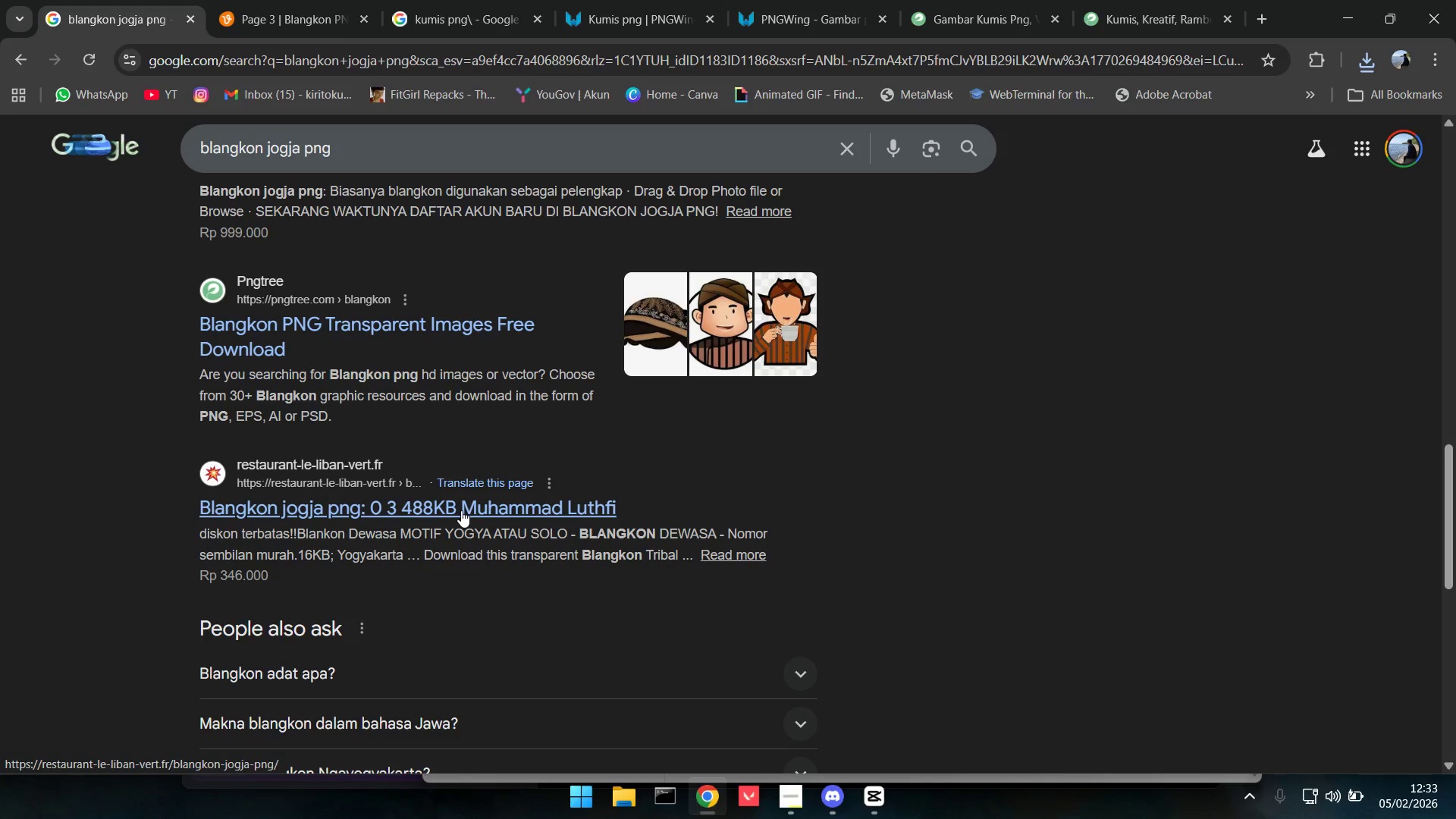 
left_click([461, 511])
 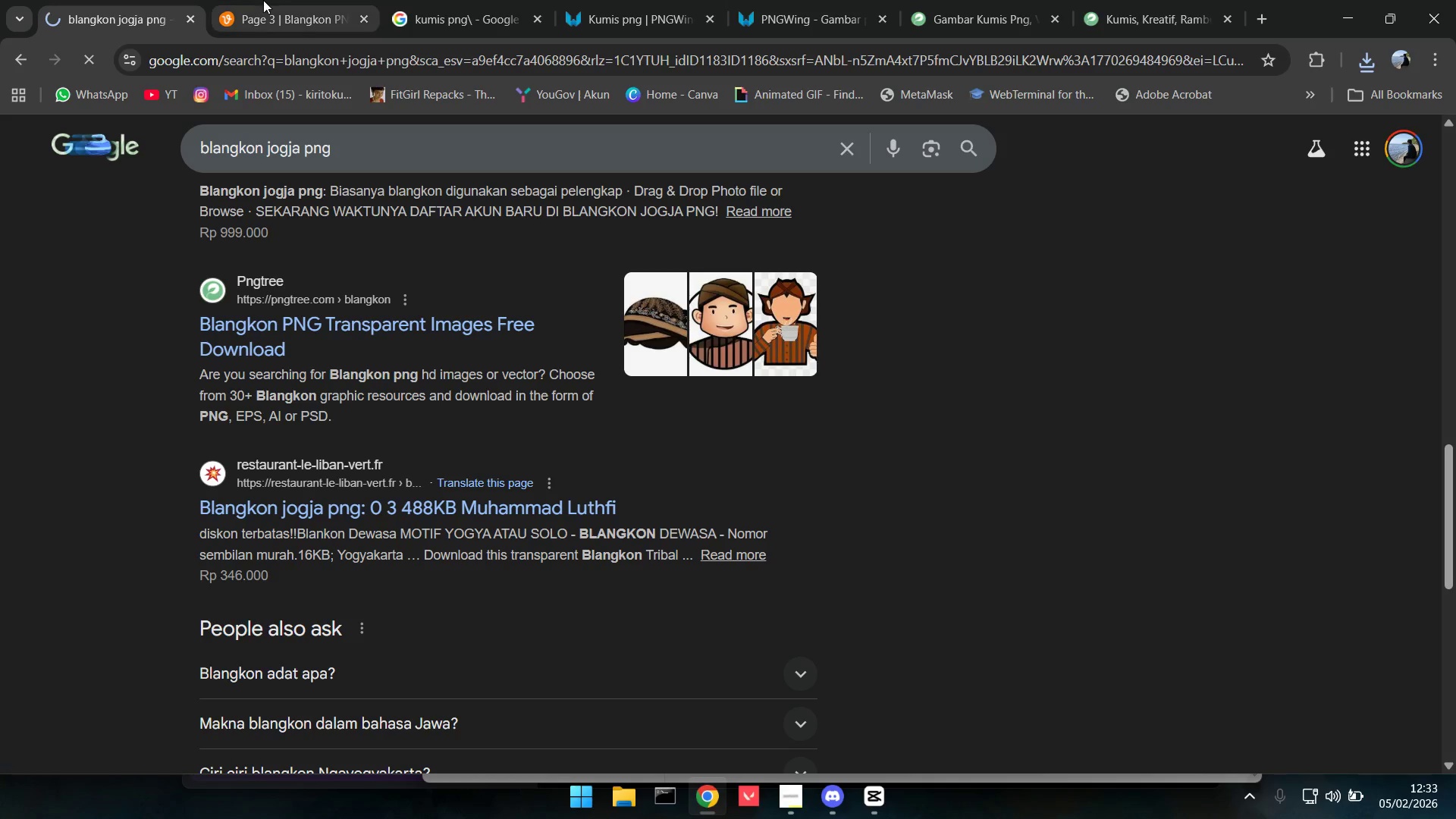 
double_click([263, 0])
 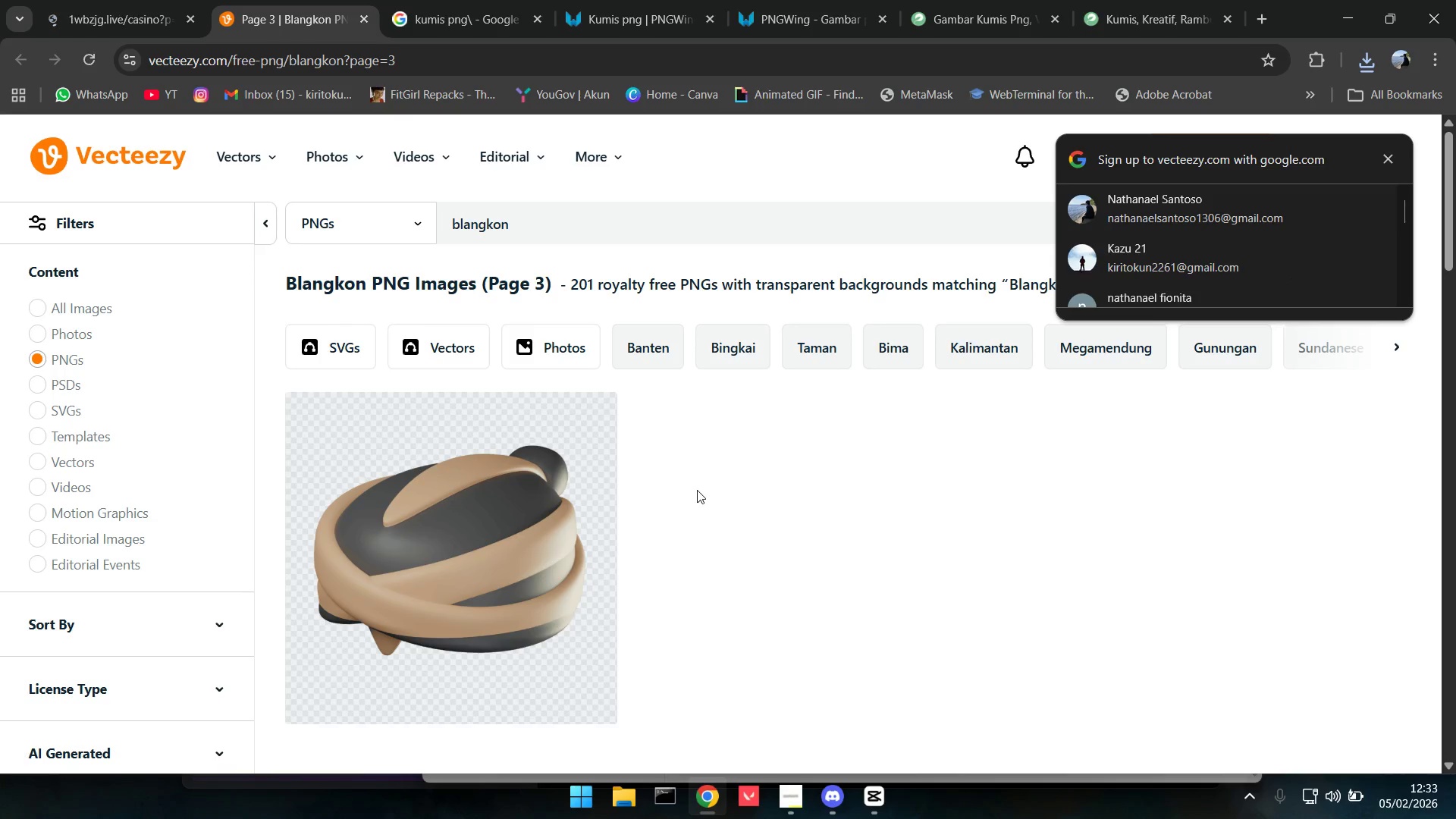 
scroll: coordinate [699, 490], scroll_direction: down, amount: 6.0
 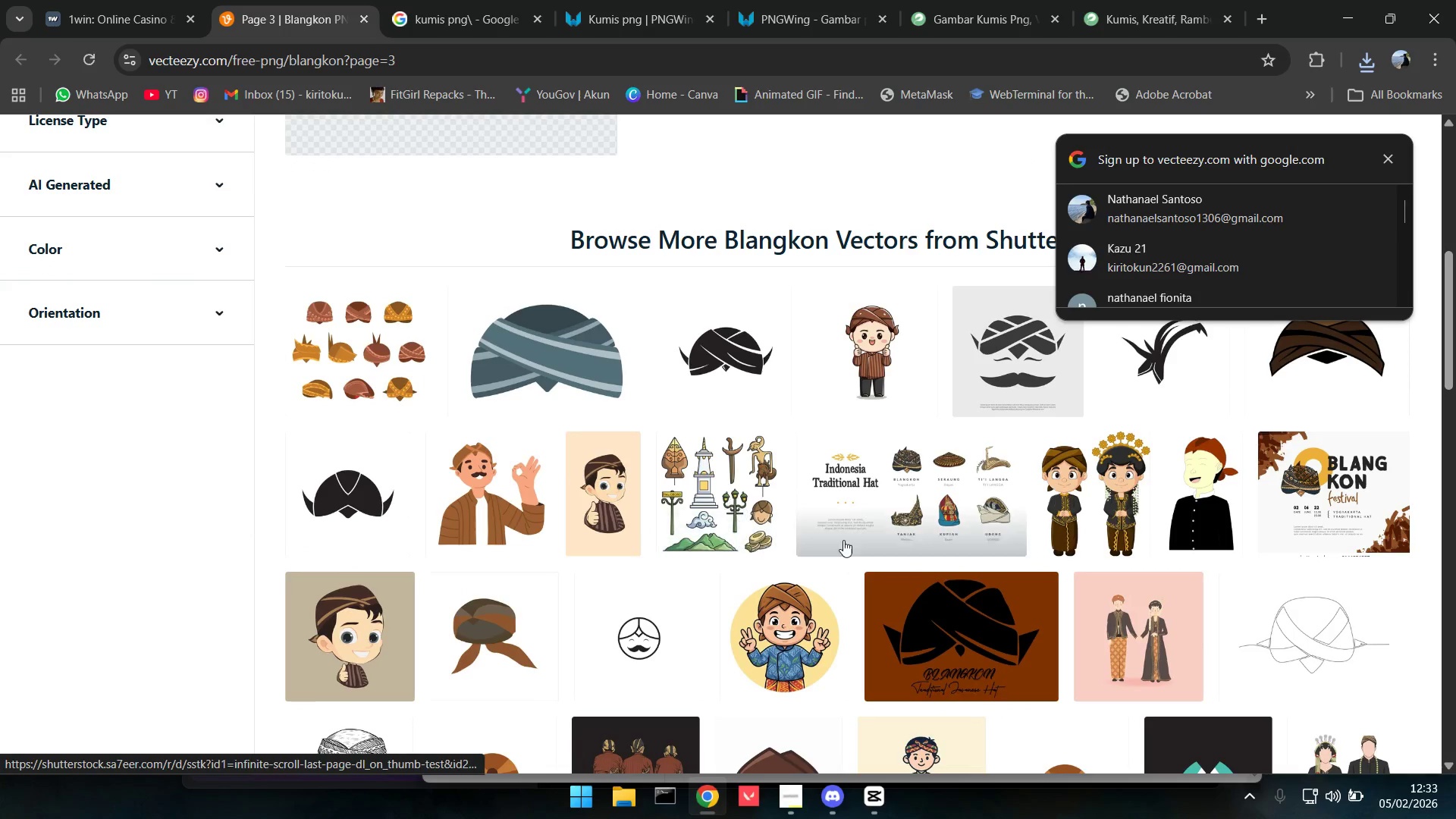 
scroll: coordinate [1031, 601], scroll_direction: up, amount: 1.0
 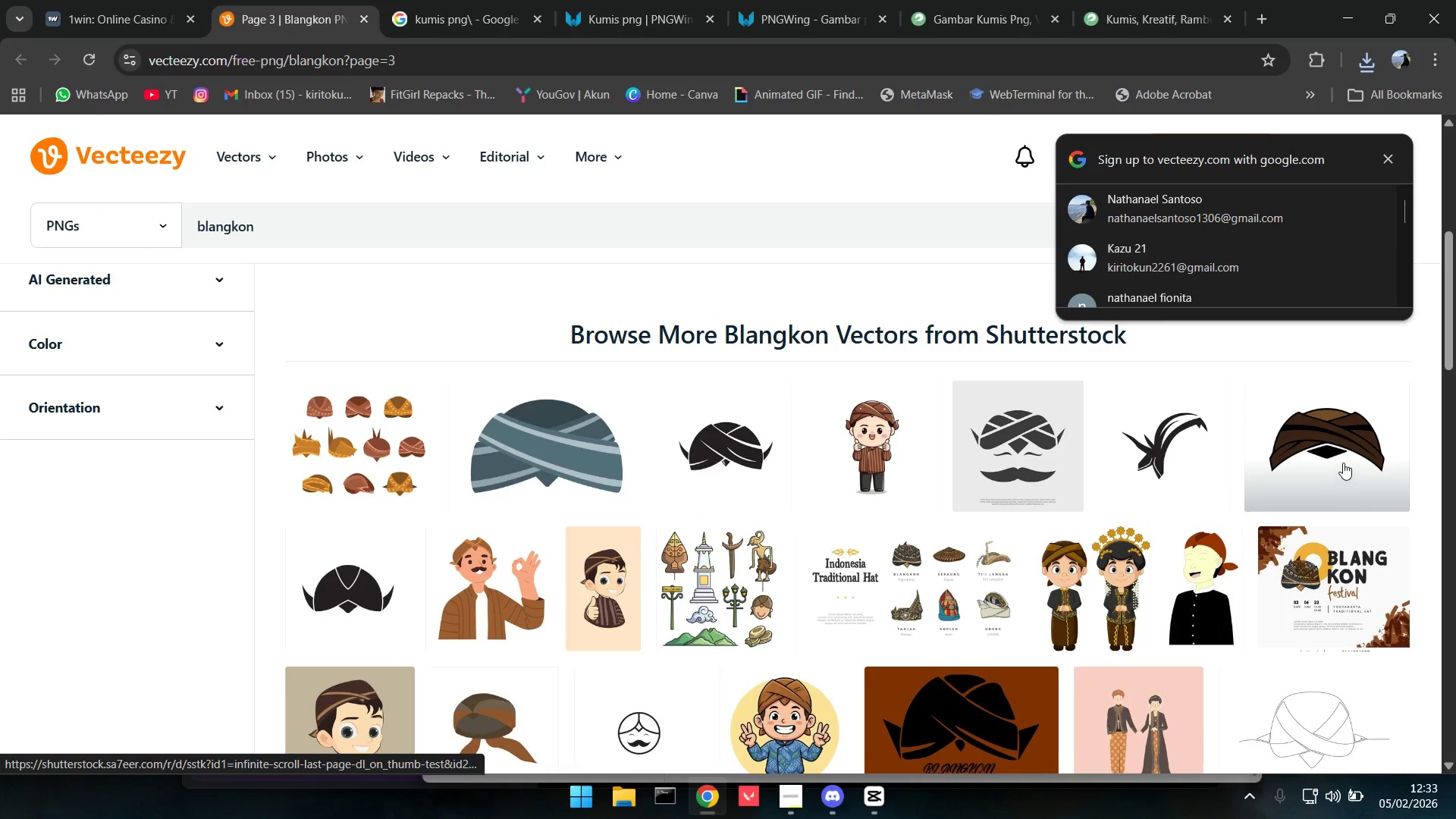 
left_click([1343, 463])
 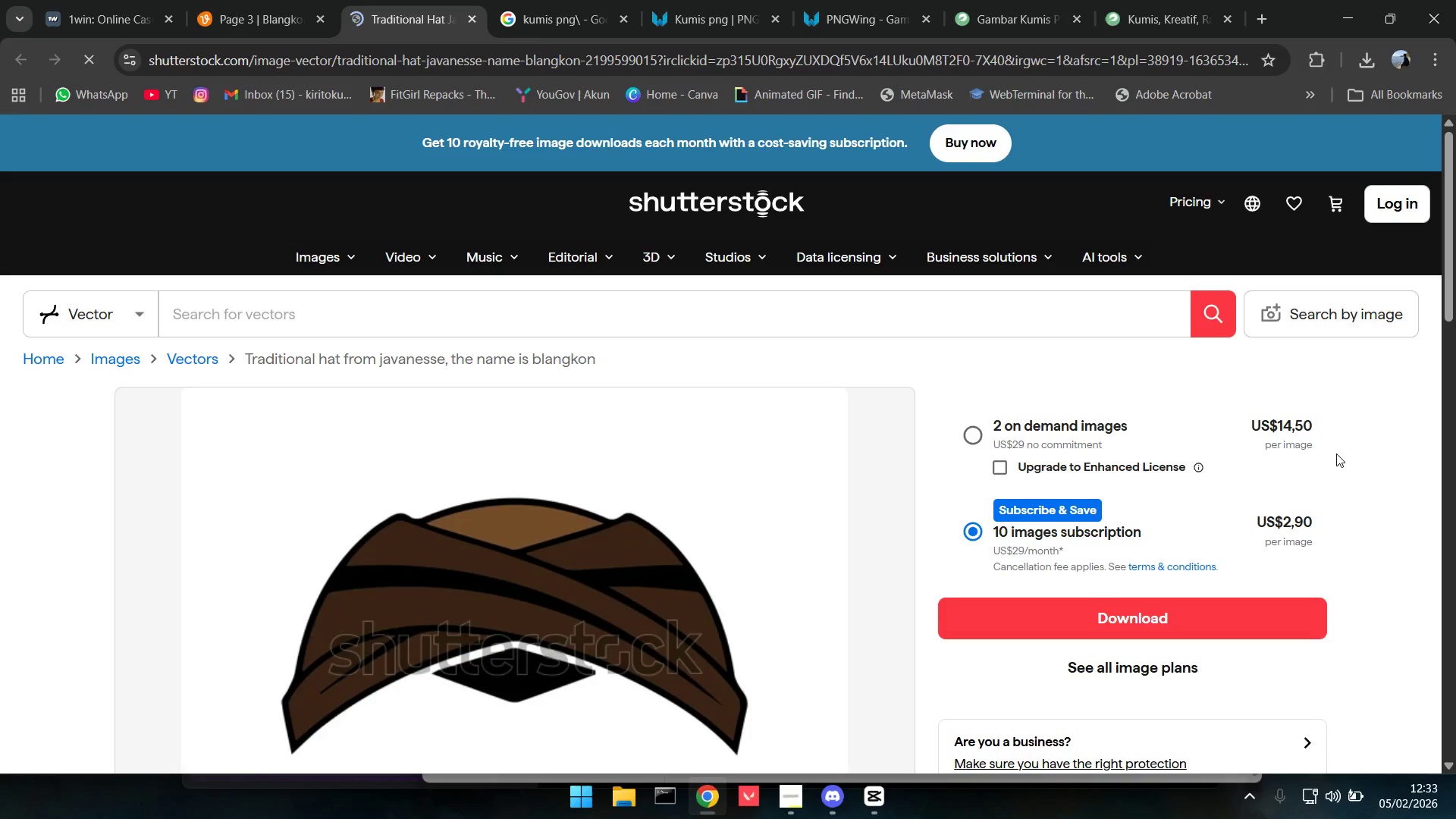 
scroll: coordinate [1183, 413], scroll_direction: down, amount: 7.0
 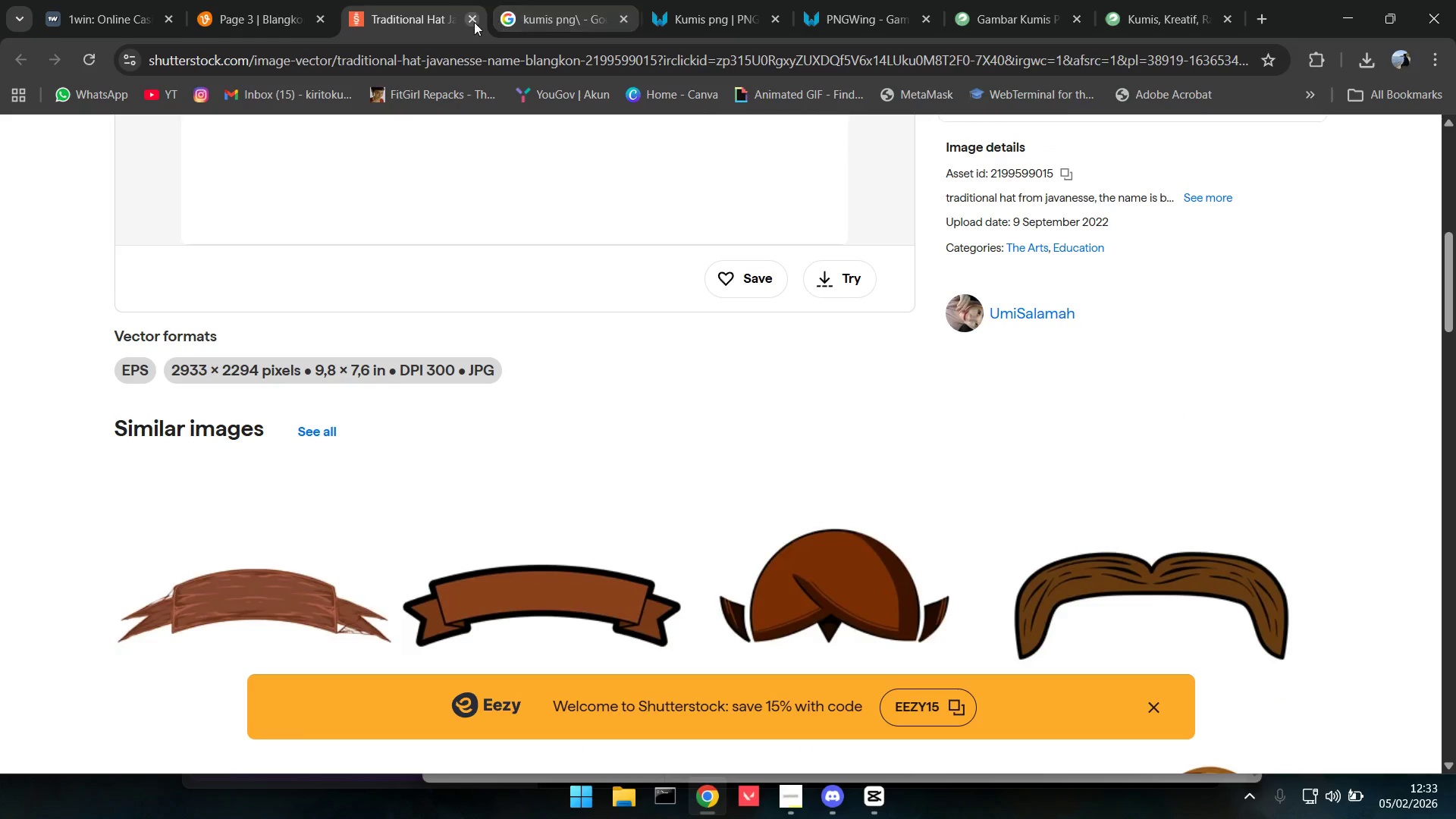 
left_click([474, 22])
 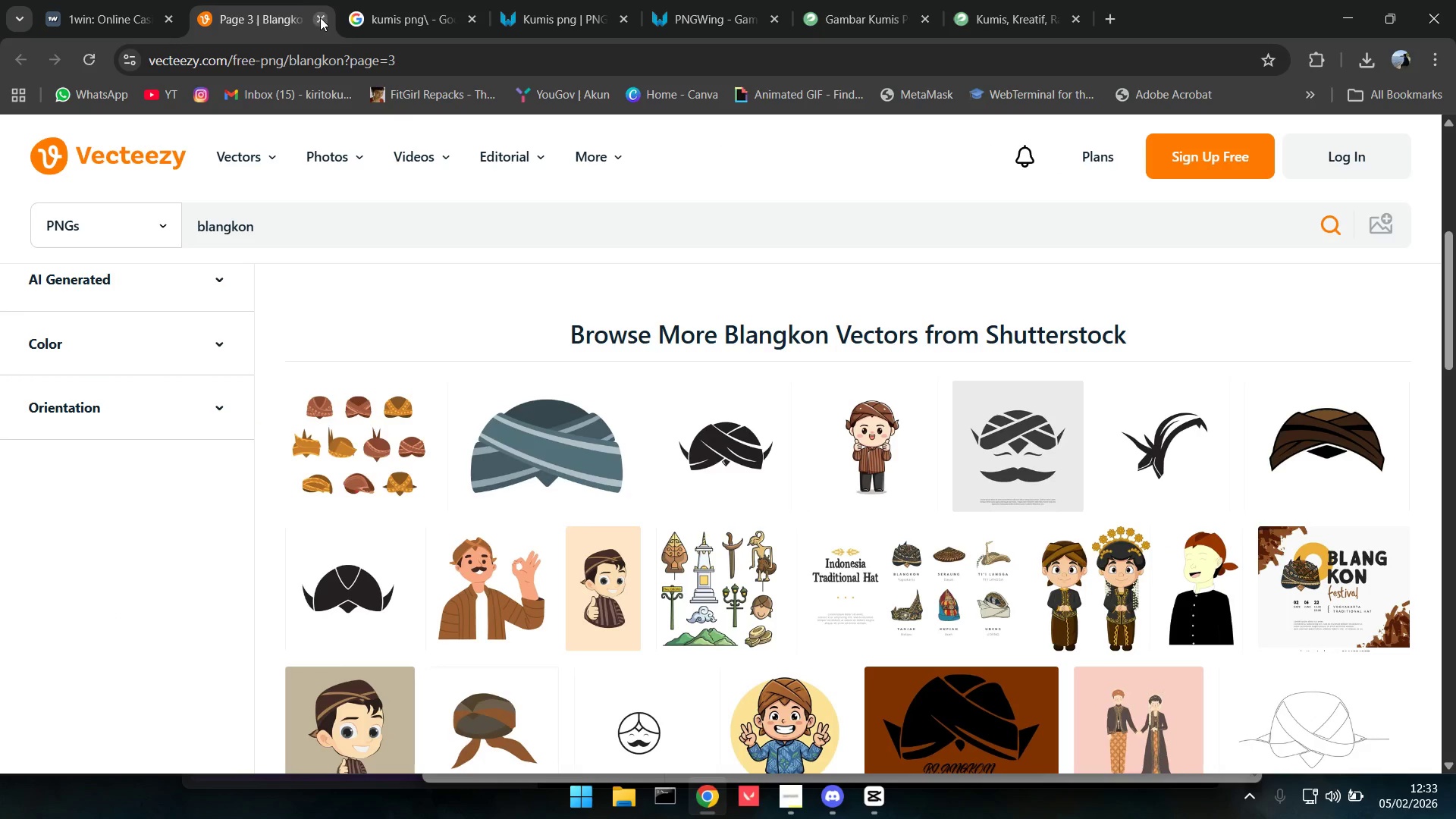 
left_click([320, 17])
 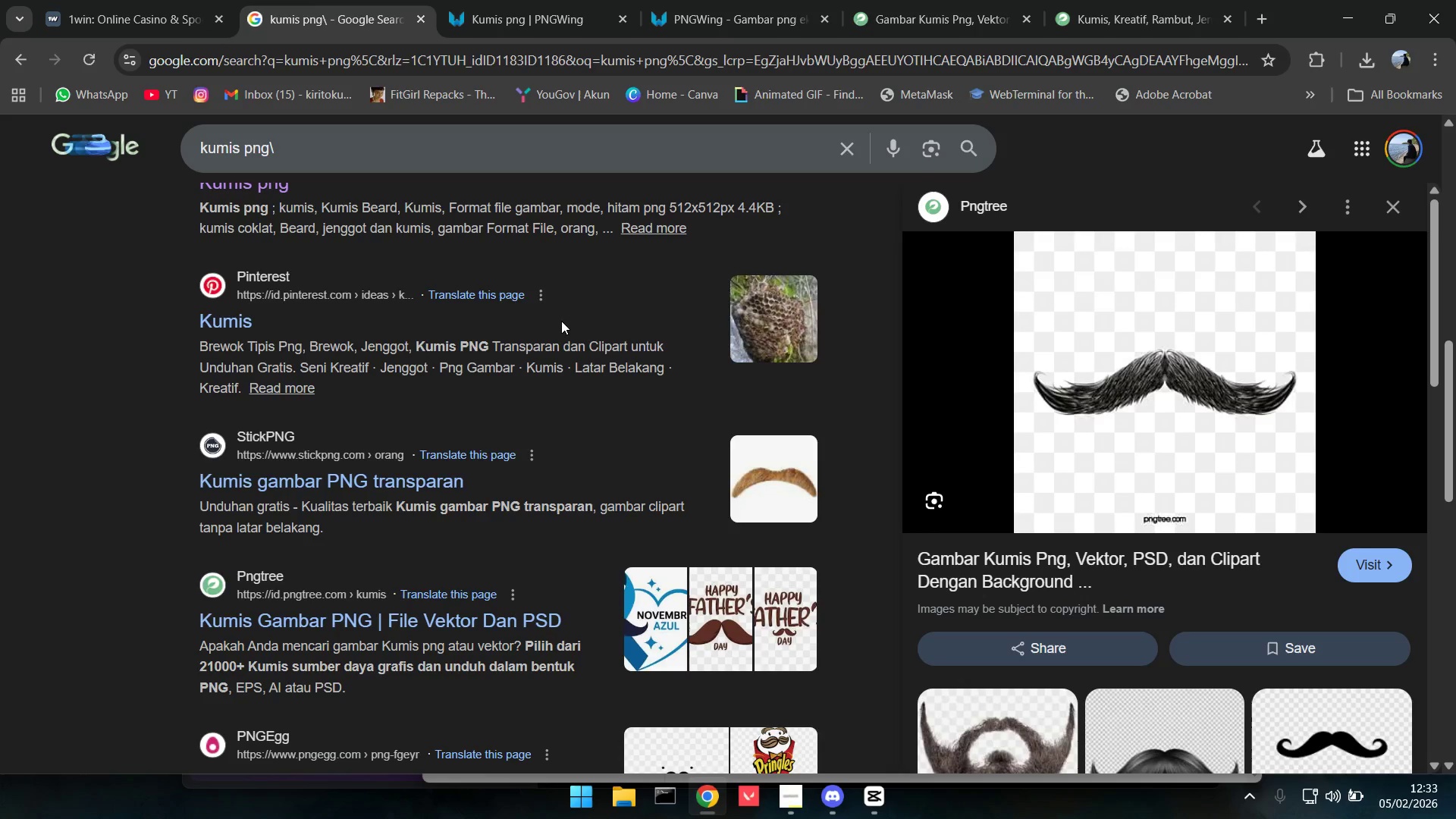 
scroll: coordinate [554, 305], scroll_direction: up, amount: 15.0
 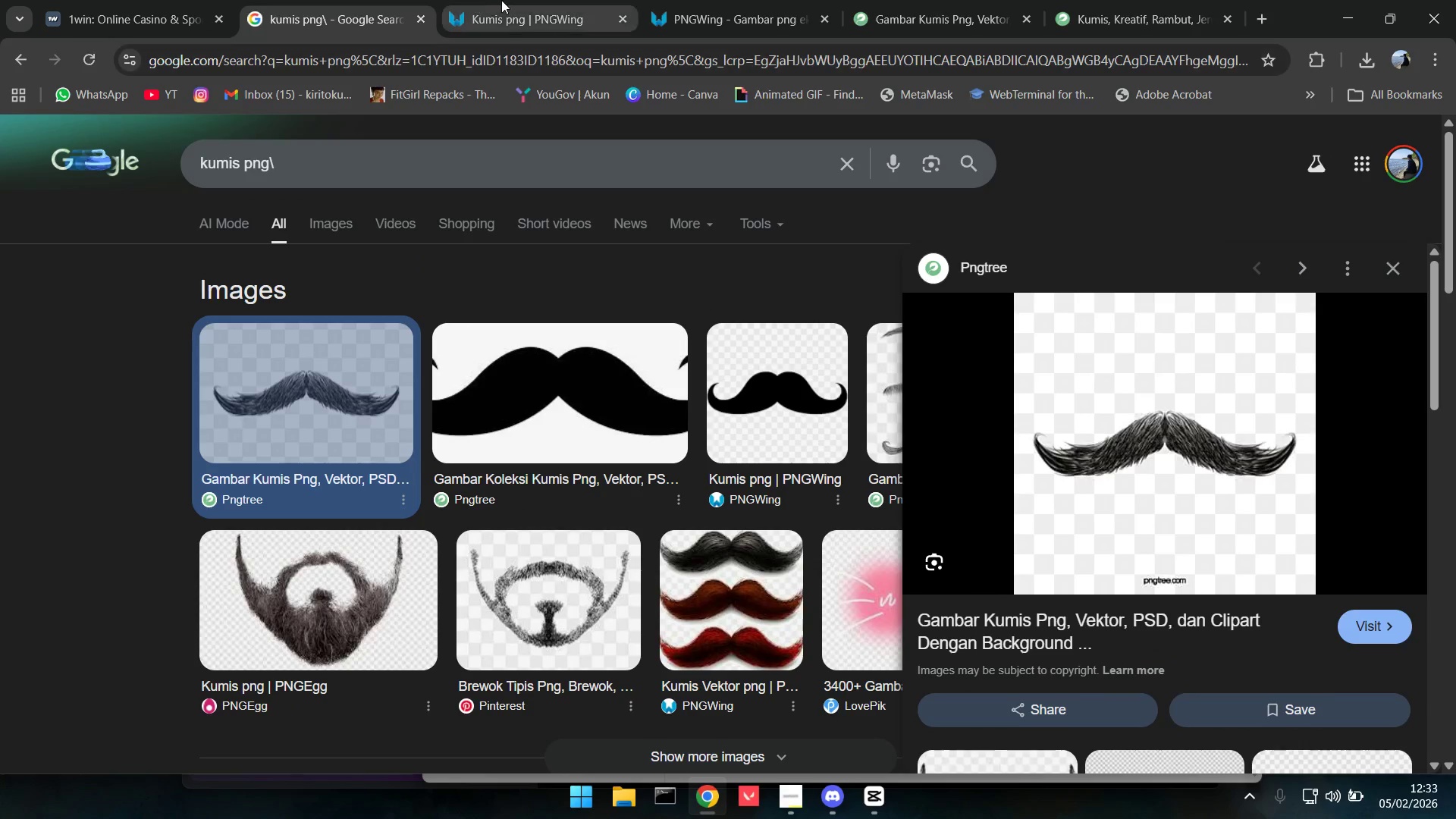 
left_click([504, 0])
 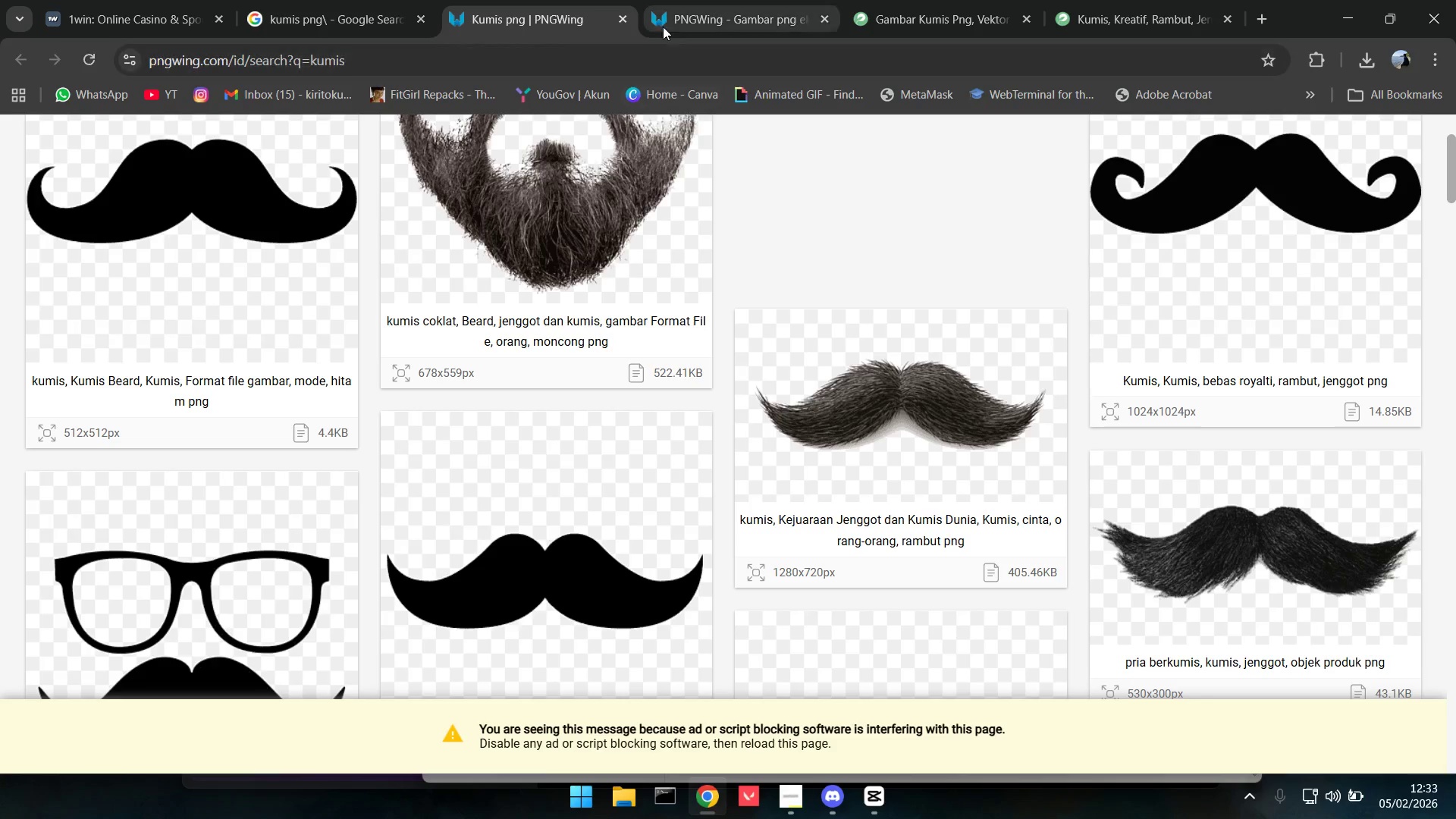 
left_click_drag(start_coordinate=[722, 22], to_coordinate=[712, 27])
 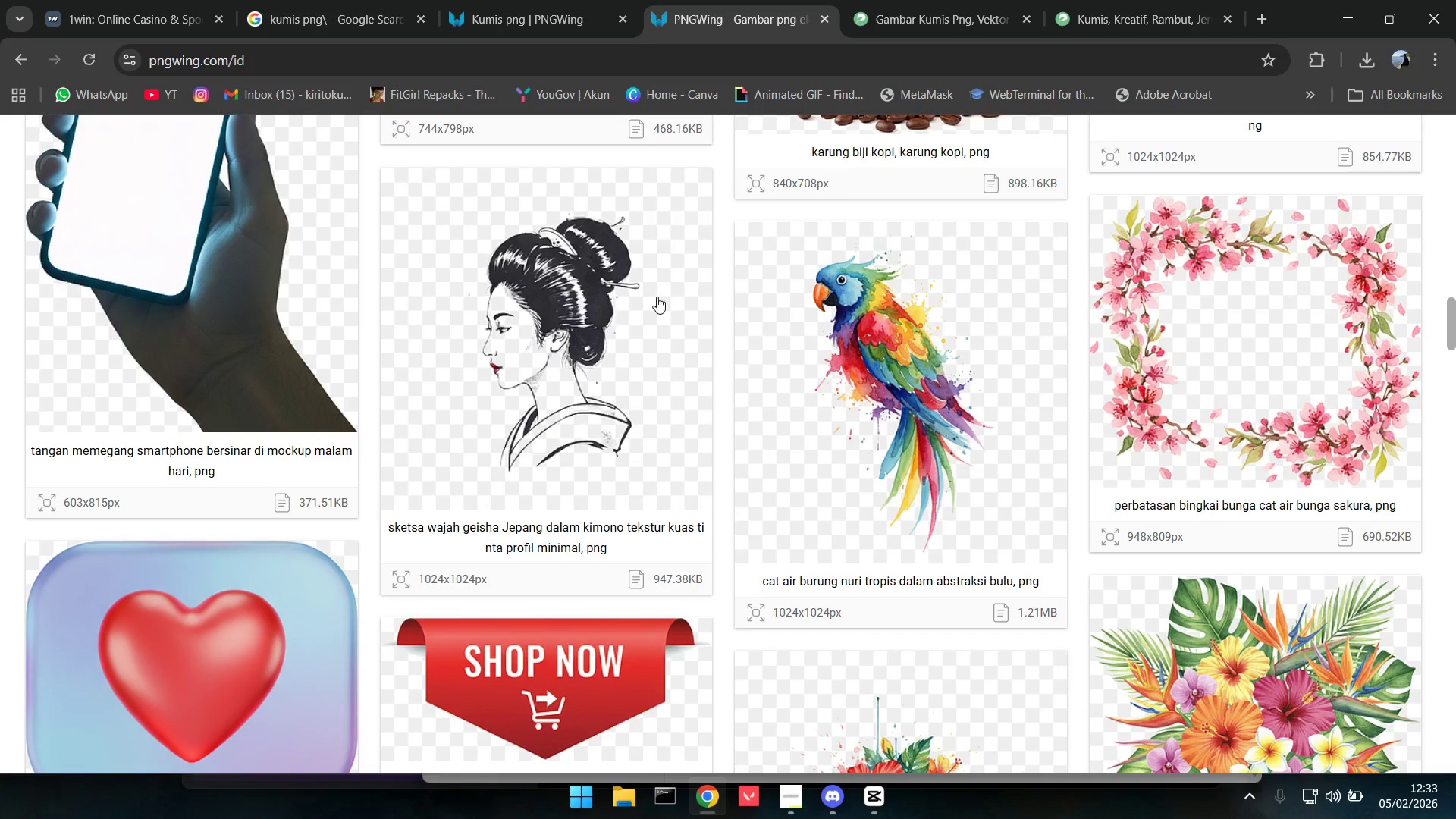 
scroll: coordinate [681, 336], scroll_direction: up, amount: 27.0
 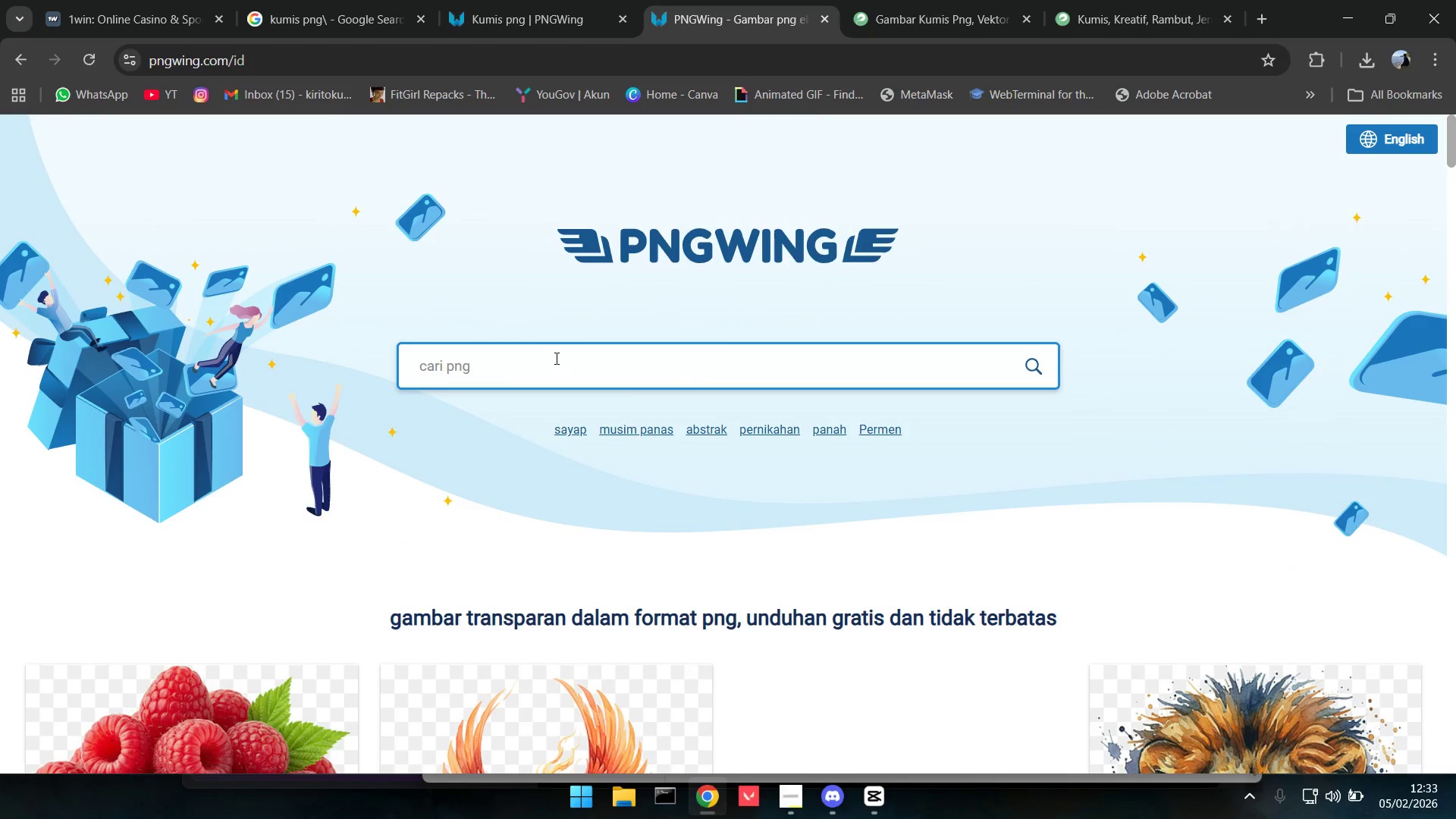 
left_click([555, 358])
 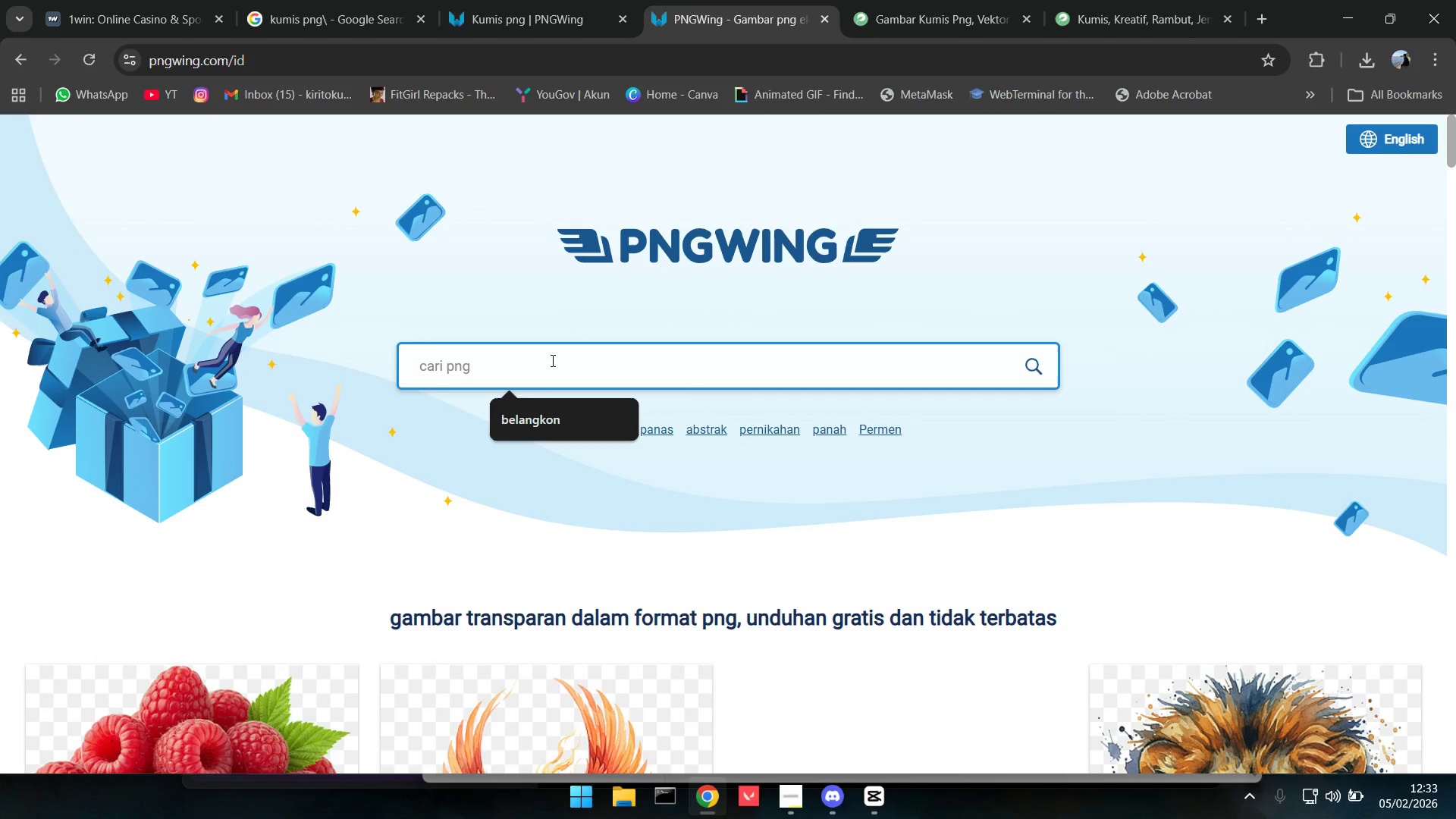 
type(blangkon)
 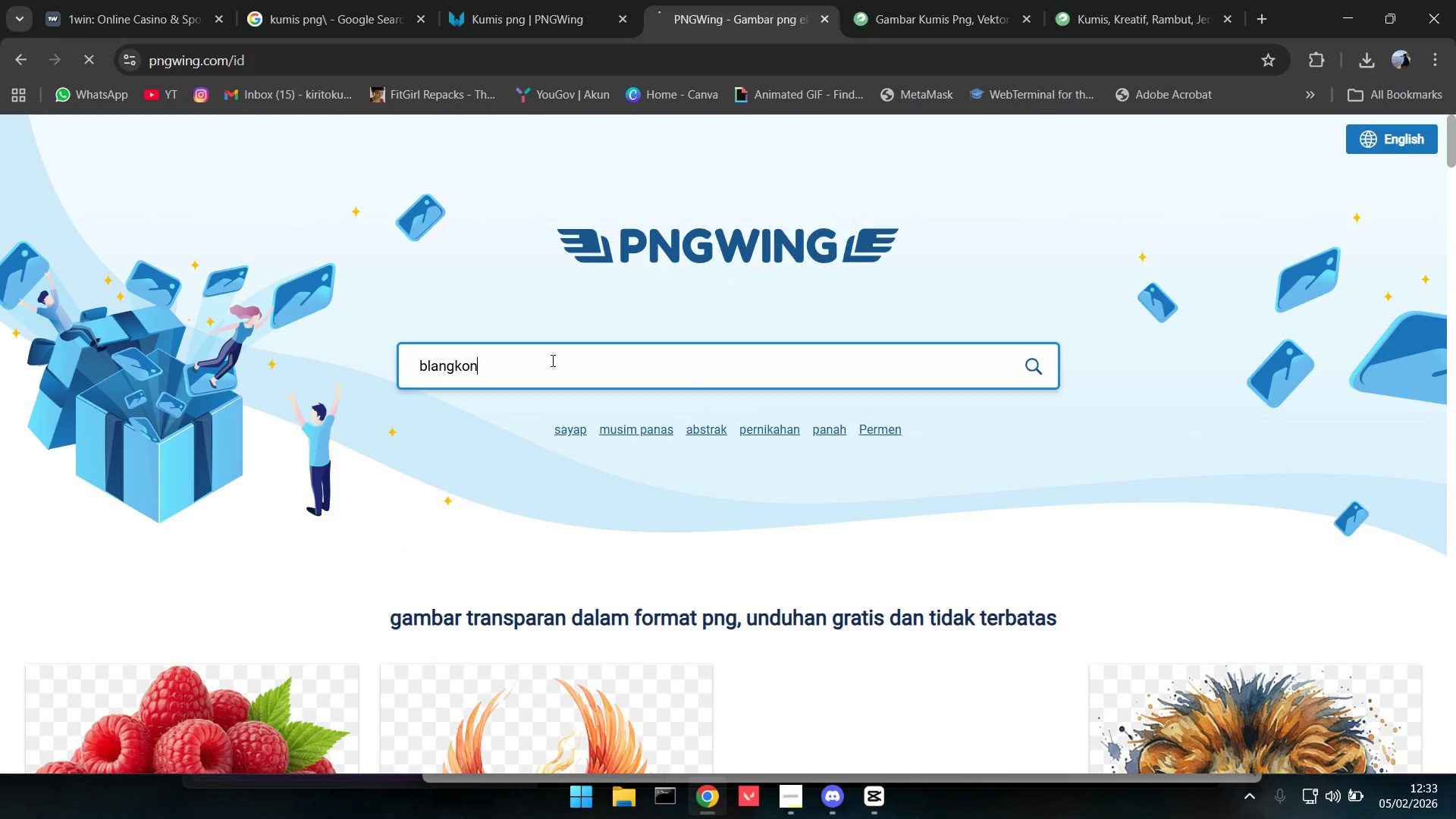 
key(Enter)
 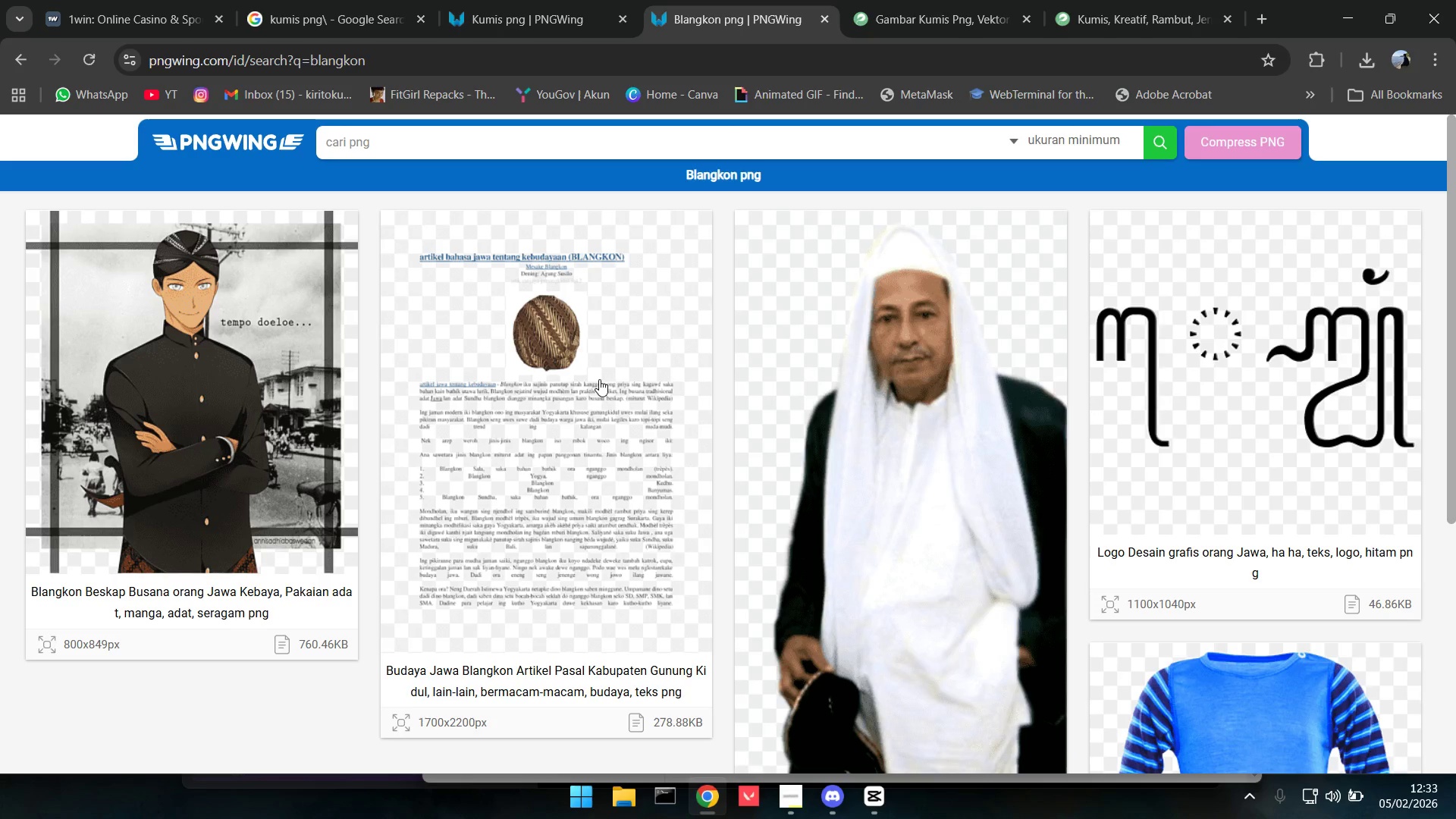 
scroll: coordinate [849, 507], scroll_direction: up, amount: 1.0
 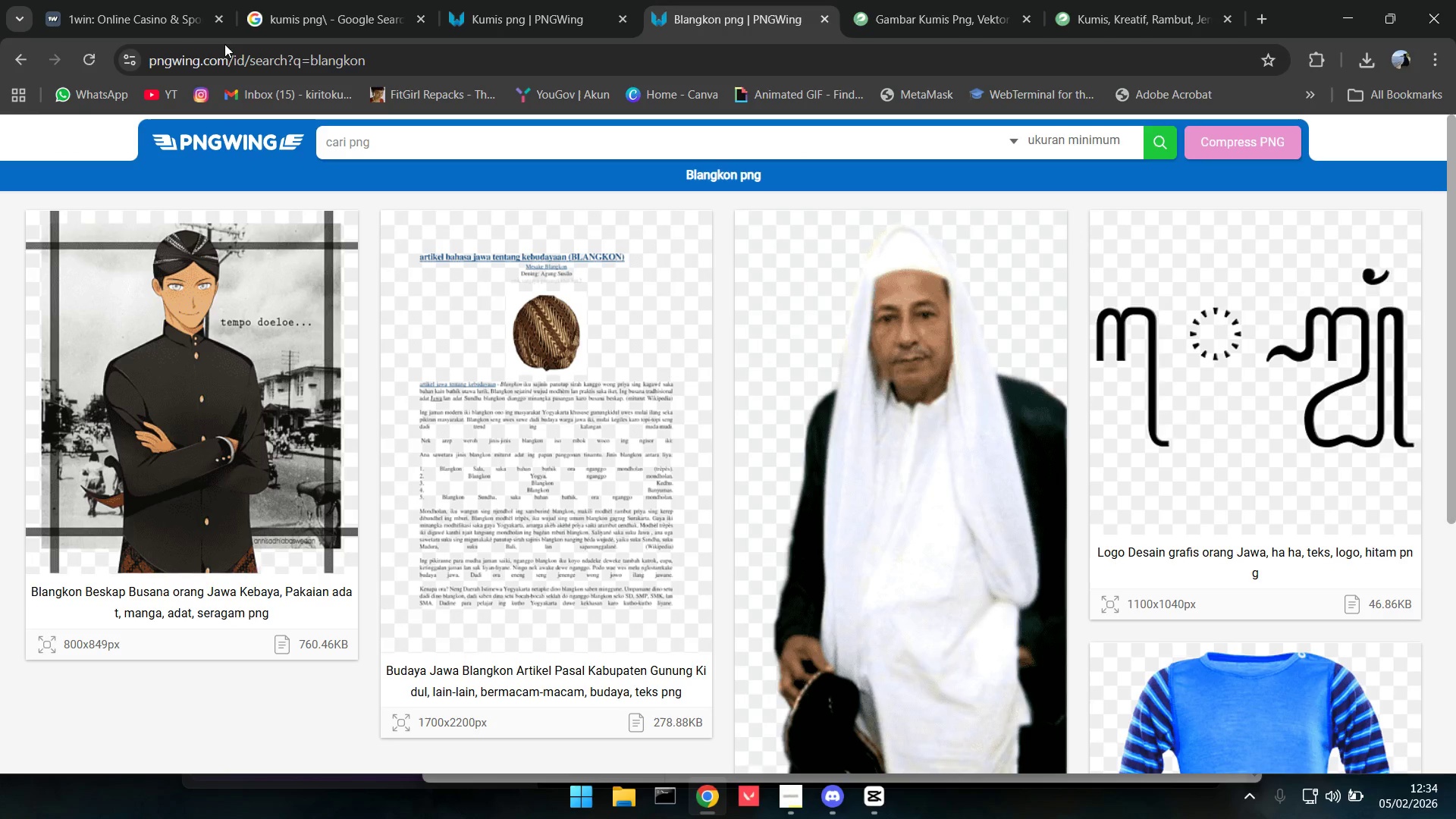 
left_click([152, 7])
 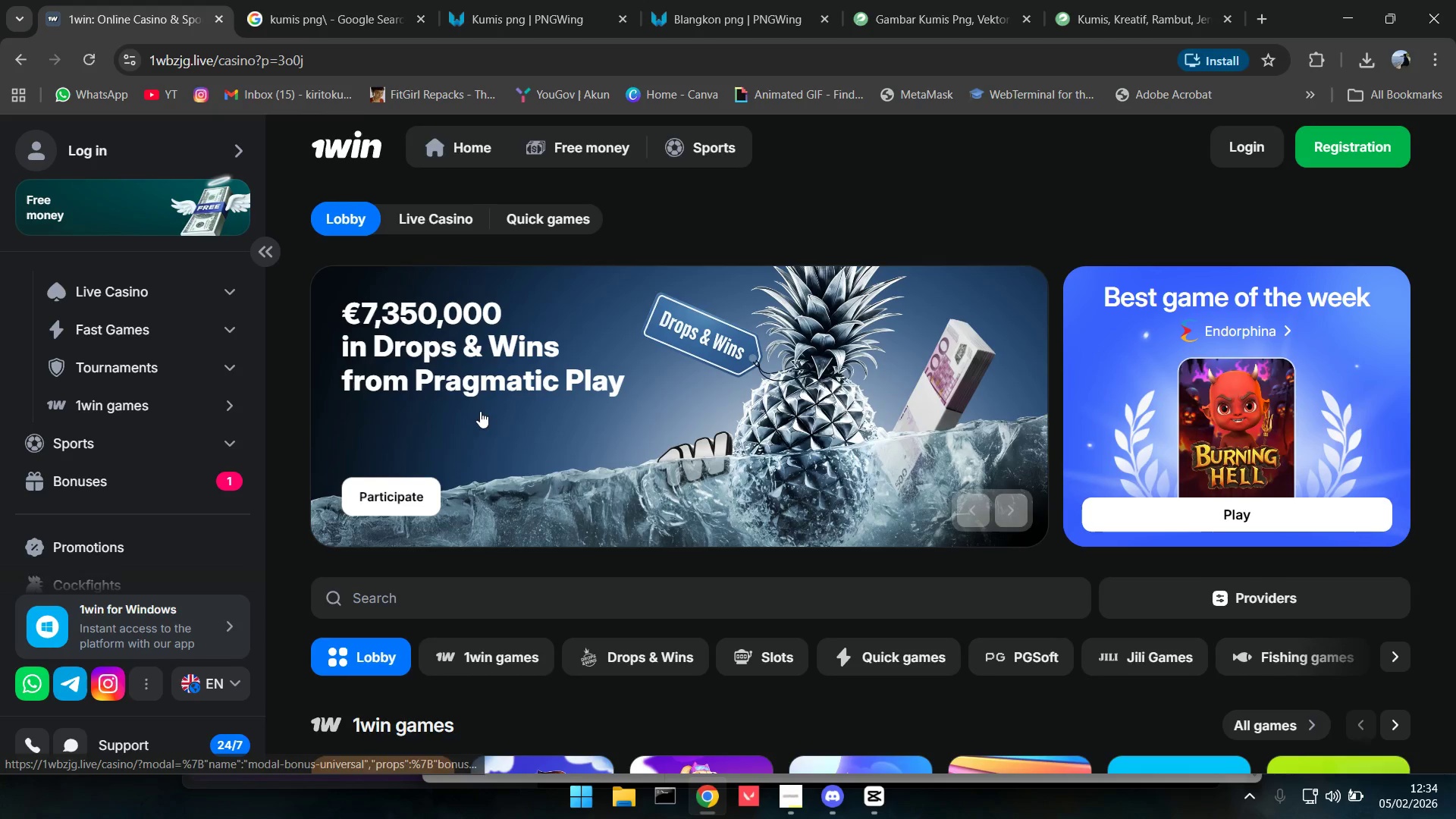 
scroll: coordinate [607, 499], scroll_direction: down, amount: 12.0
 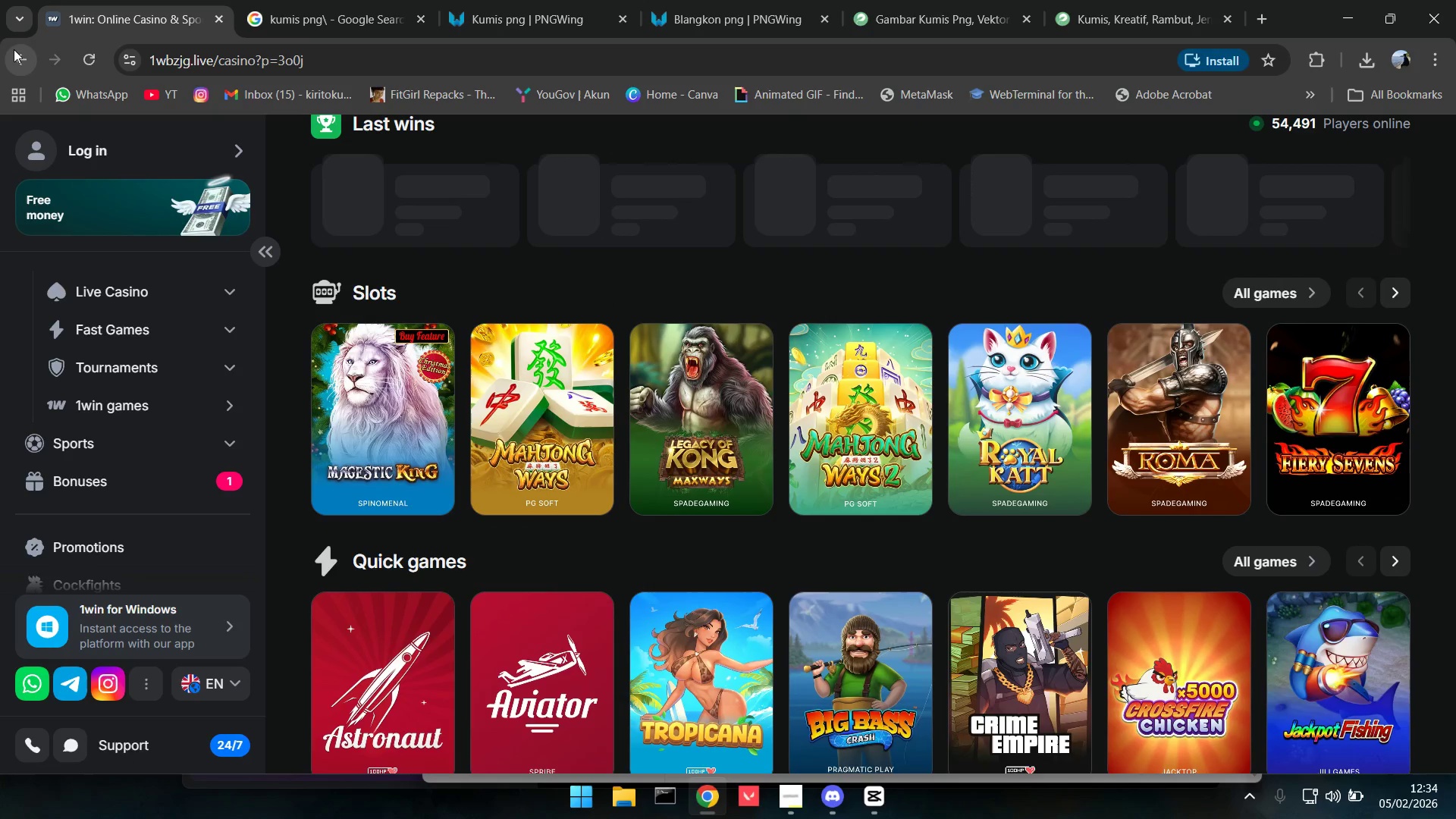 
left_click([14, 49])
 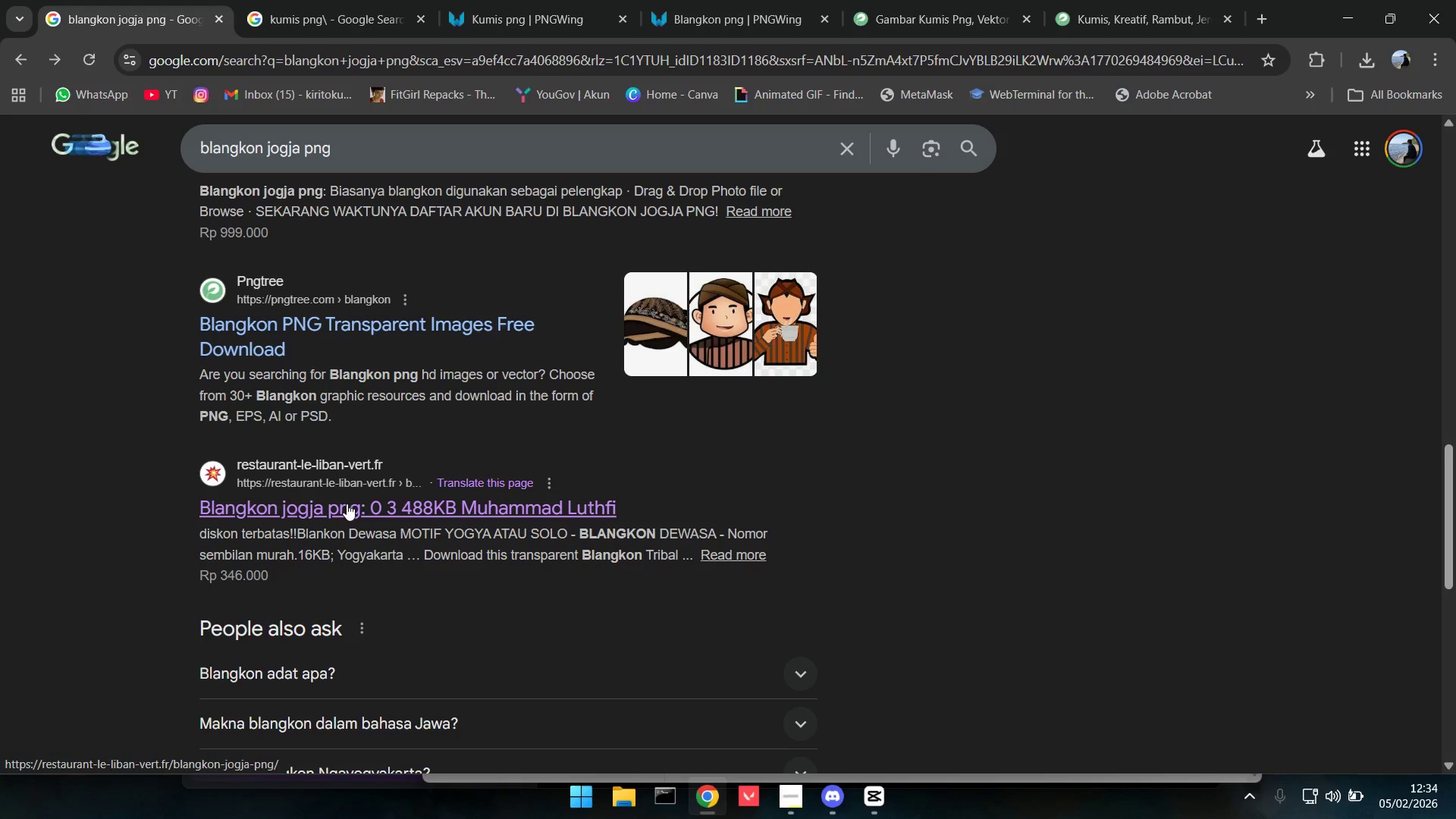 
left_click([347, 506])
 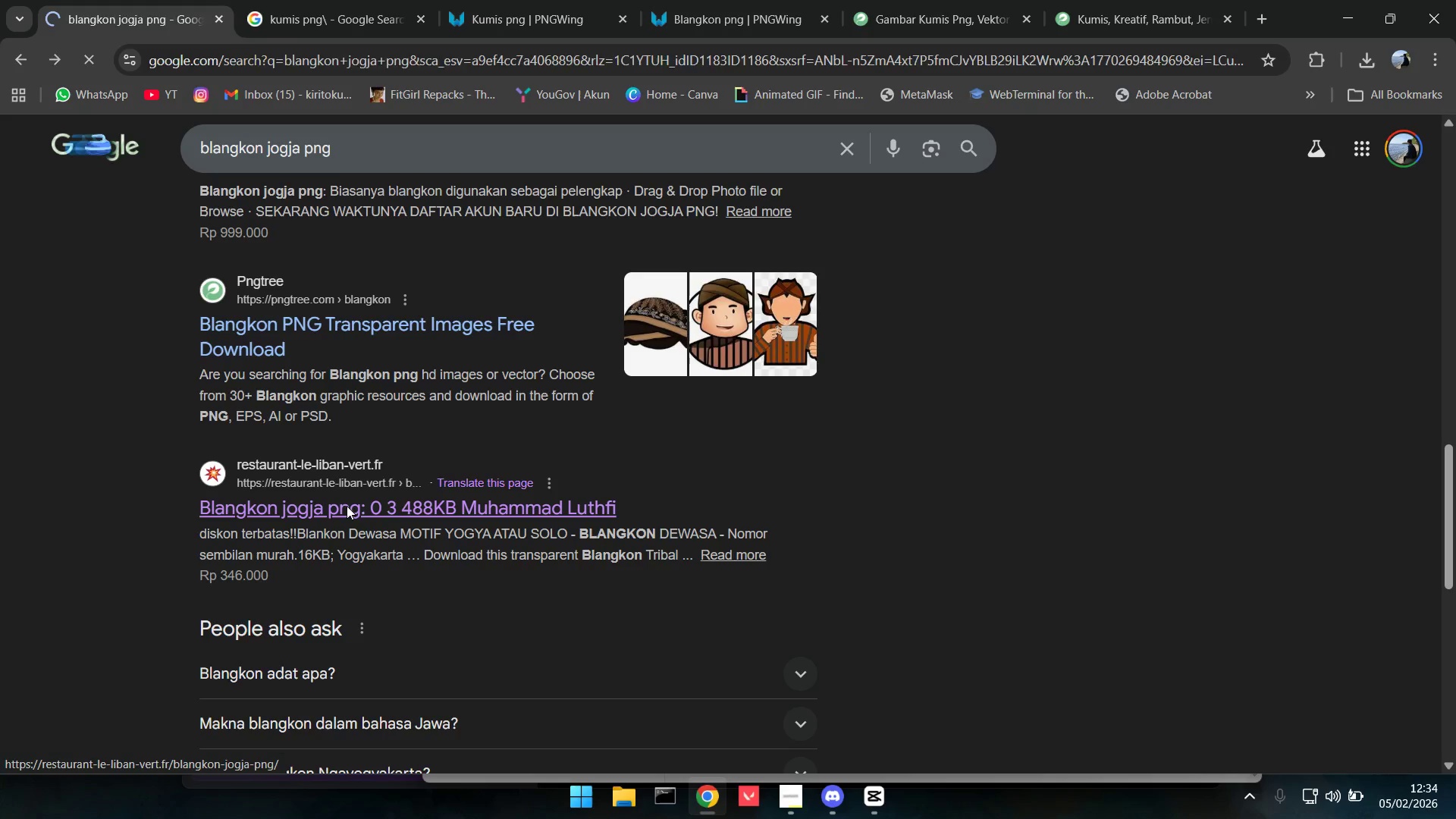 
scroll: coordinate [347, 506], scroll_direction: up, amount: 5.0
 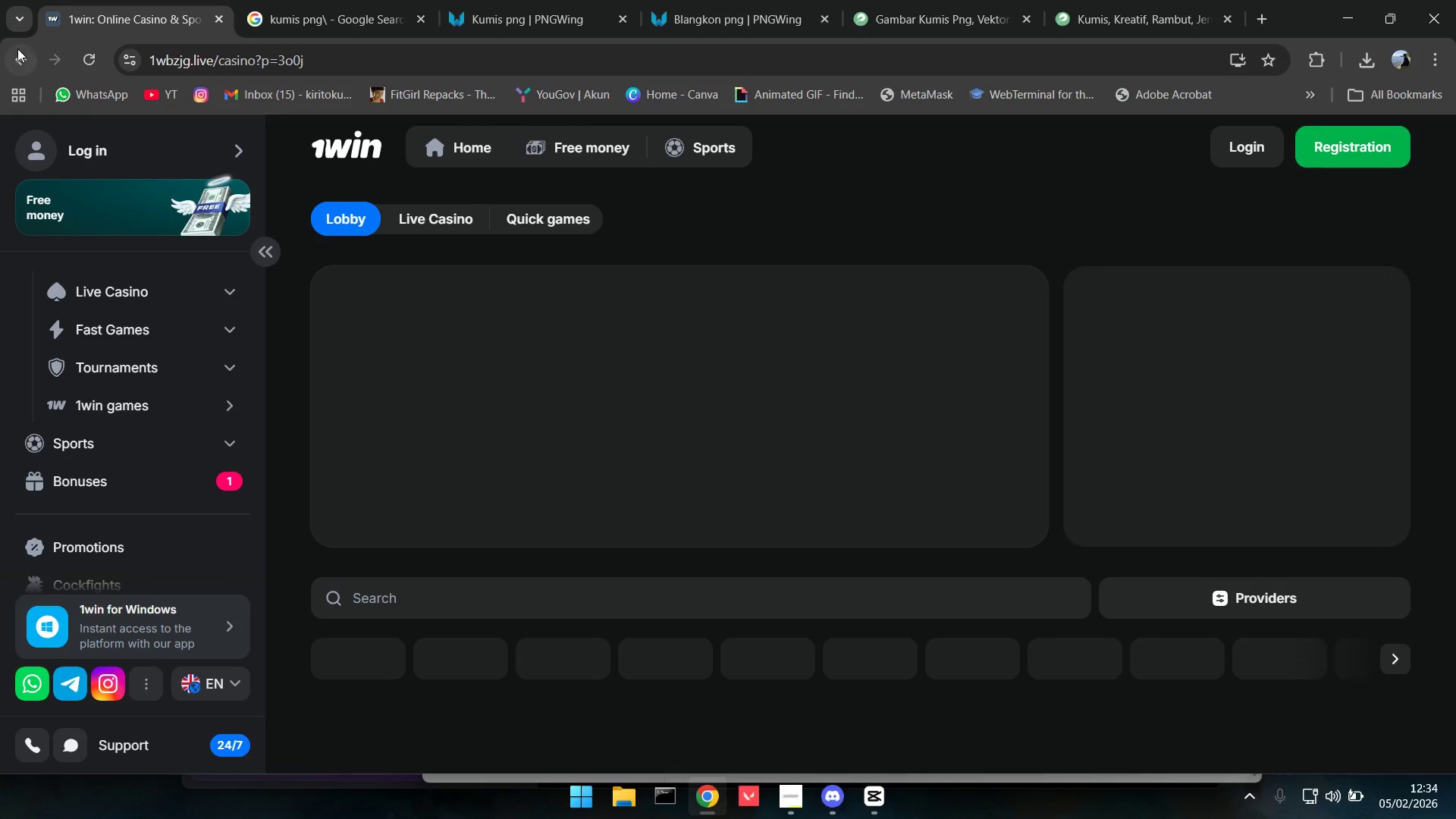 
left_click([20, 65])
 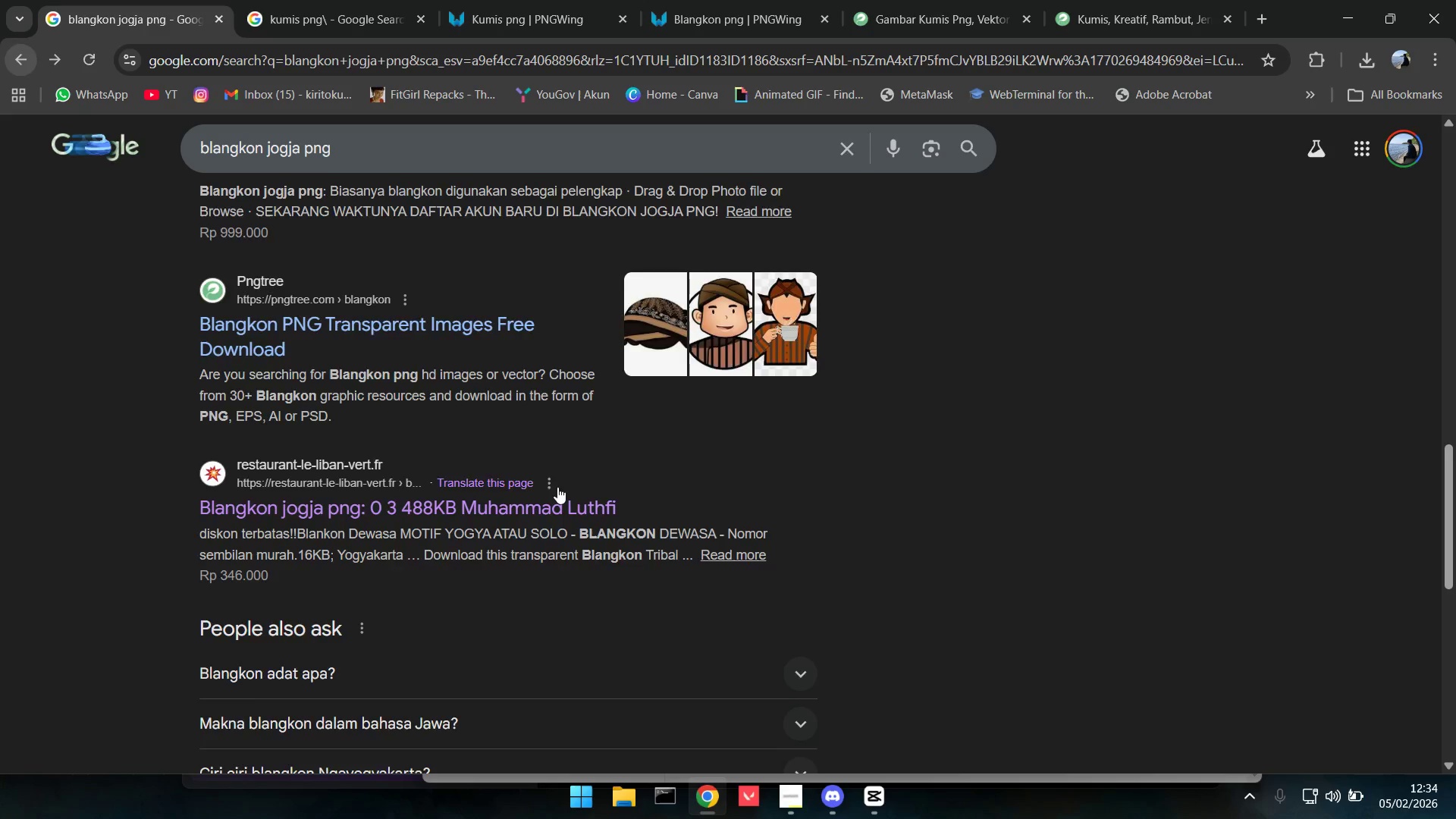 
scroll: coordinate [560, 472], scroll_direction: up, amount: 12.0
 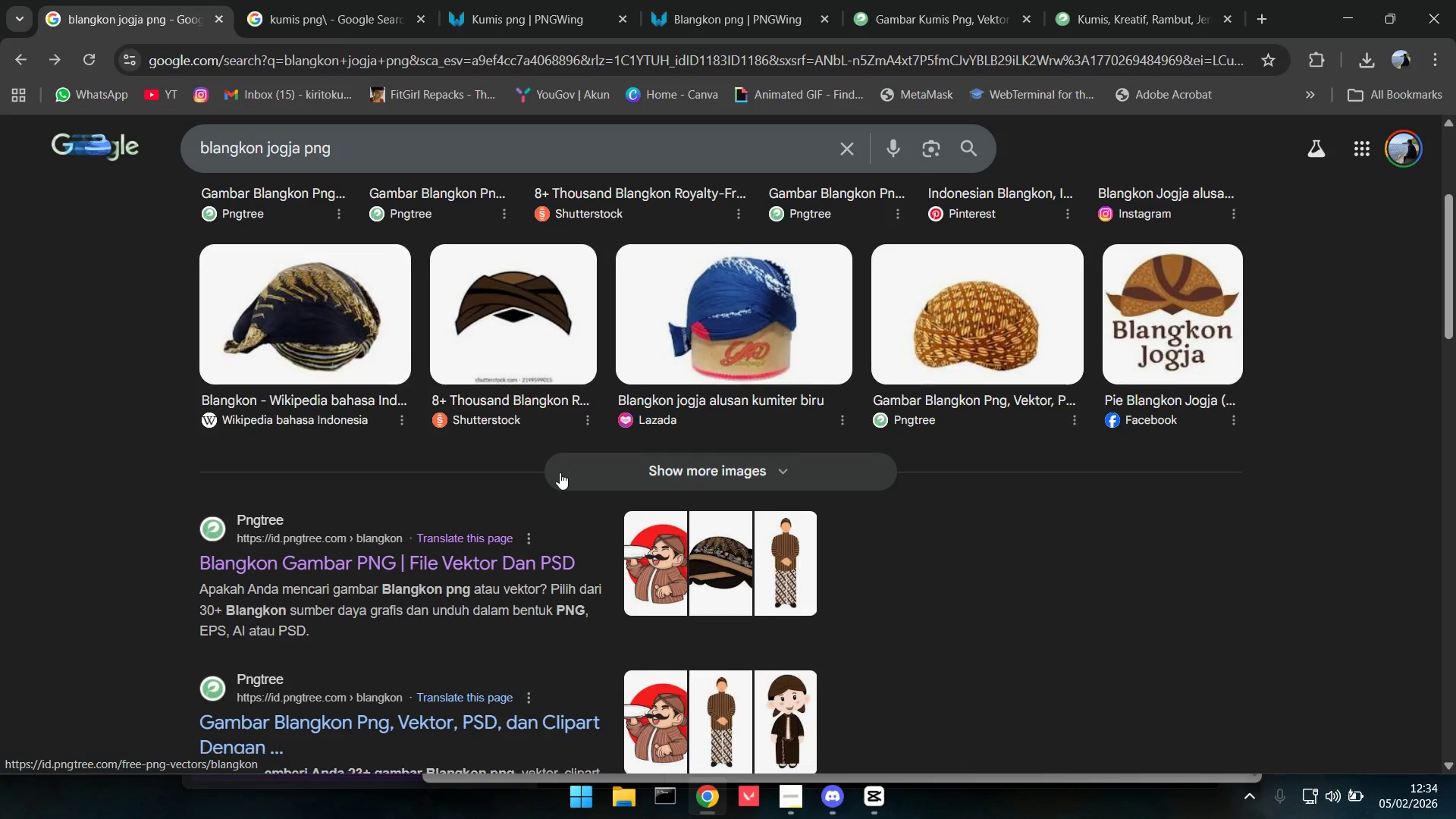 
scroll: coordinate [560, 472], scroll_direction: down, amount: 2.0
 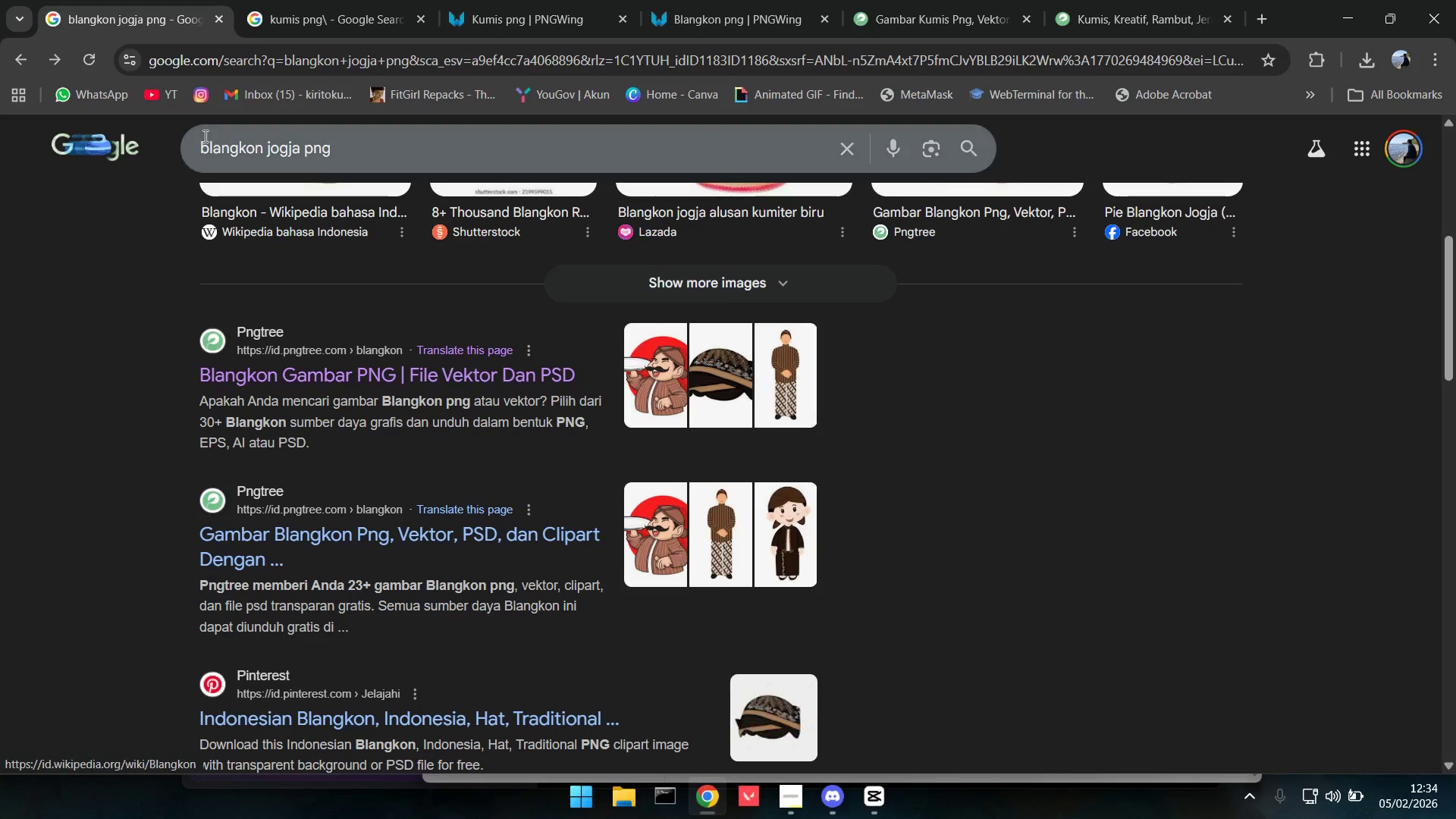 
left_click([293, 0])
 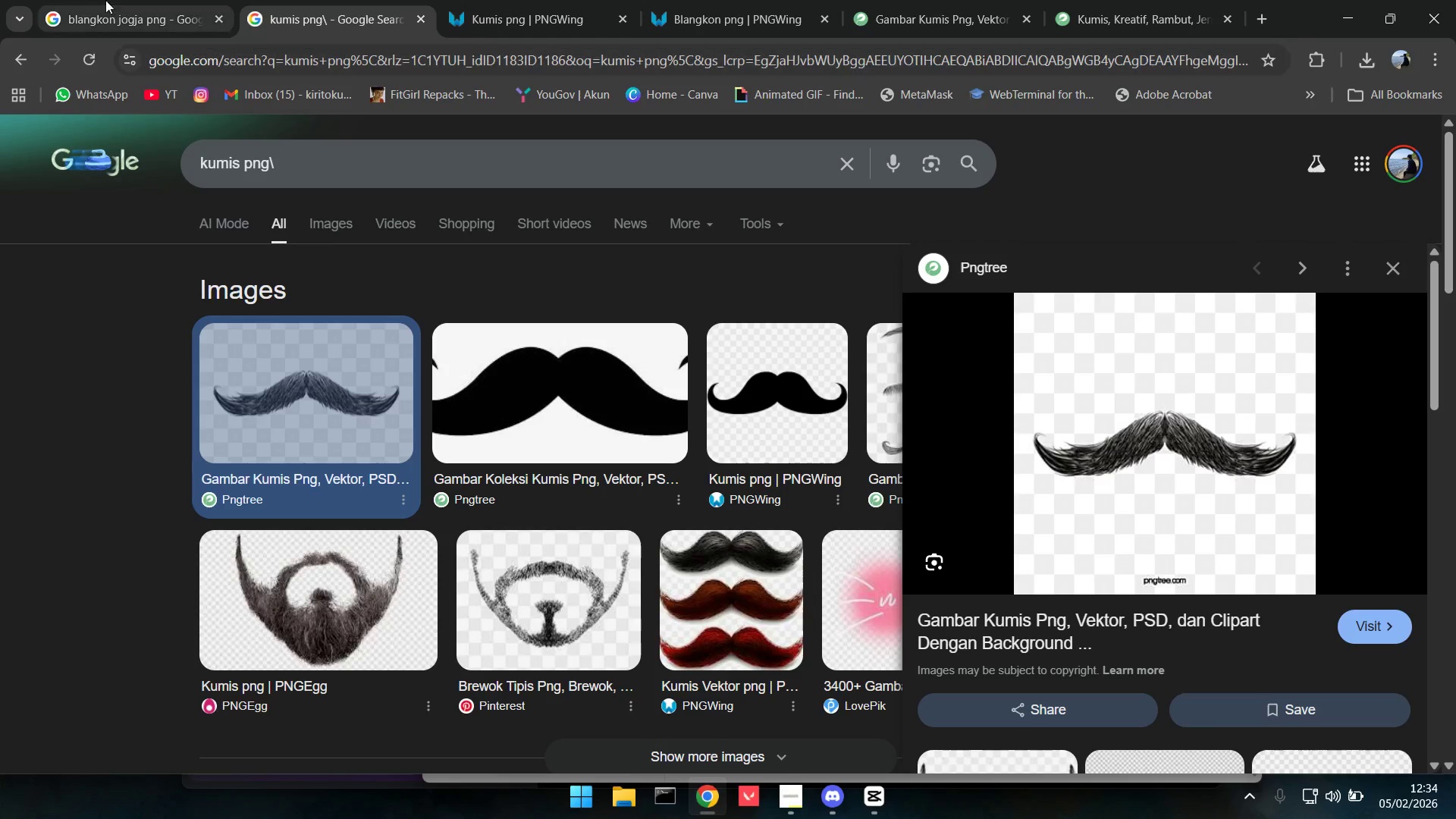 
double_click([102, 0])
 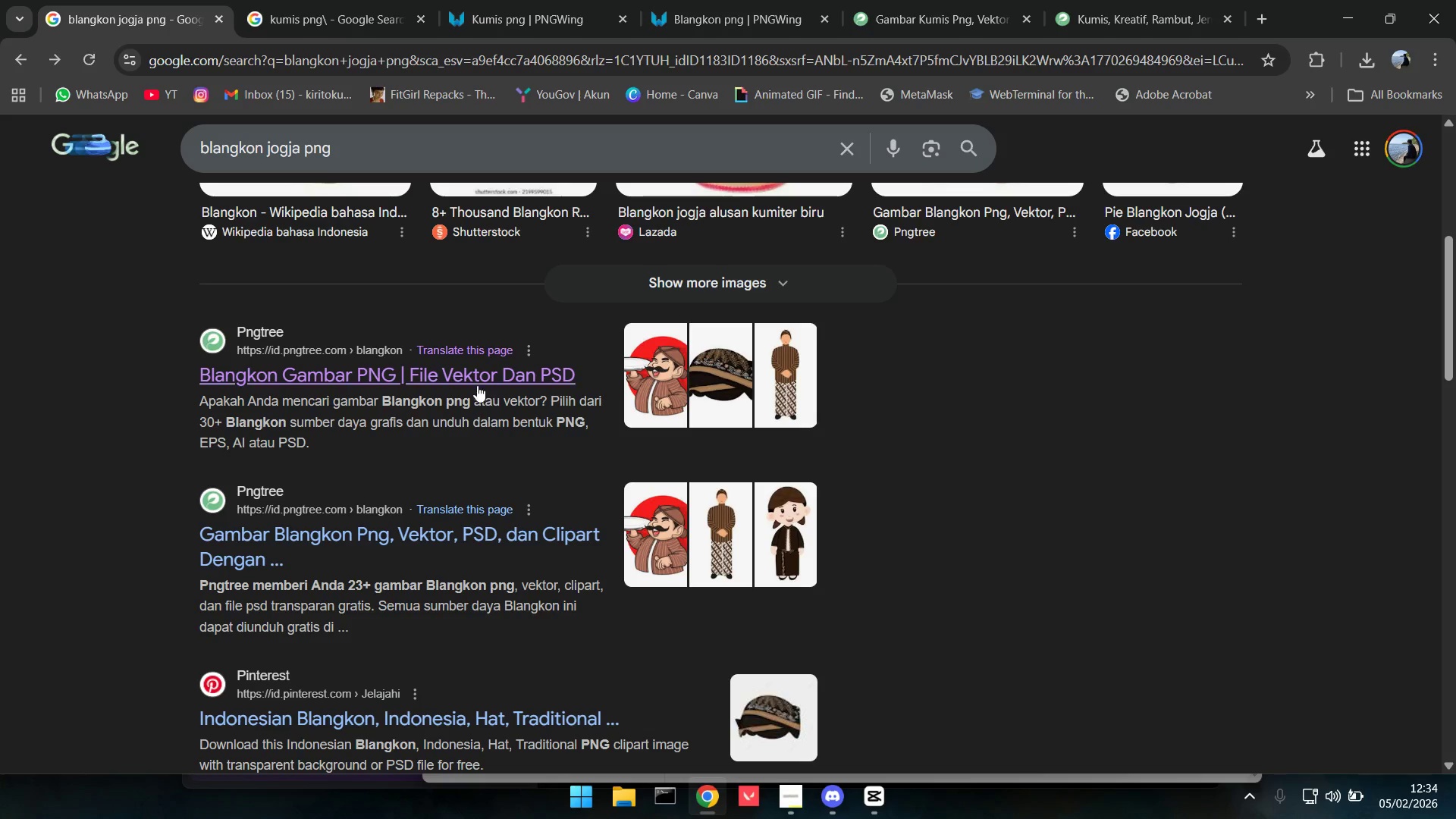 
triple_click([476, 380])
 